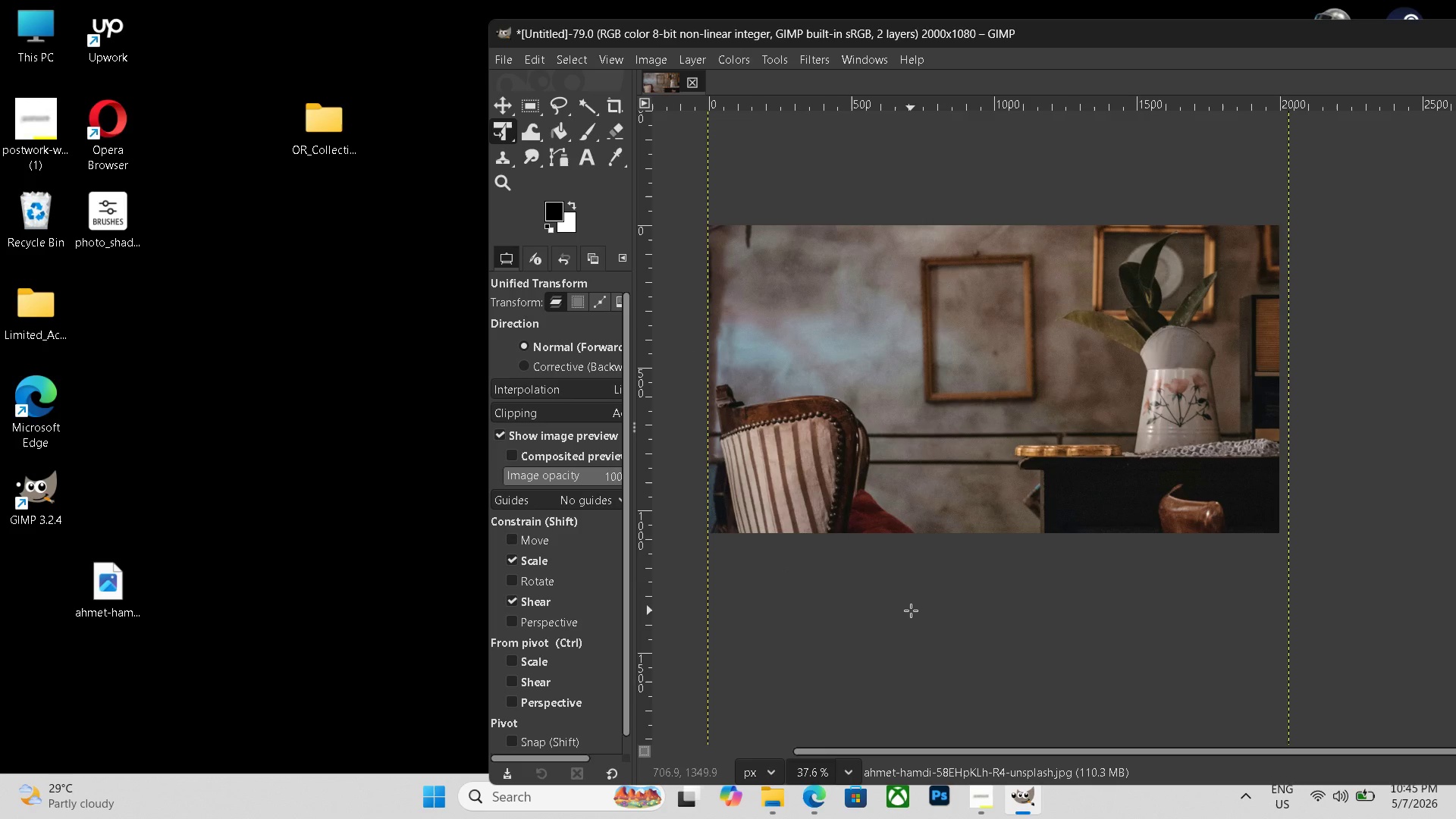 
key(Control+Shift+E)
 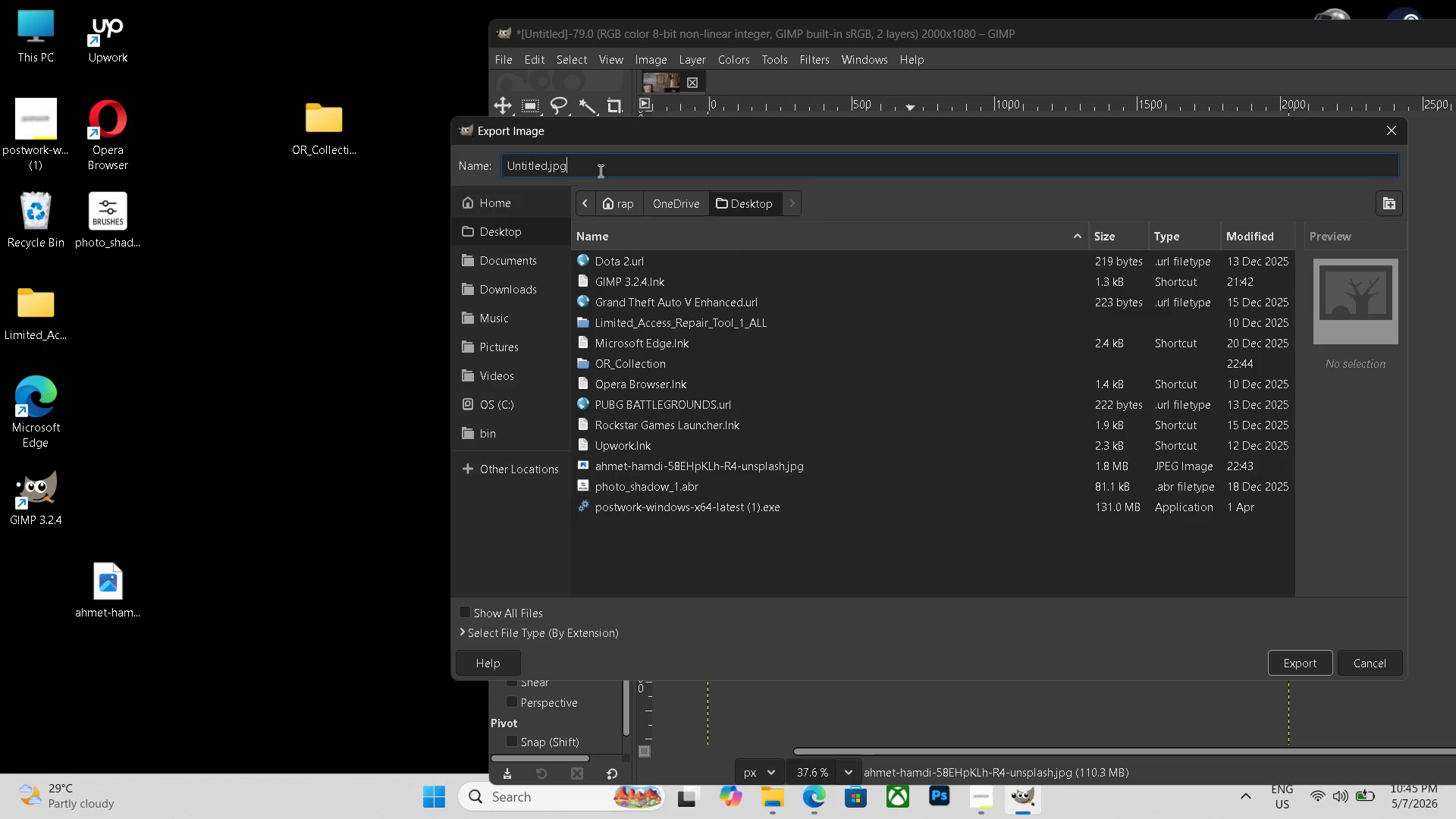 
double_click([599, 171])
 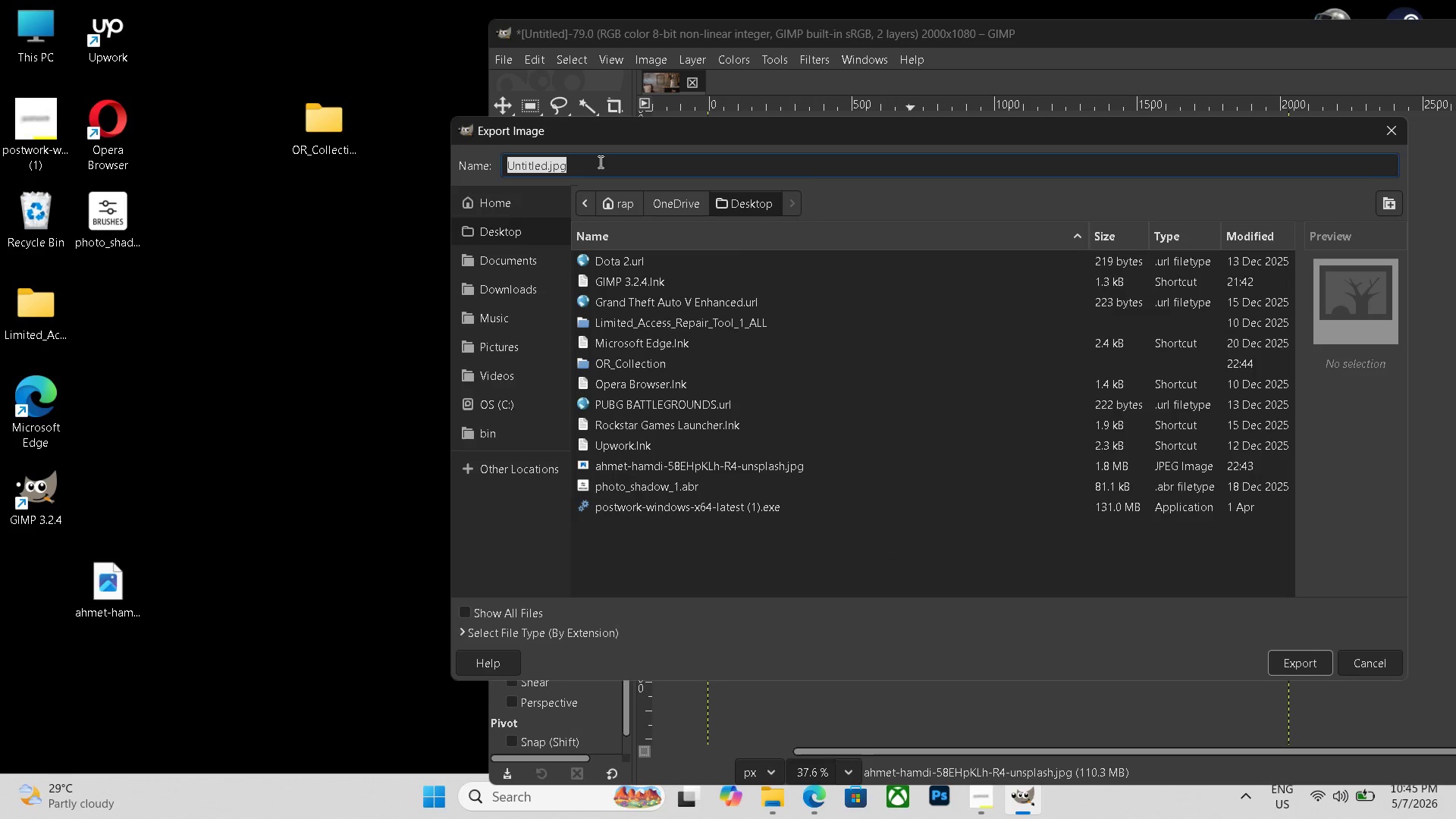 
left_click_drag(start_coordinate=[599, 171], to_coordinate=[599, 162])
 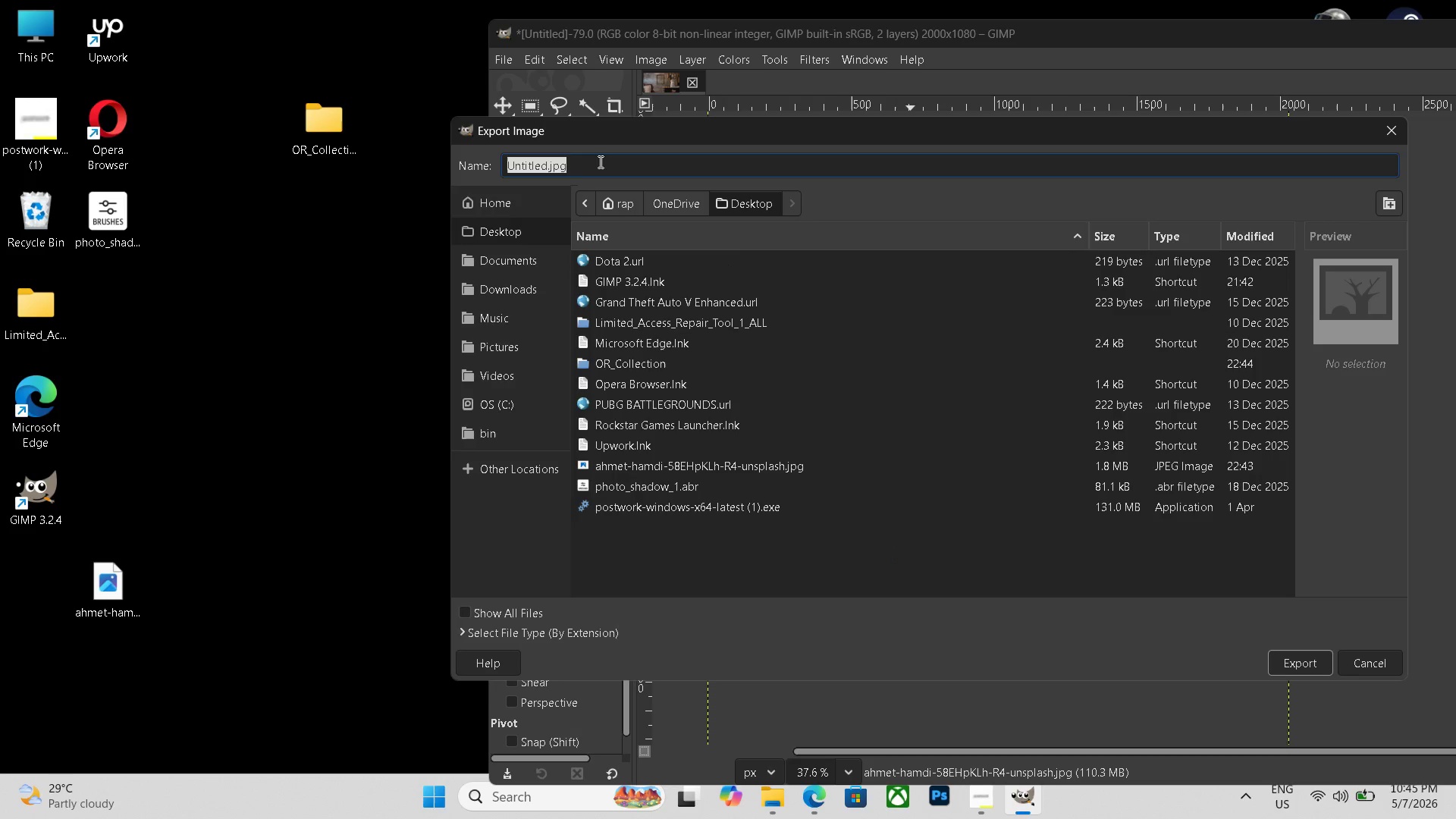 
key(Control+V)
 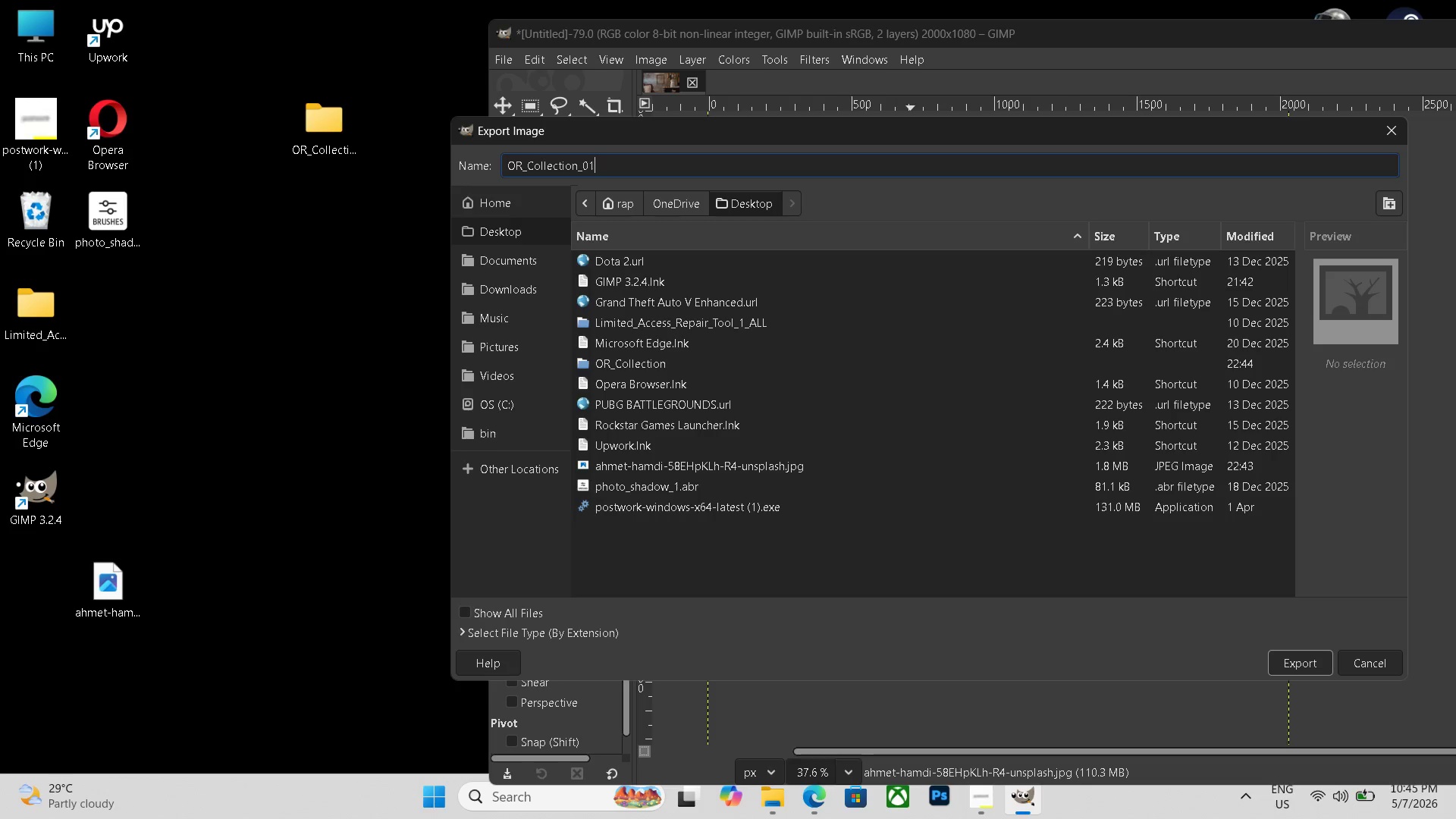 
key(Backspace)
 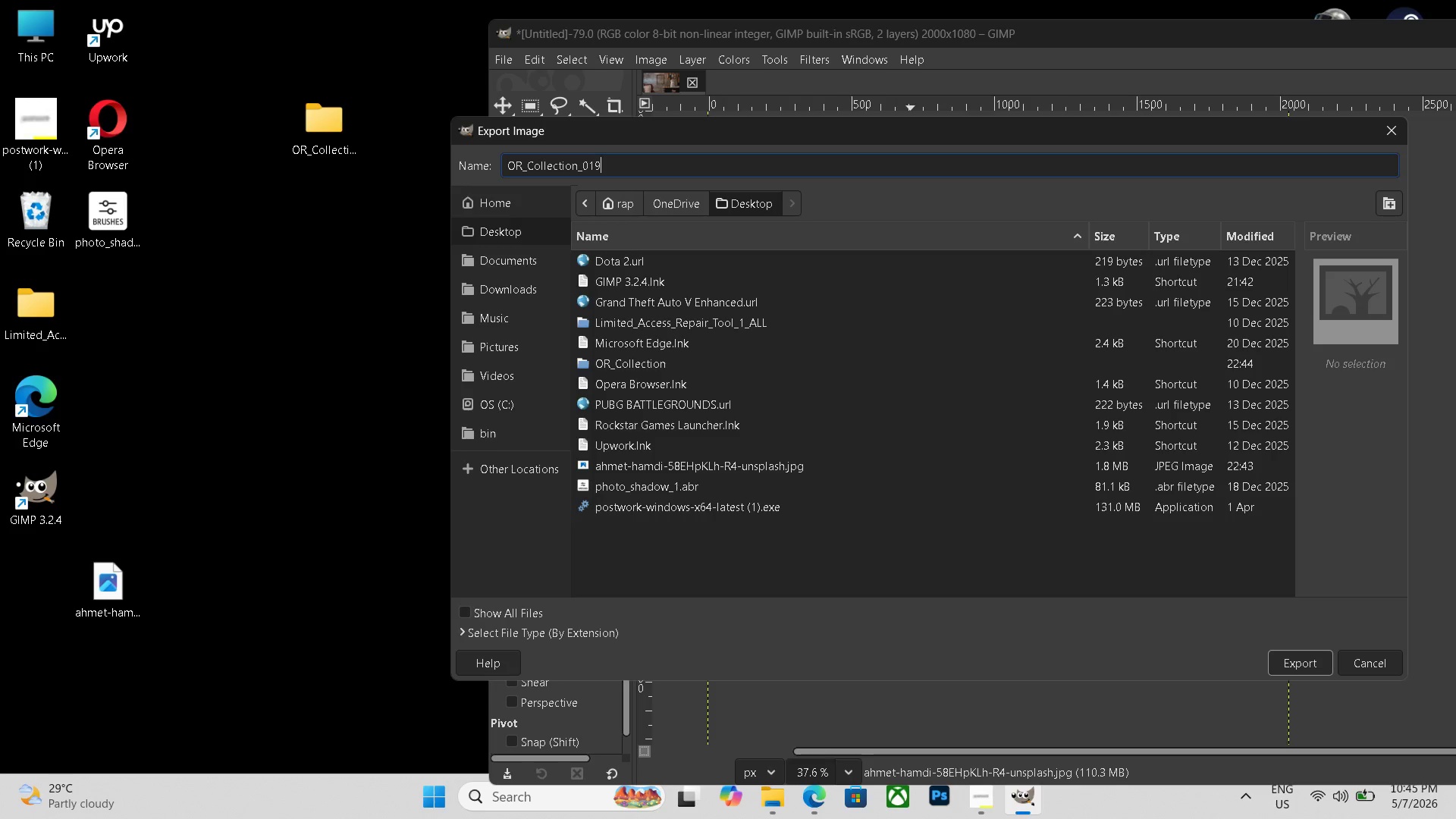 
key(Numpad9)
 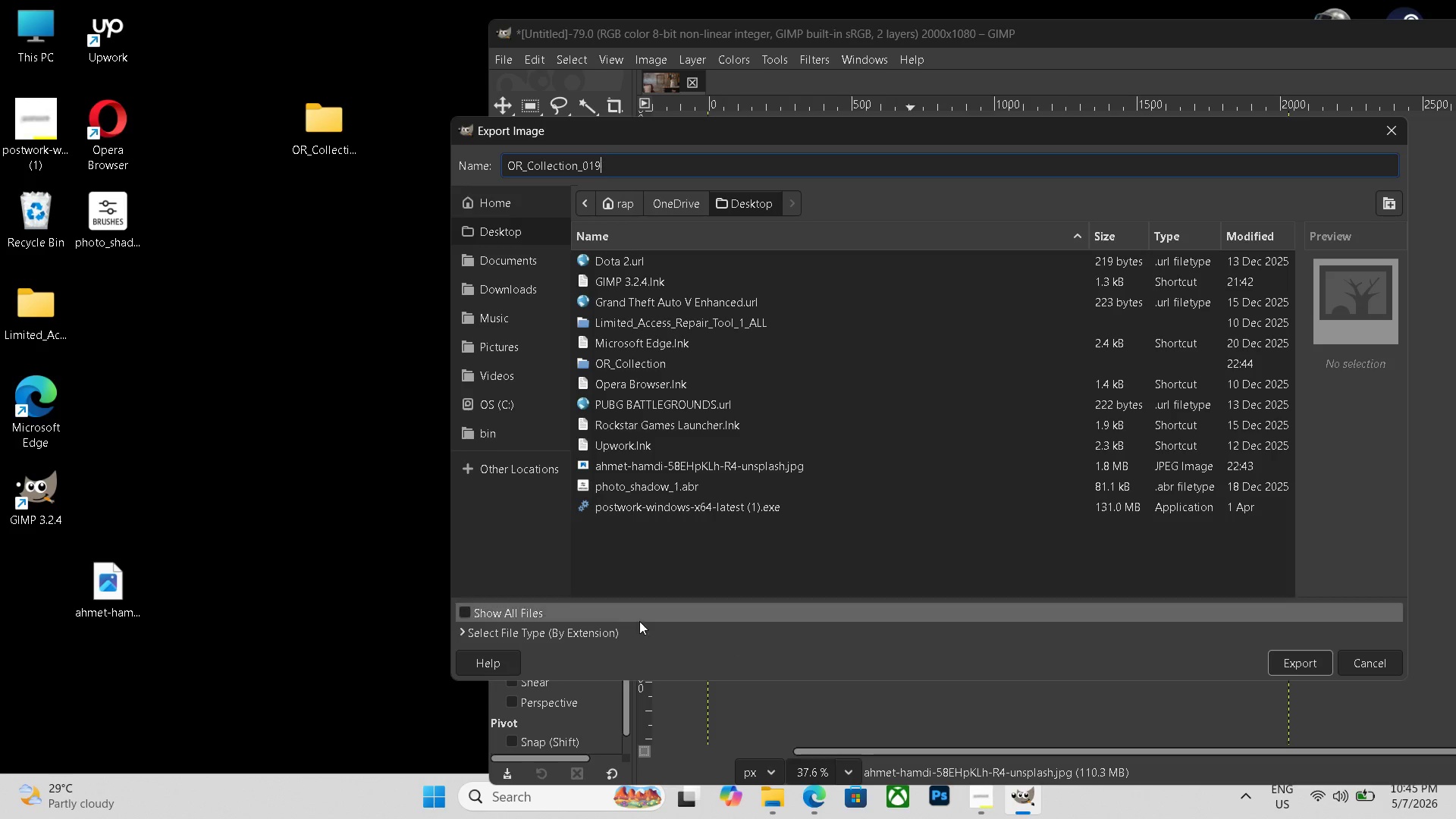 
left_click([603, 635])
 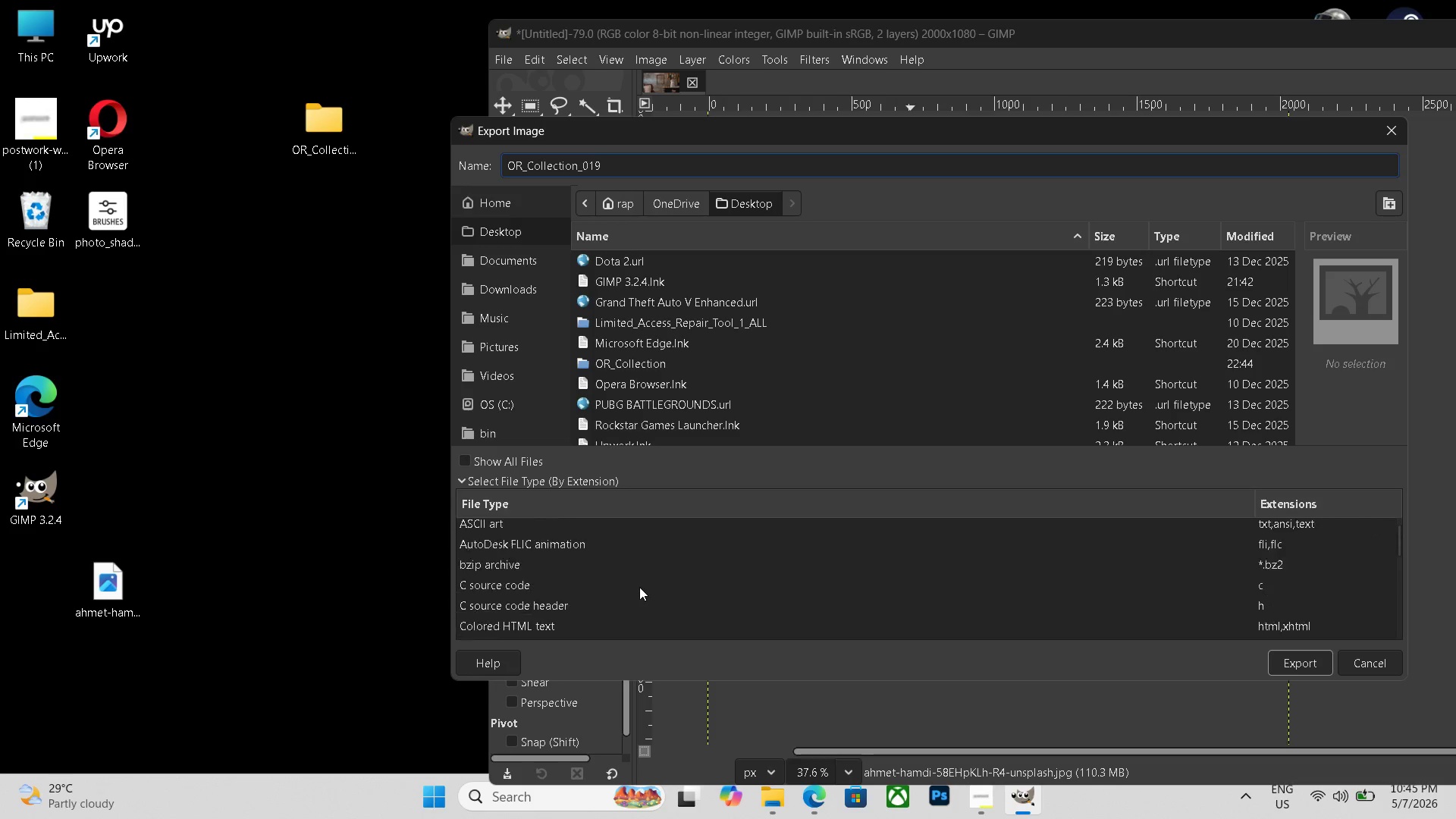 
scroll: coordinate [623, 573], scroll_direction: down, amount: 14.0
 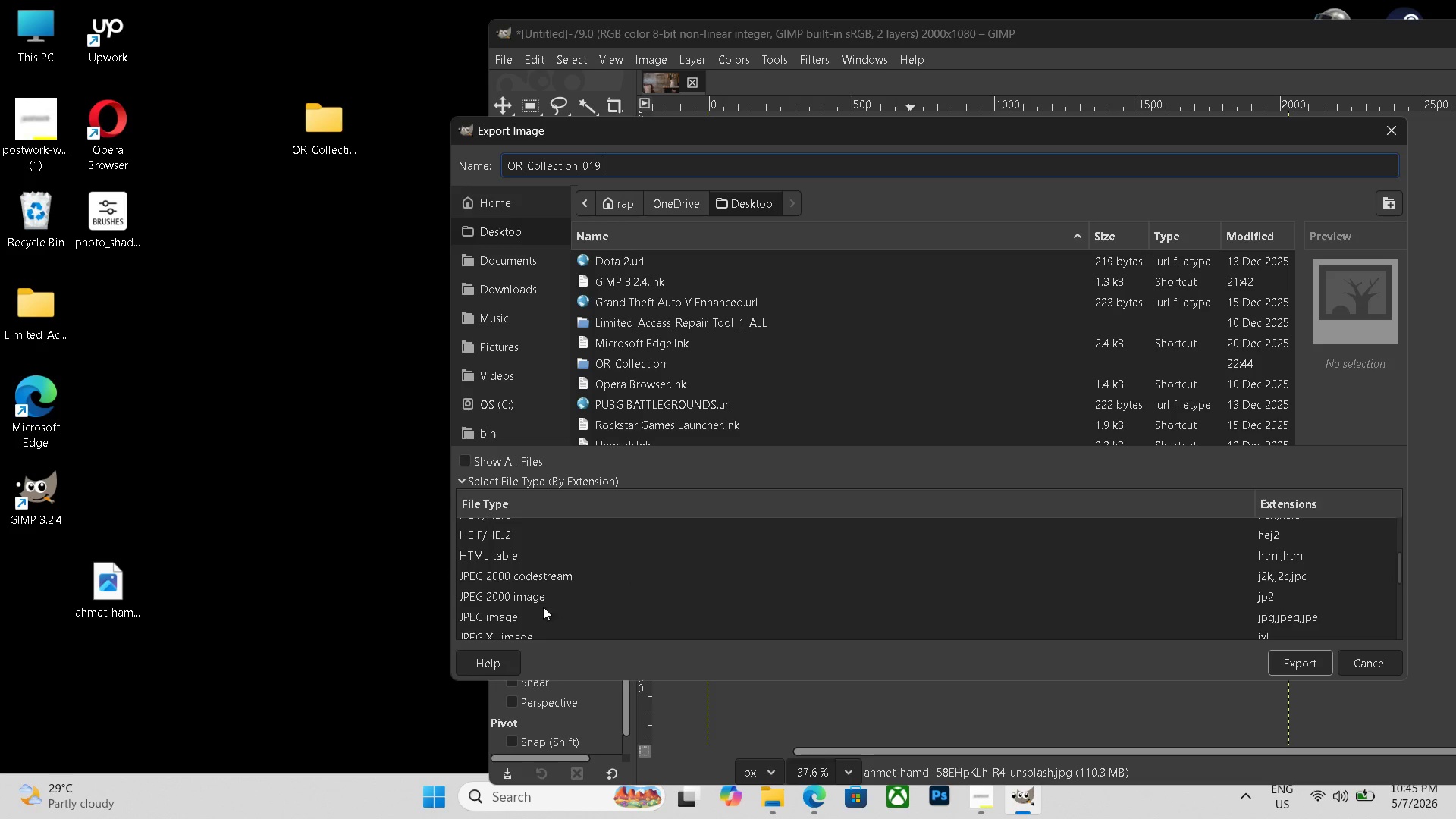 
left_click([498, 613])
 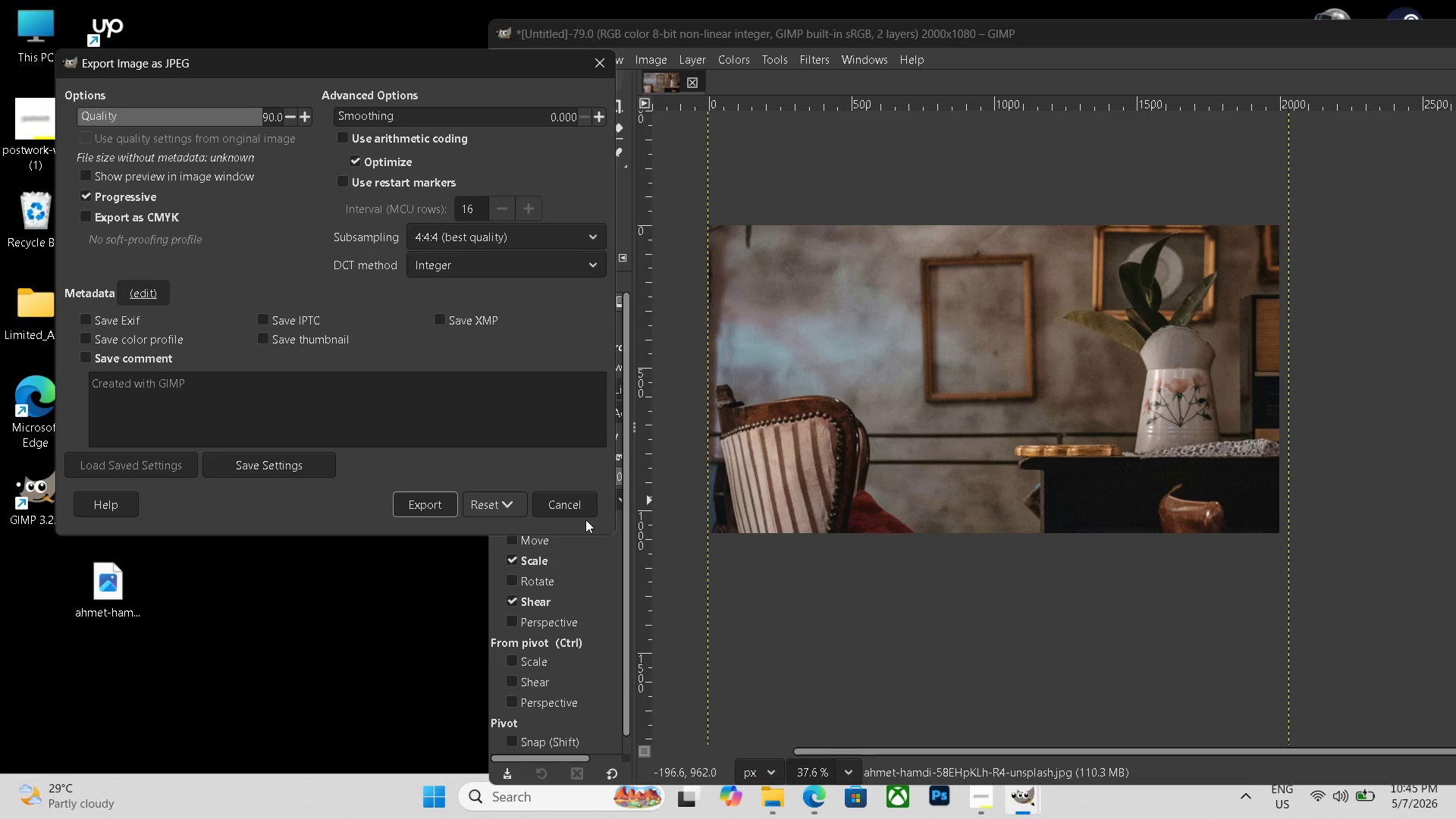 
left_click([434, 507])
 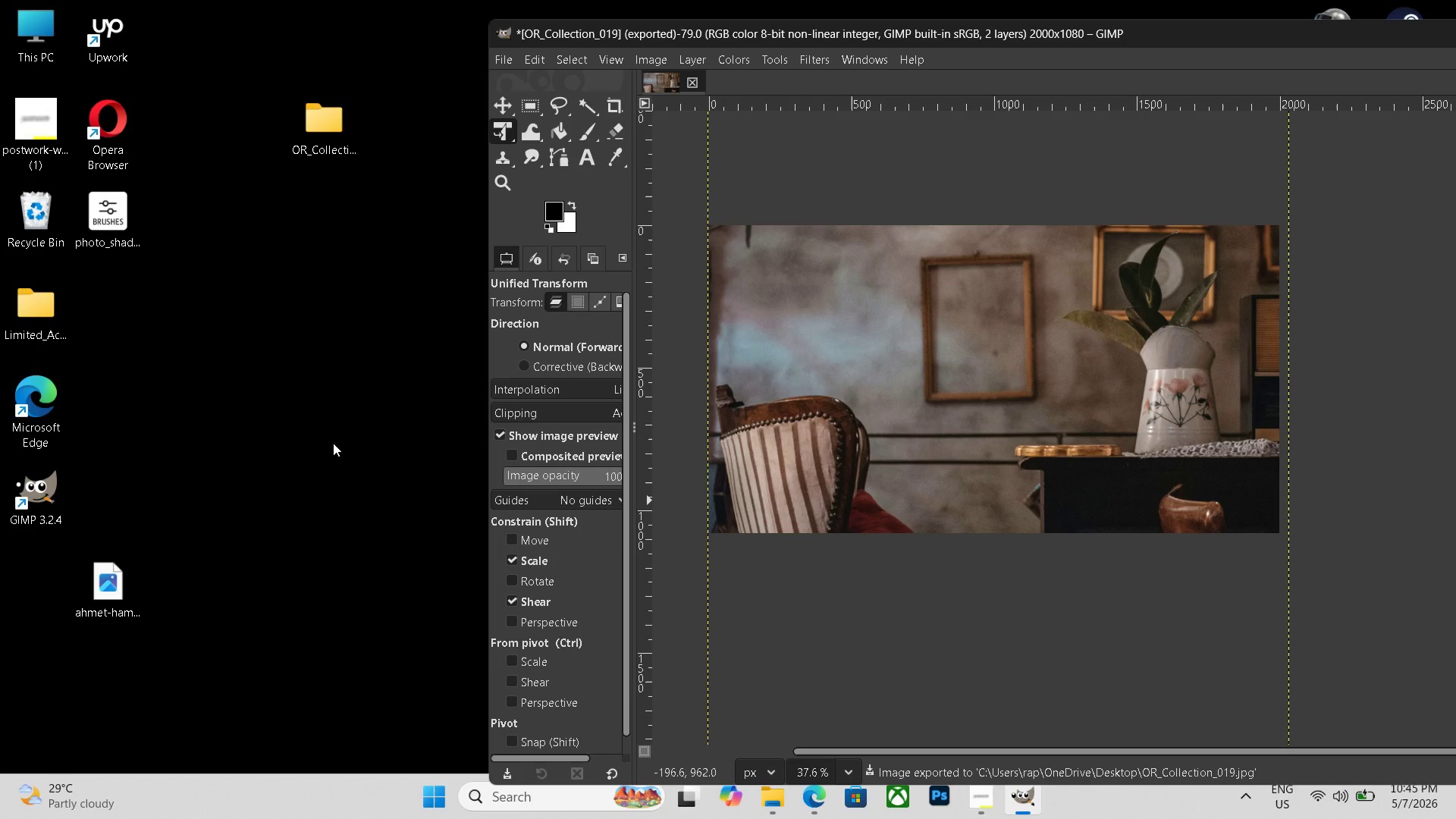 
wait(10.09)
 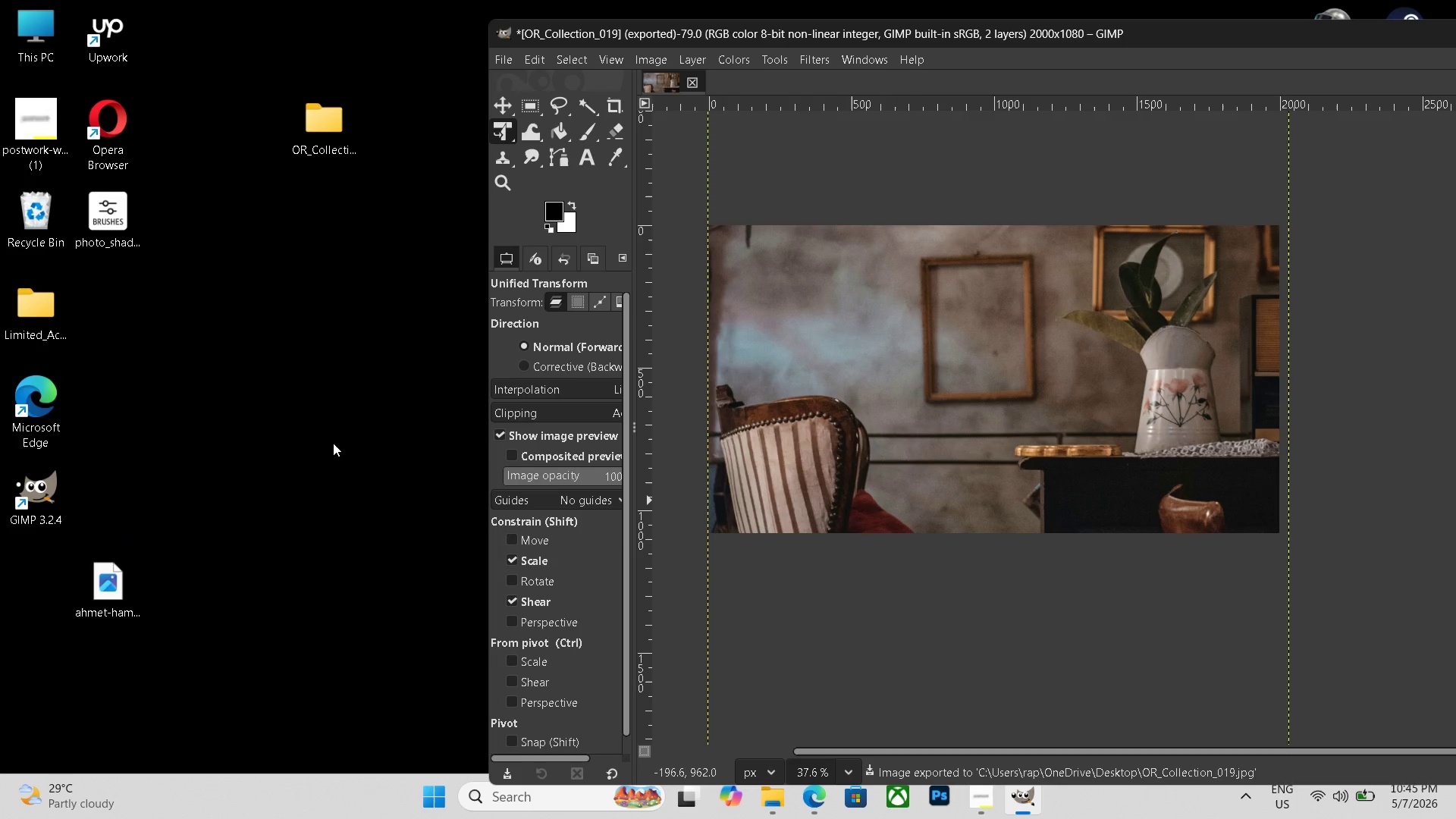 
hold_key(key=ControlLeft, duration=0.88)
scroll: coordinate [287, 516], scroll_direction: down, amount: 2.0
 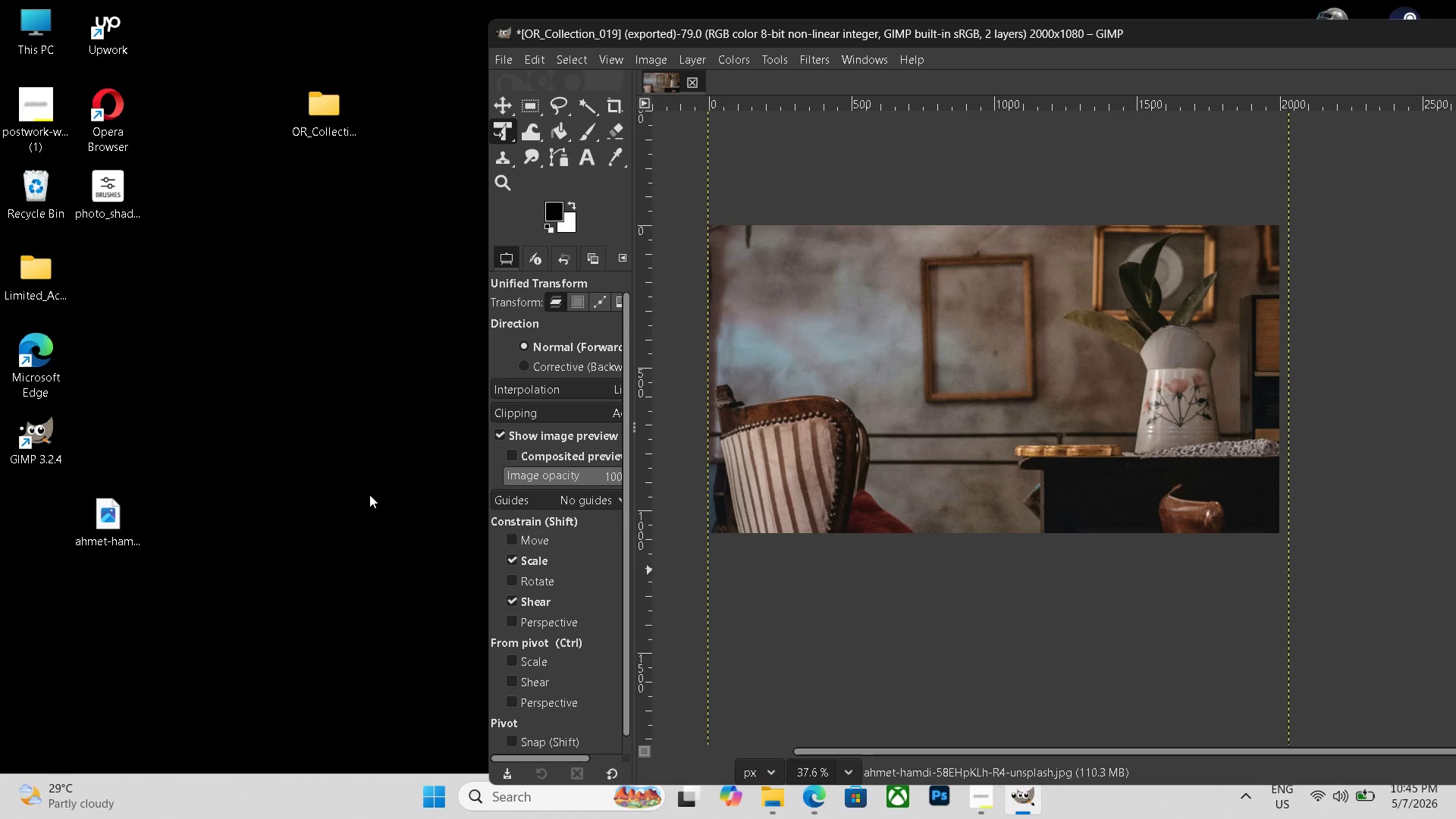 
hold_key(key=ControlLeft, duration=0.62)
scroll: coordinate [316, 484], scroll_direction: up, amount: 1.0
 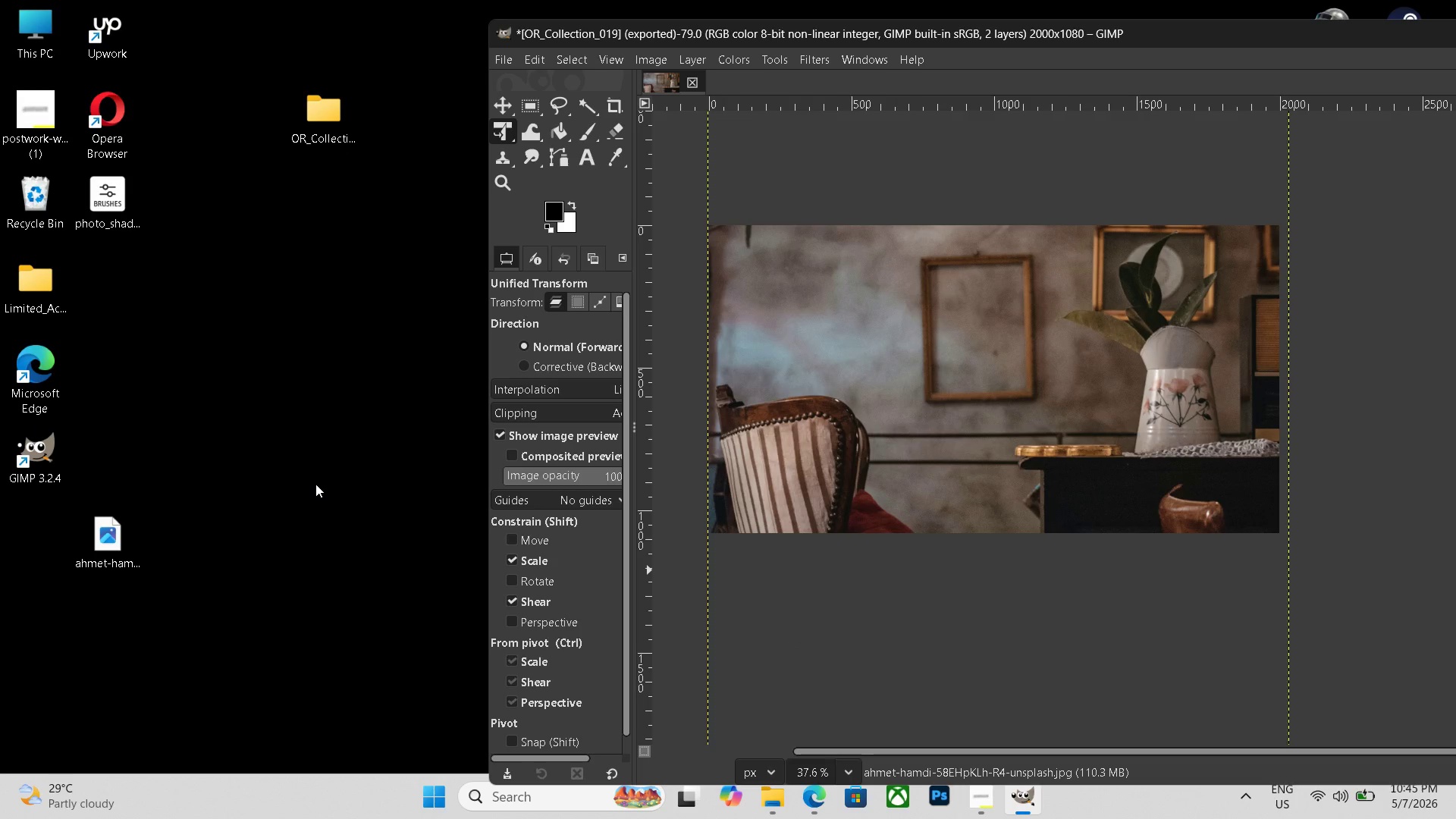 
hold_key(key=ControlLeft, duration=0.45)
 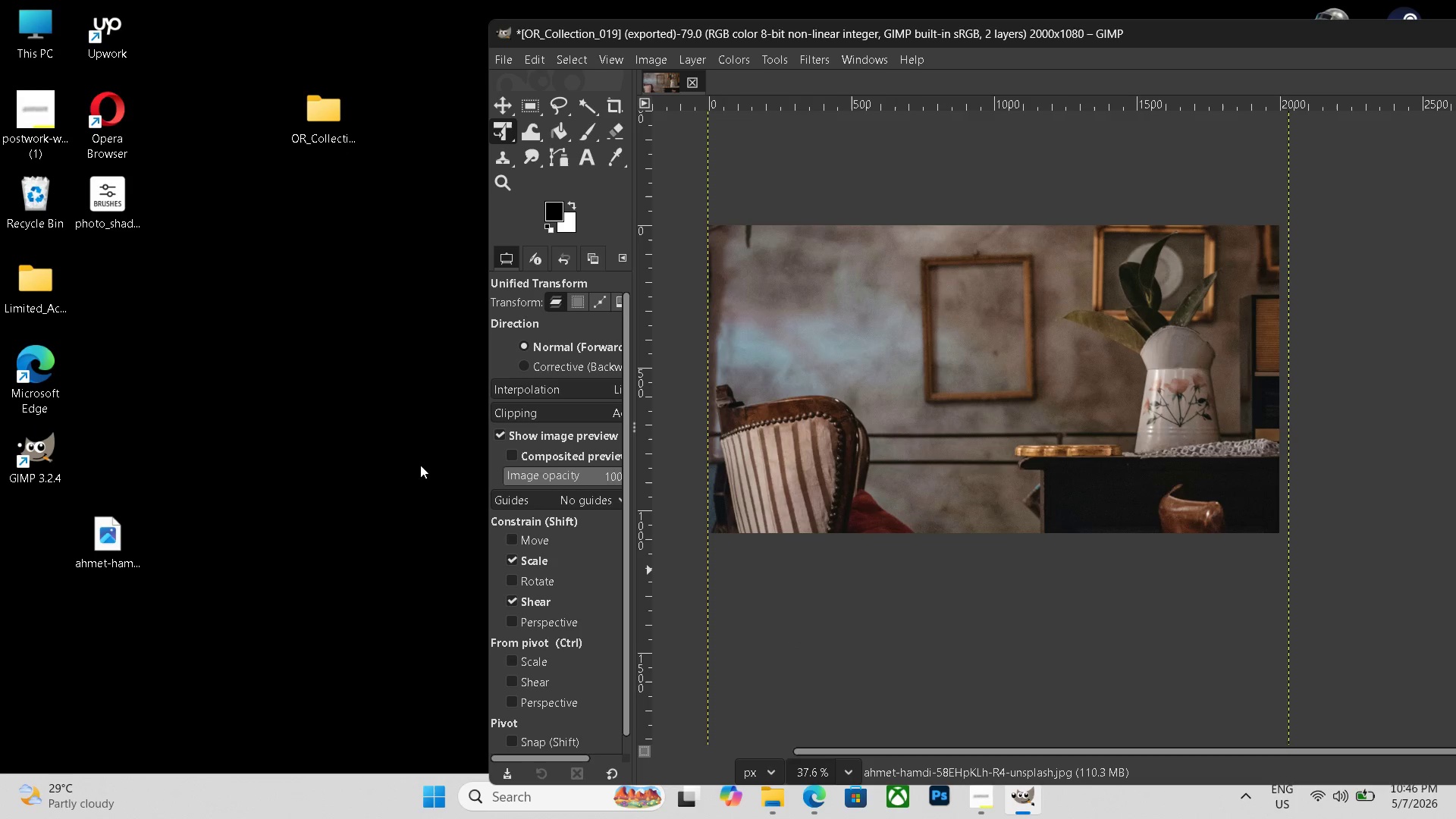 
key(Control+Shift+E)
 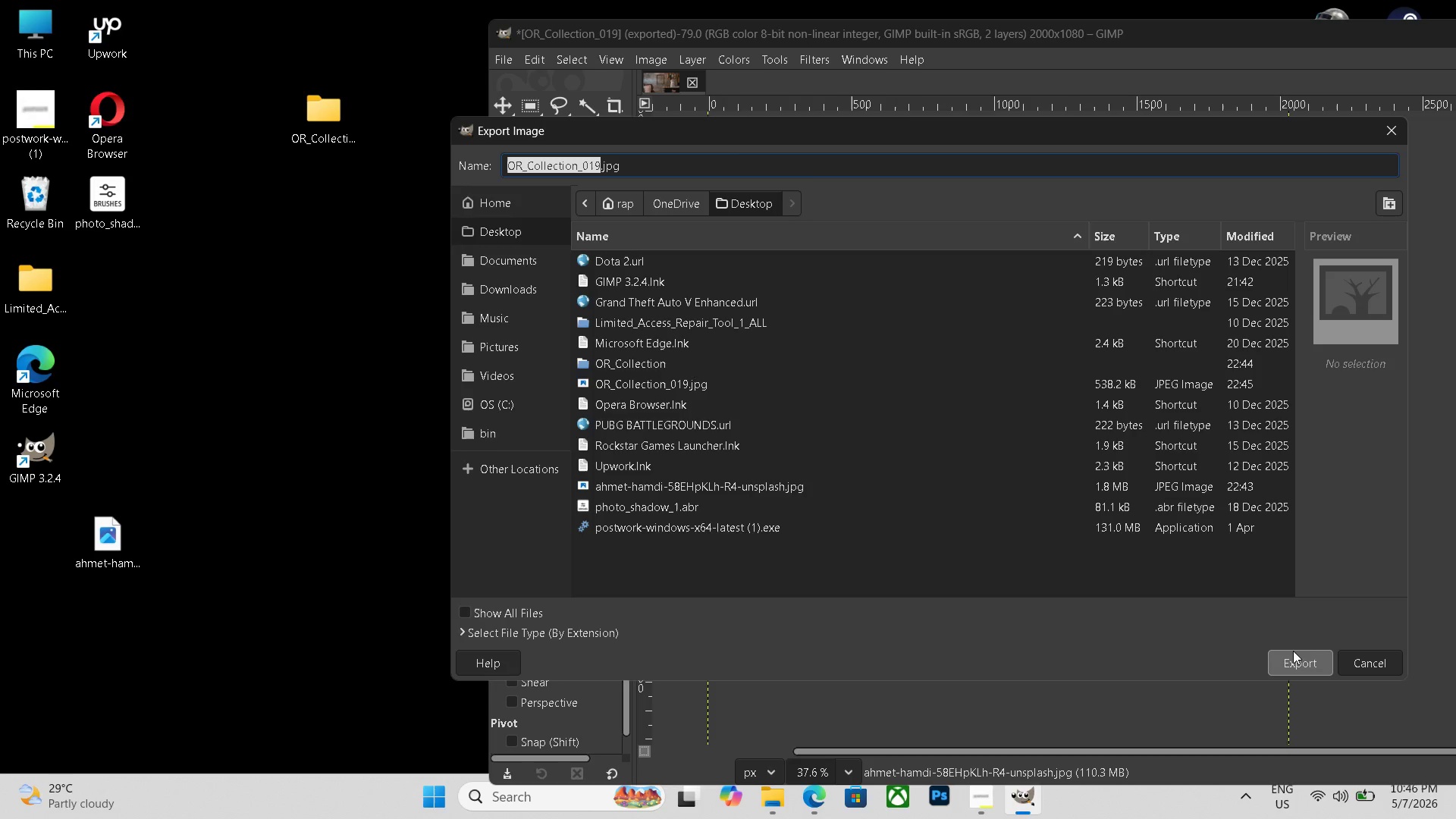 
wait(7.88)
 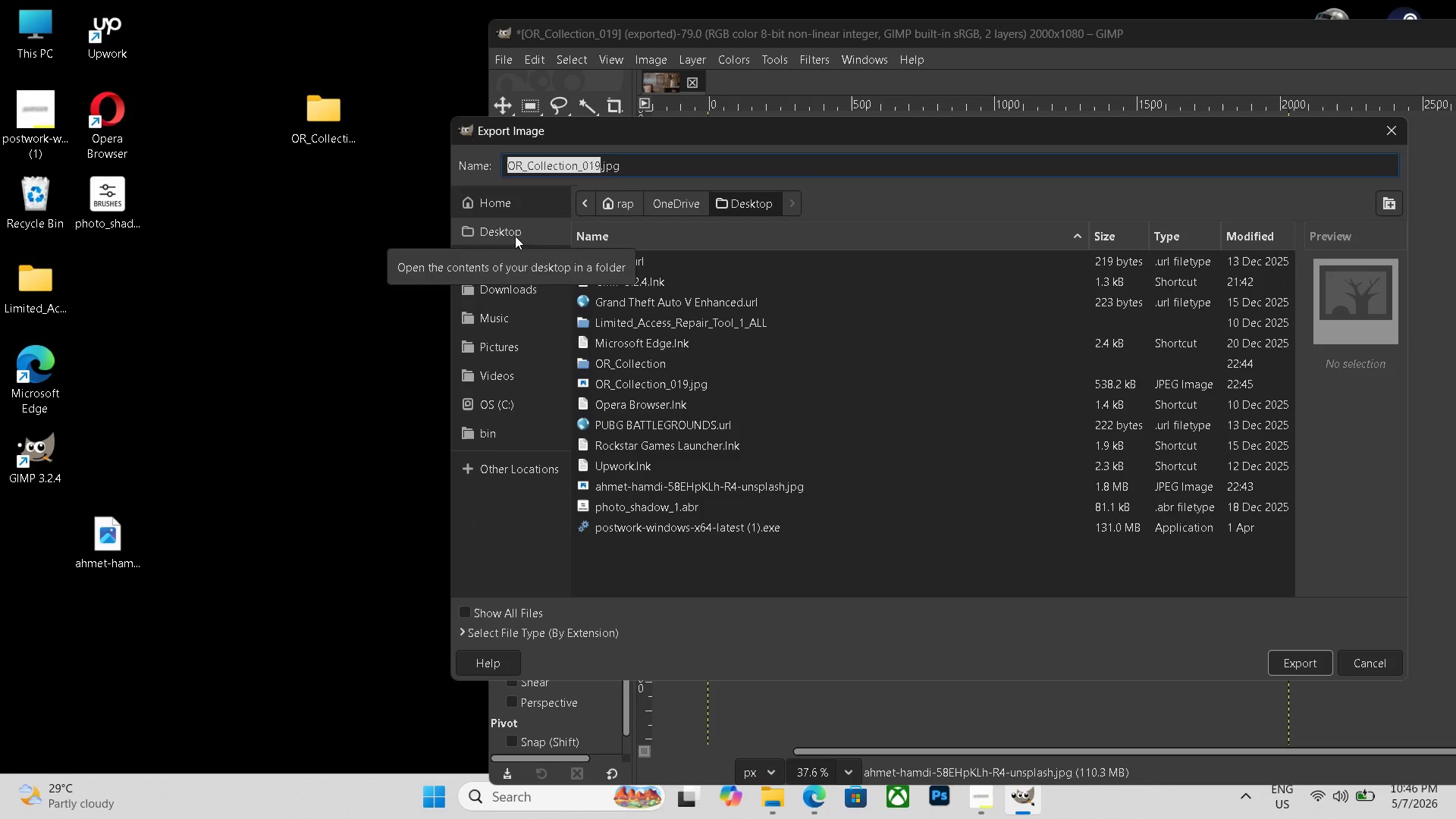 
left_click([1293, 651])
 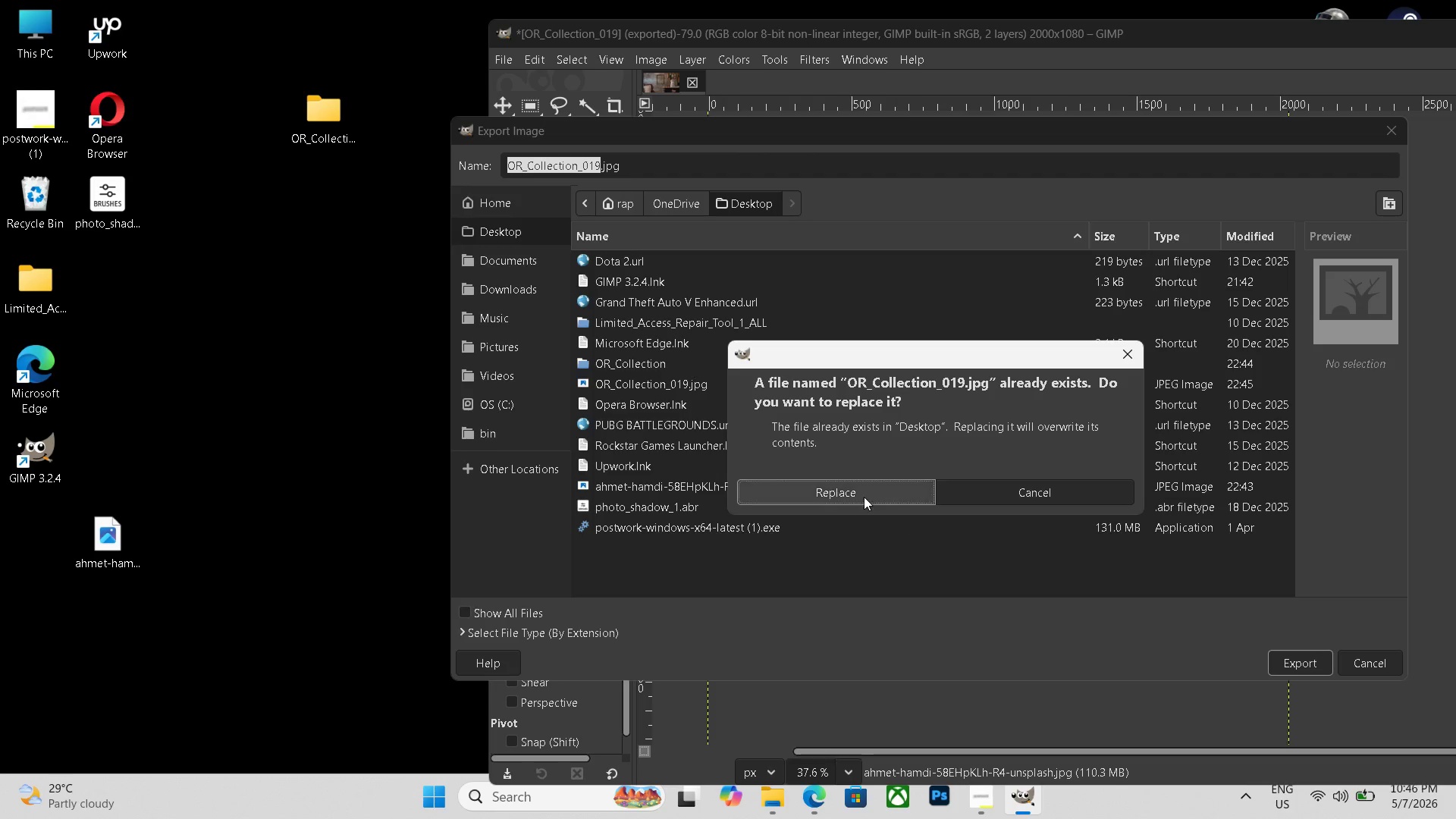 
left_click([860, 496])
 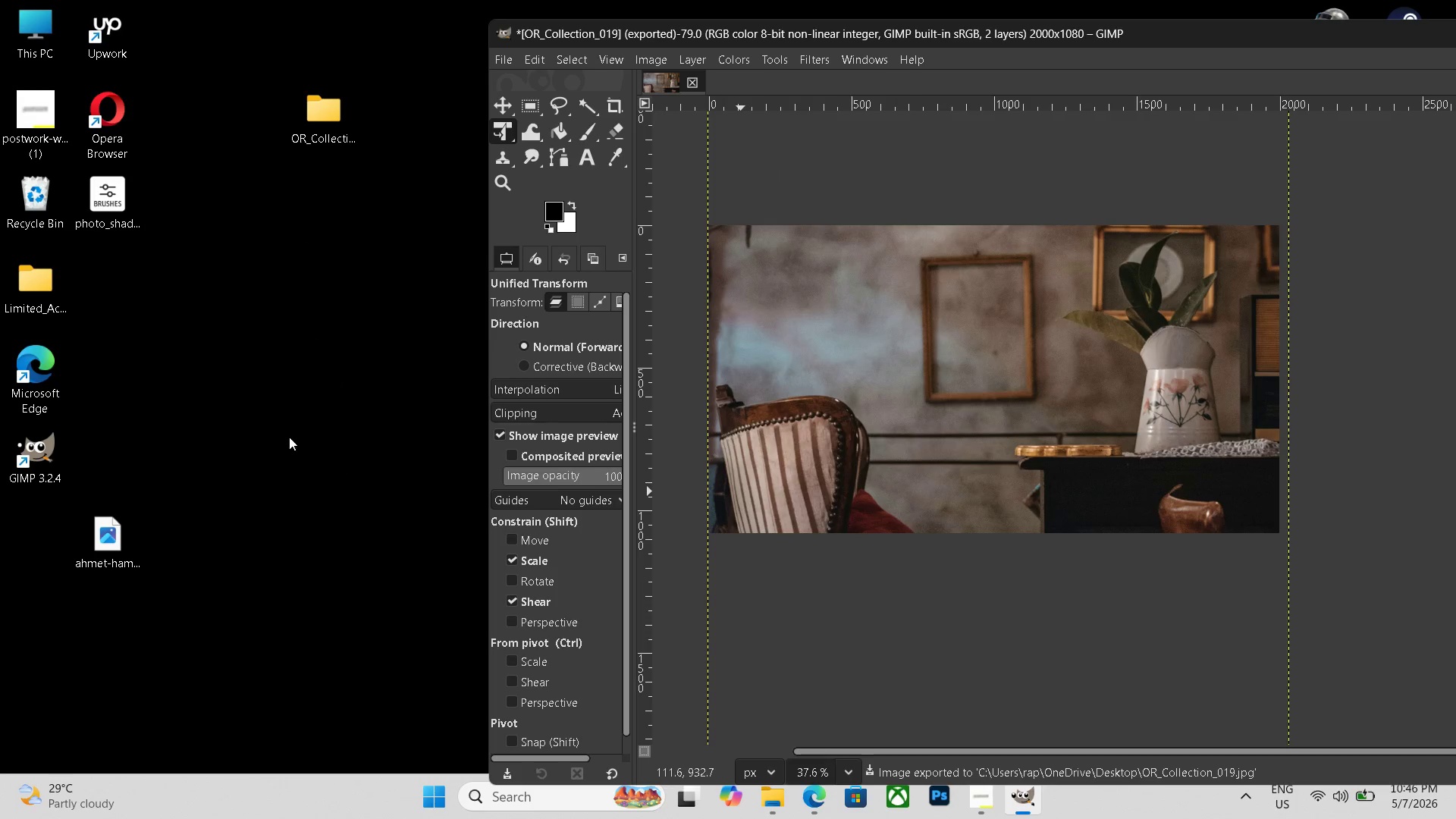 
left_click([223, 432])
 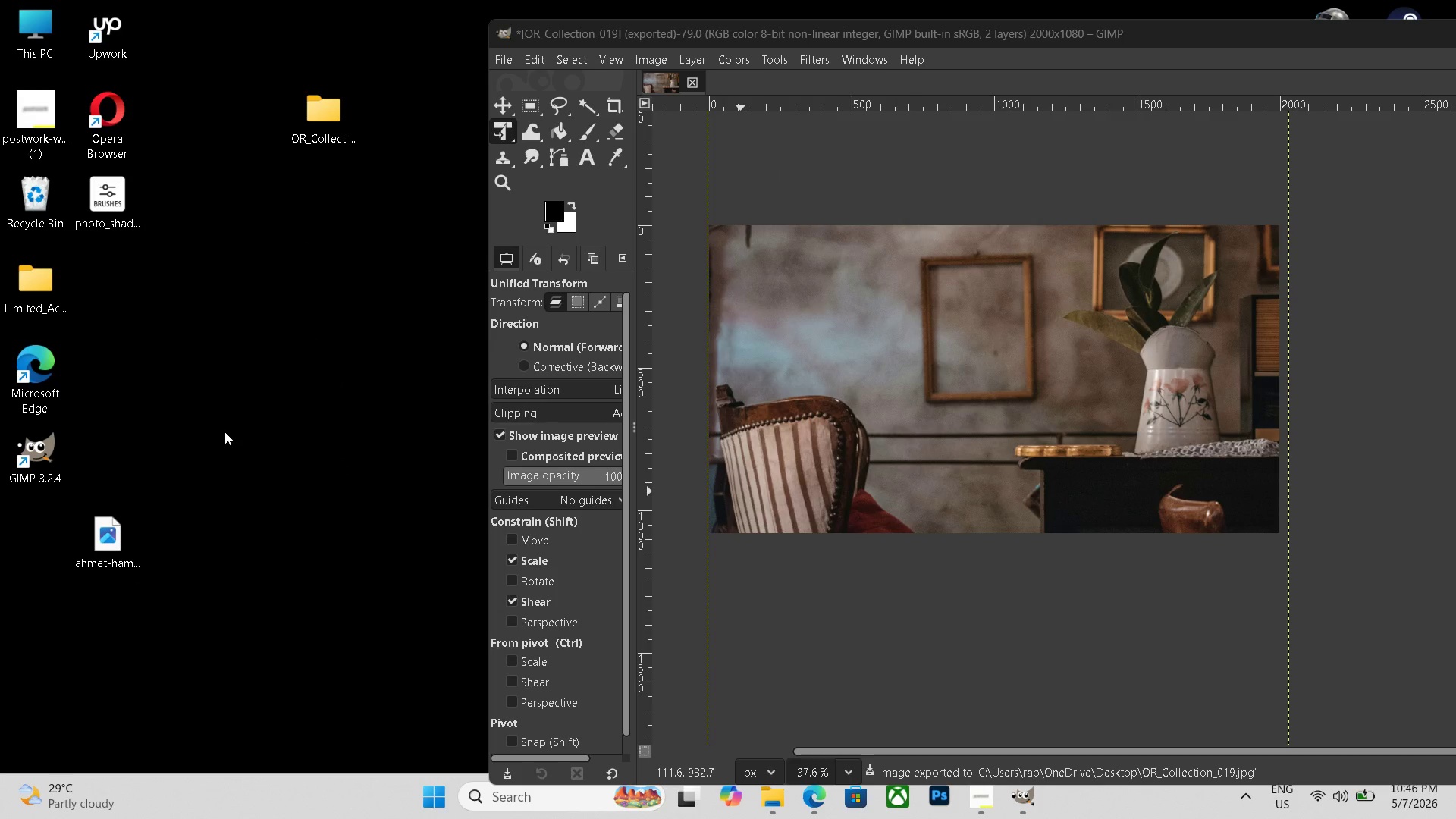 
type(ro)
 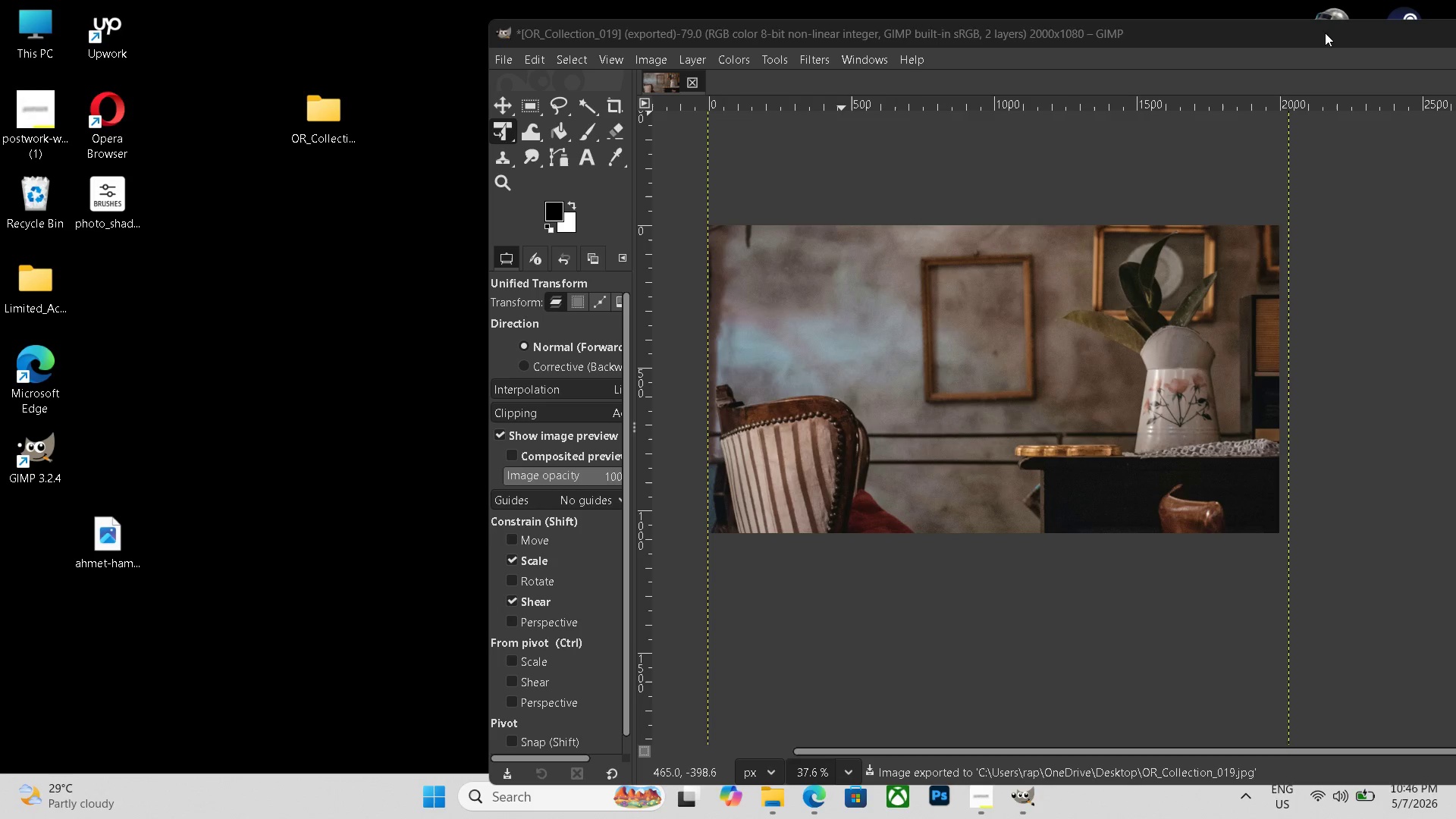 
left_click_drag(start_coordinate=[1323, 33], to_coordinate=[1037, 426])
 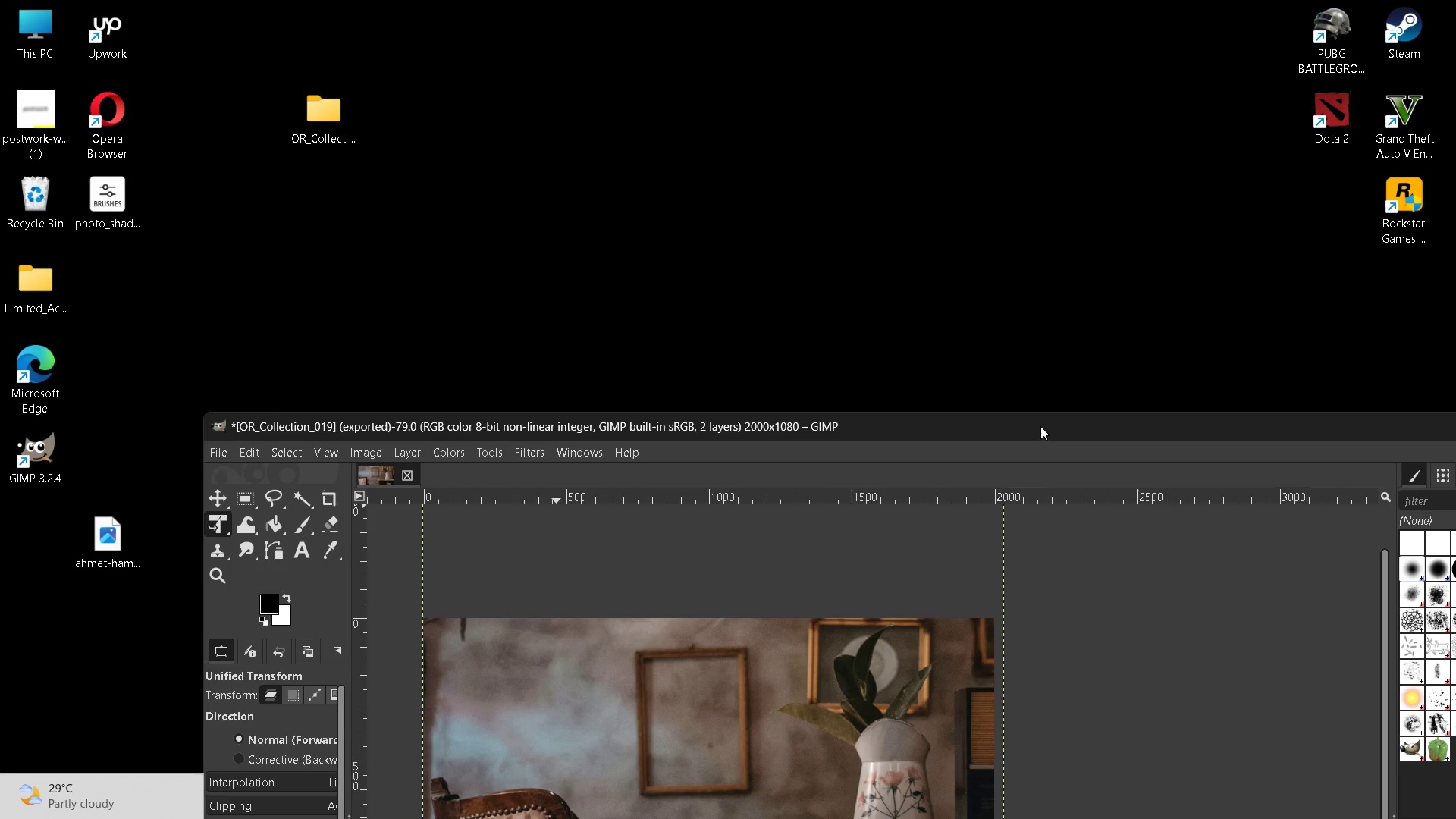 
left_click_drag(start_coordinate=[1040, 426], to_coordinate=[1072, 468])
 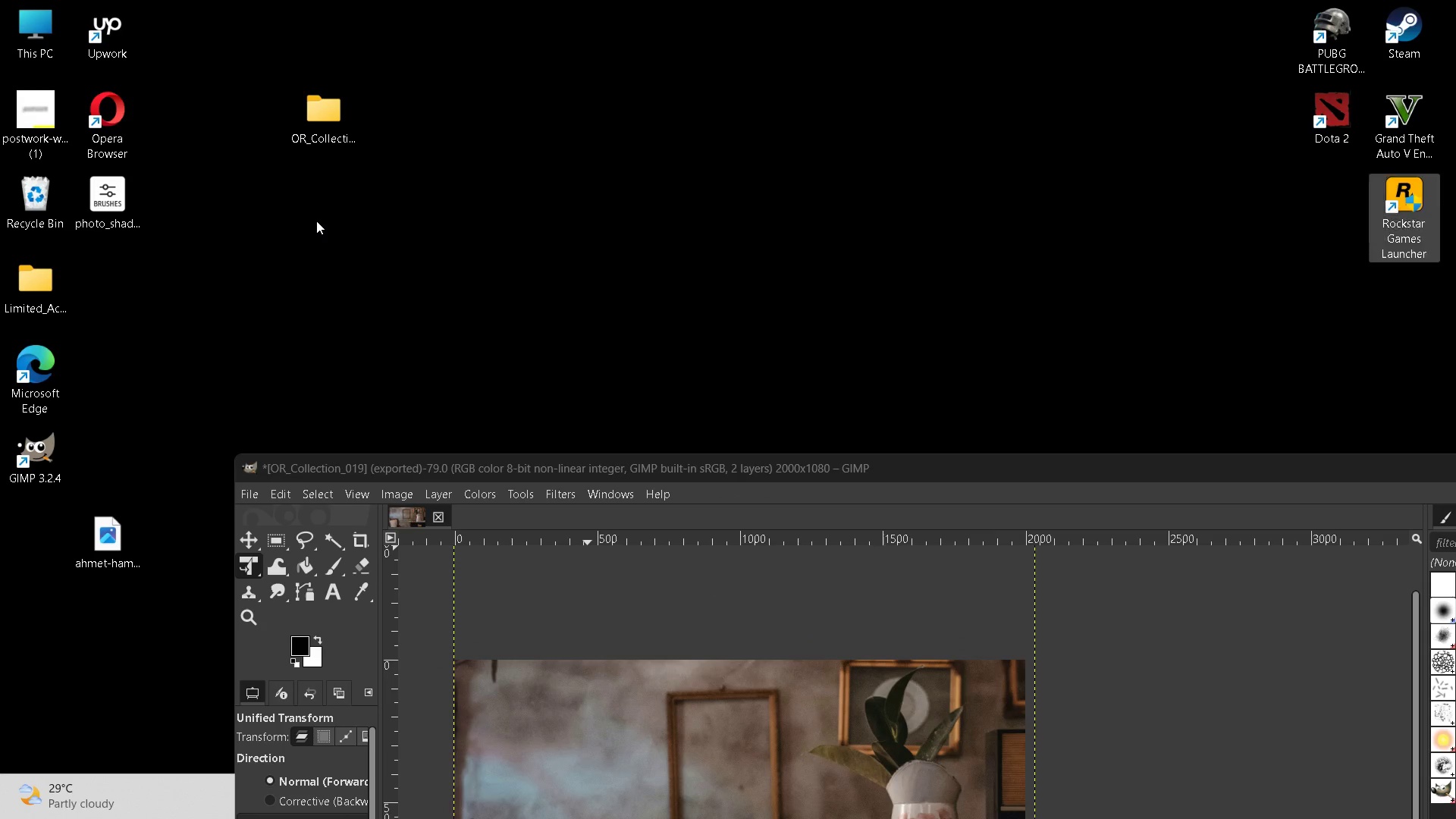 
left_click([316, 221])
 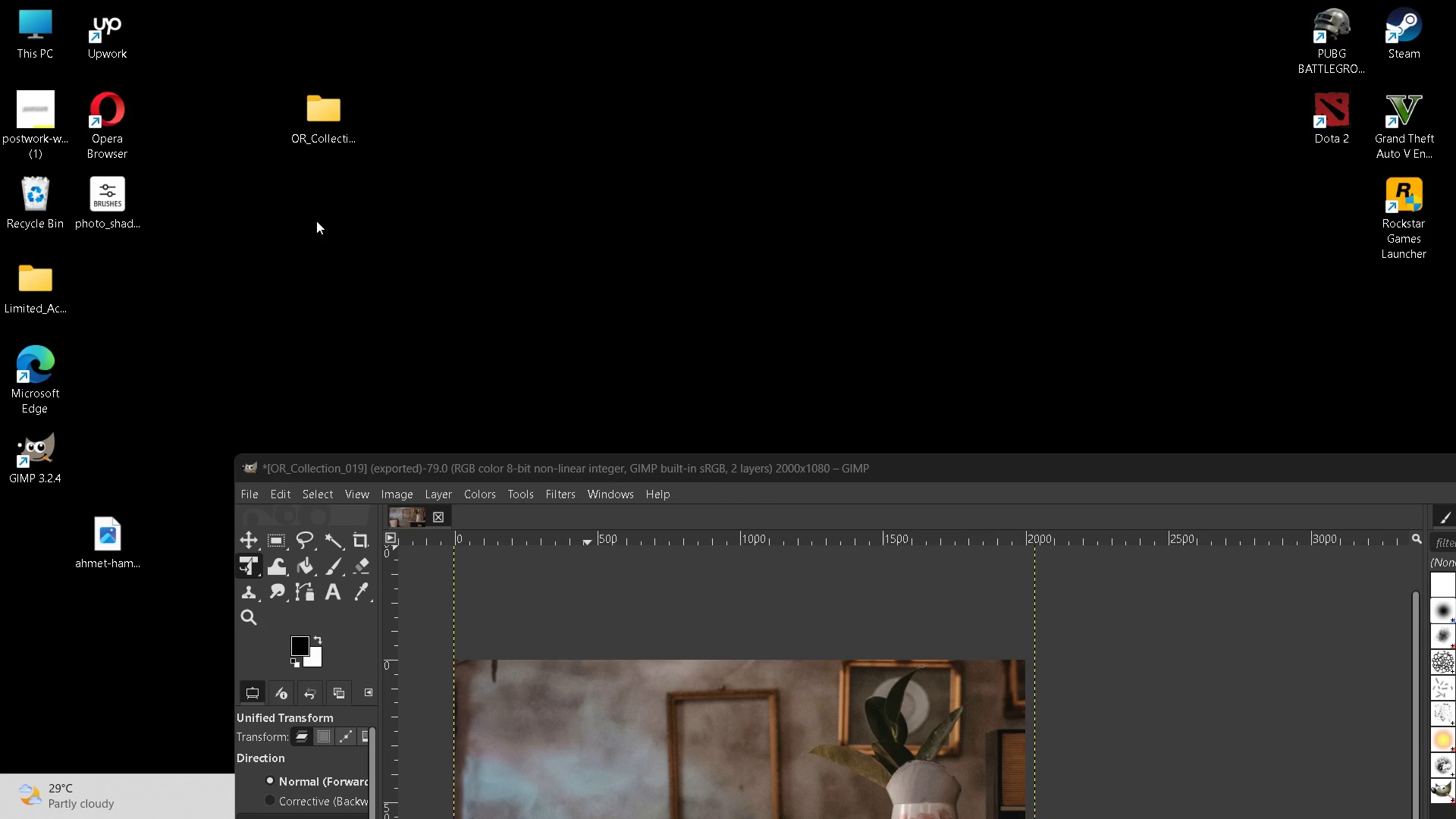 
key(F5)
 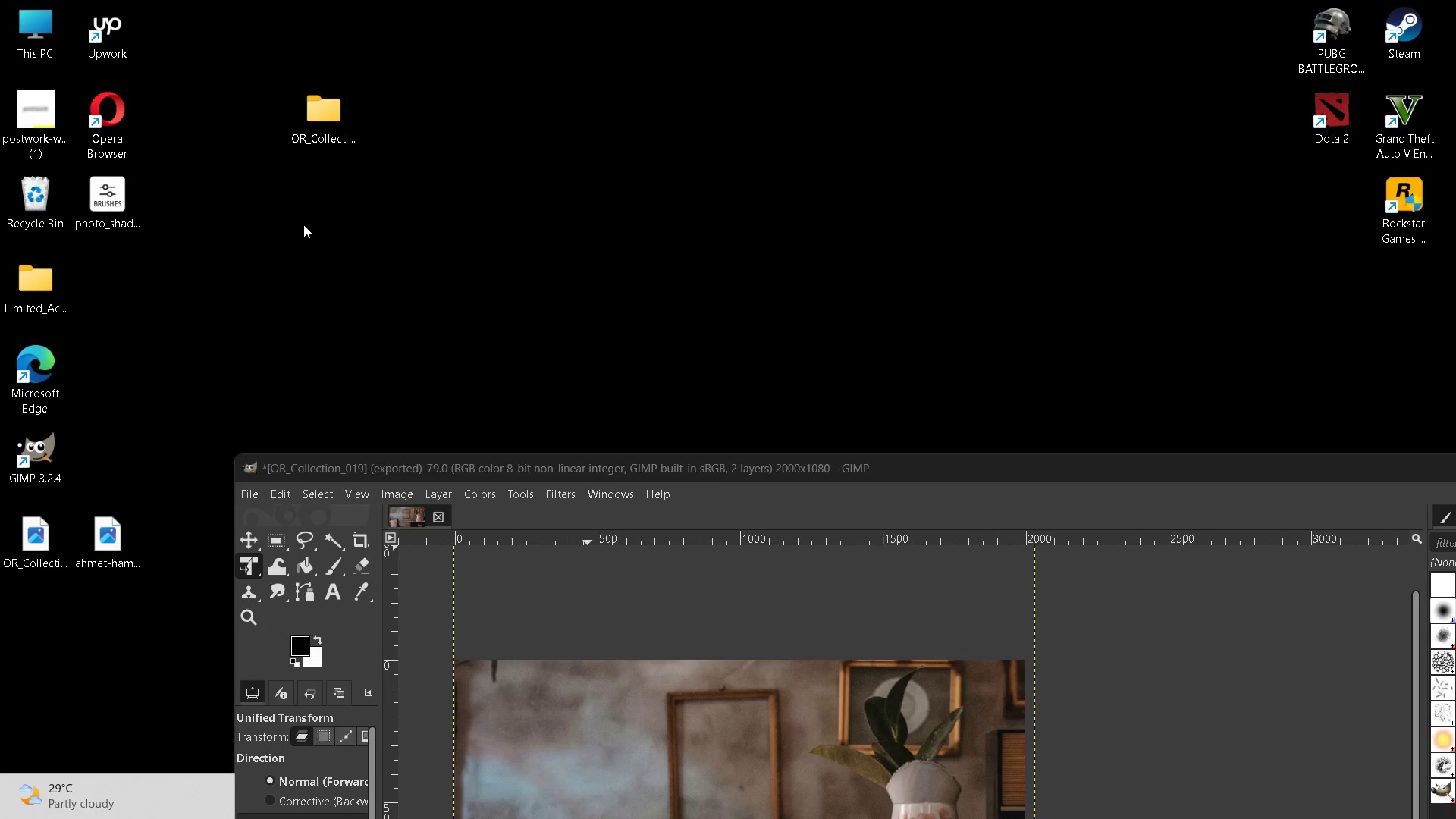 
key(F5)
 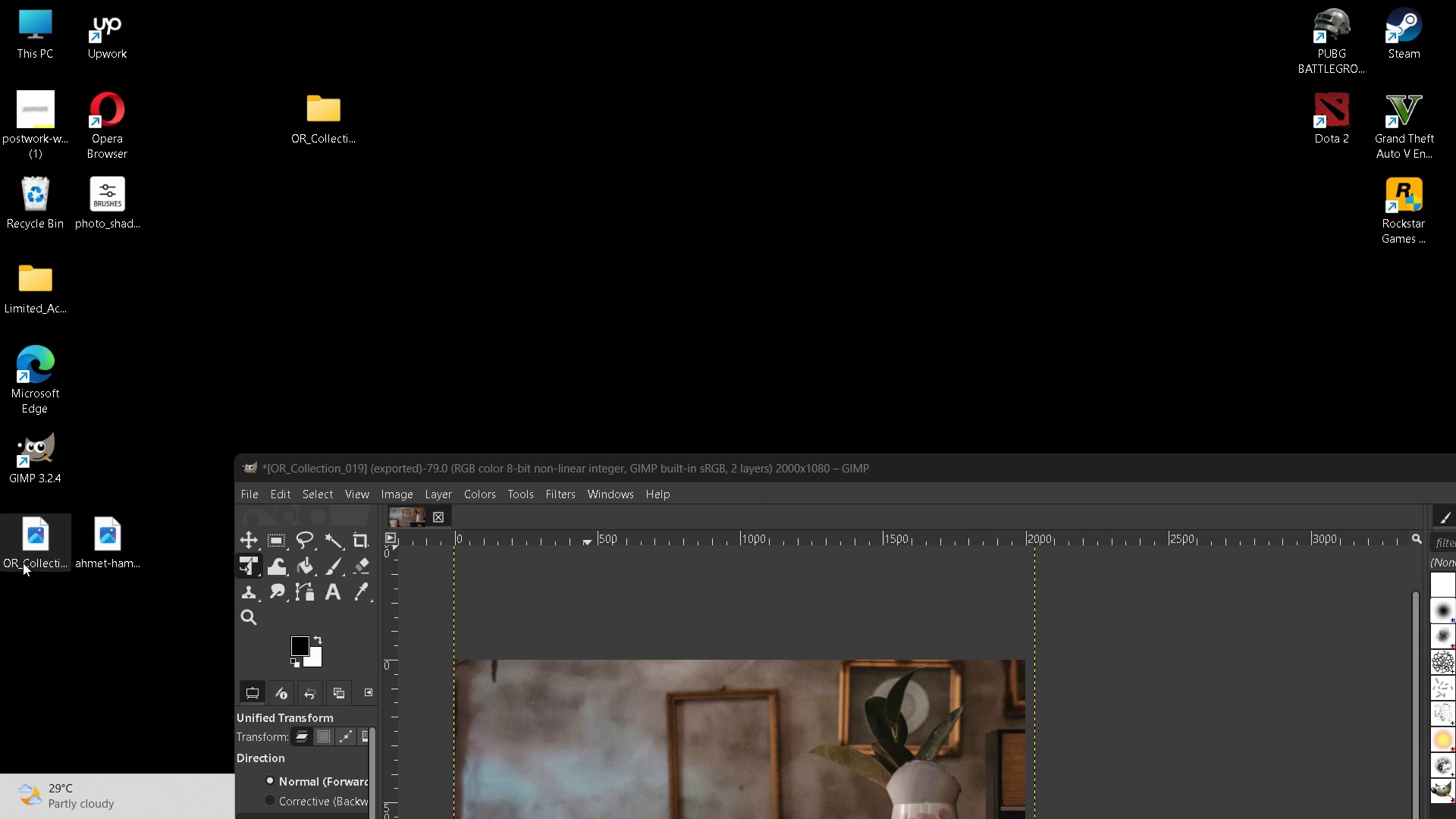 
left_click_drag(start_coordinate=[23, 562], to_coordinate=[294, 155])
 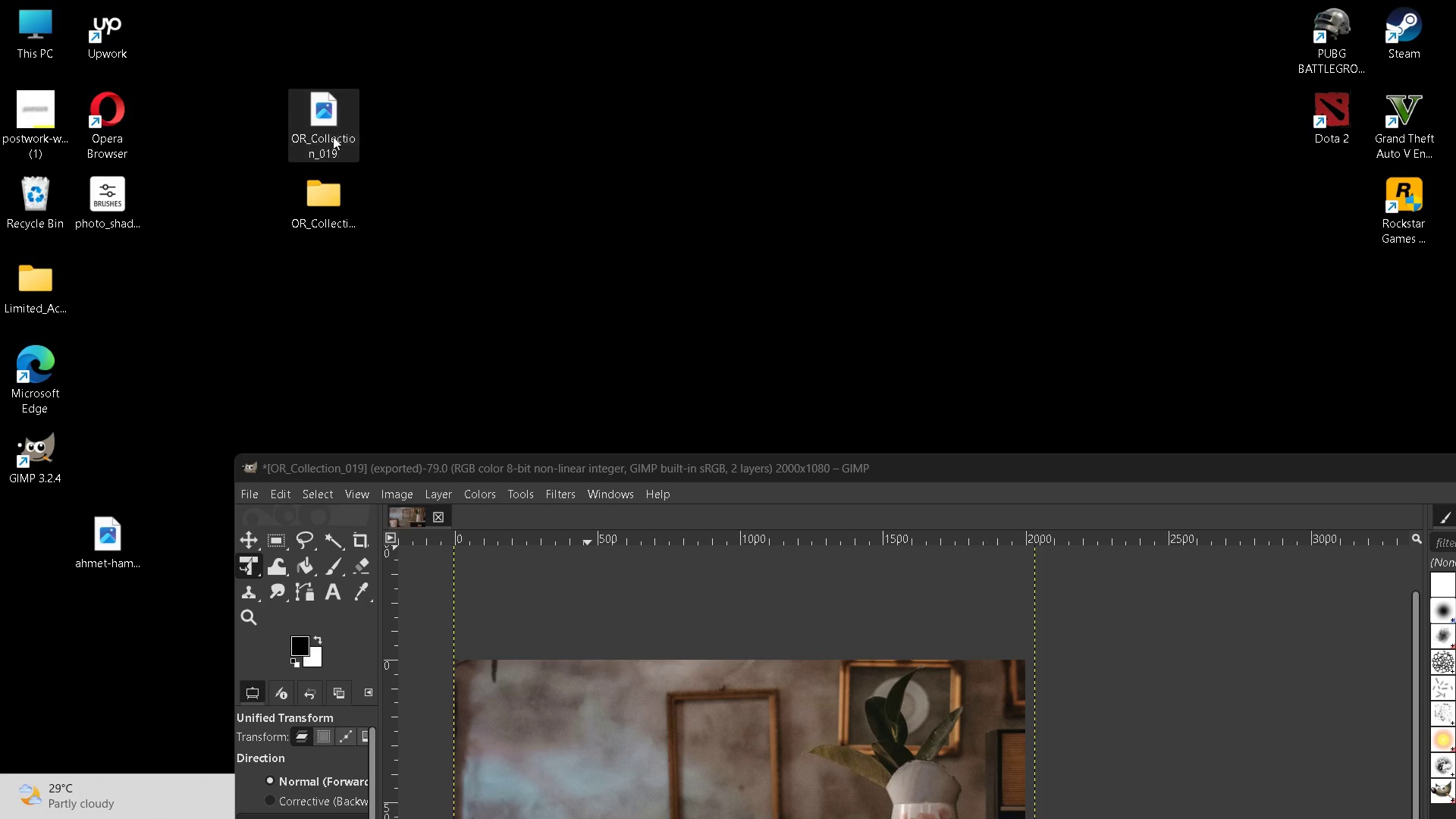 
left_click_drag(start_coordinate=[334, 135], to_coordinate=[336, 210])
 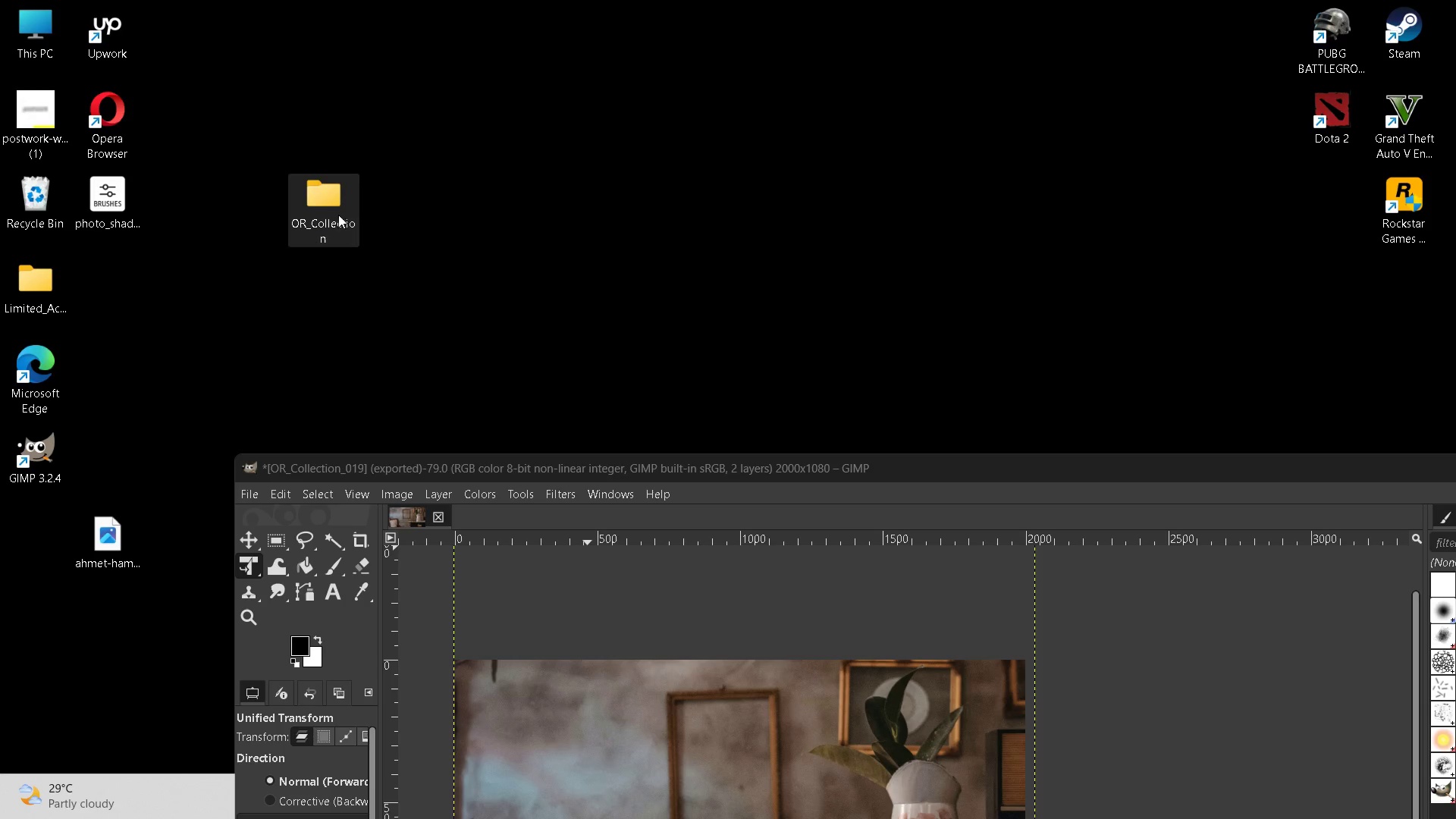 
left_click_drag(start_coordinate=[337, 215], to_coordinate=[369, 90])
 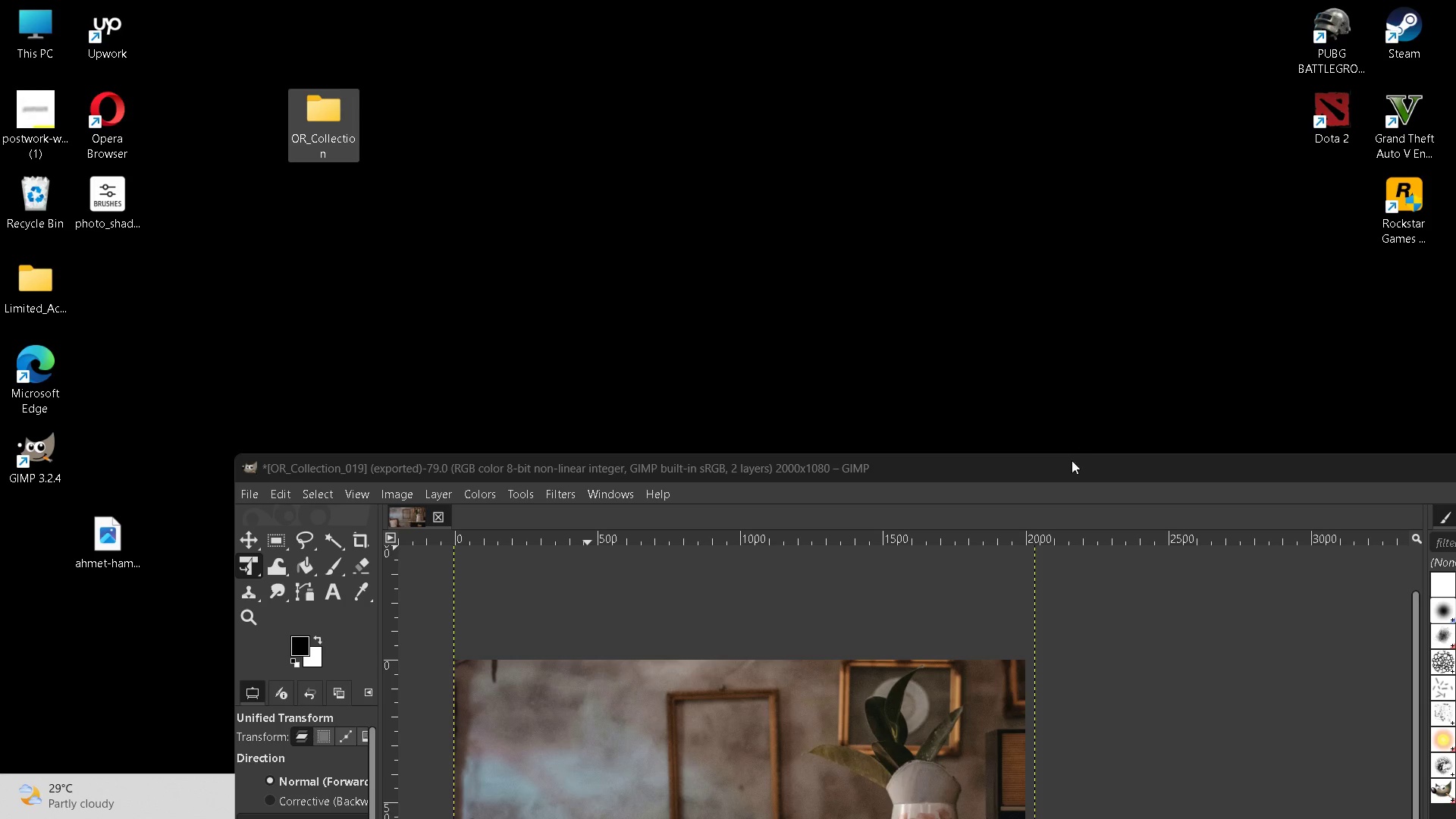 
left_click_drag(start_coordinate=[1072, 460], to_coordinate=[1074, 47])
 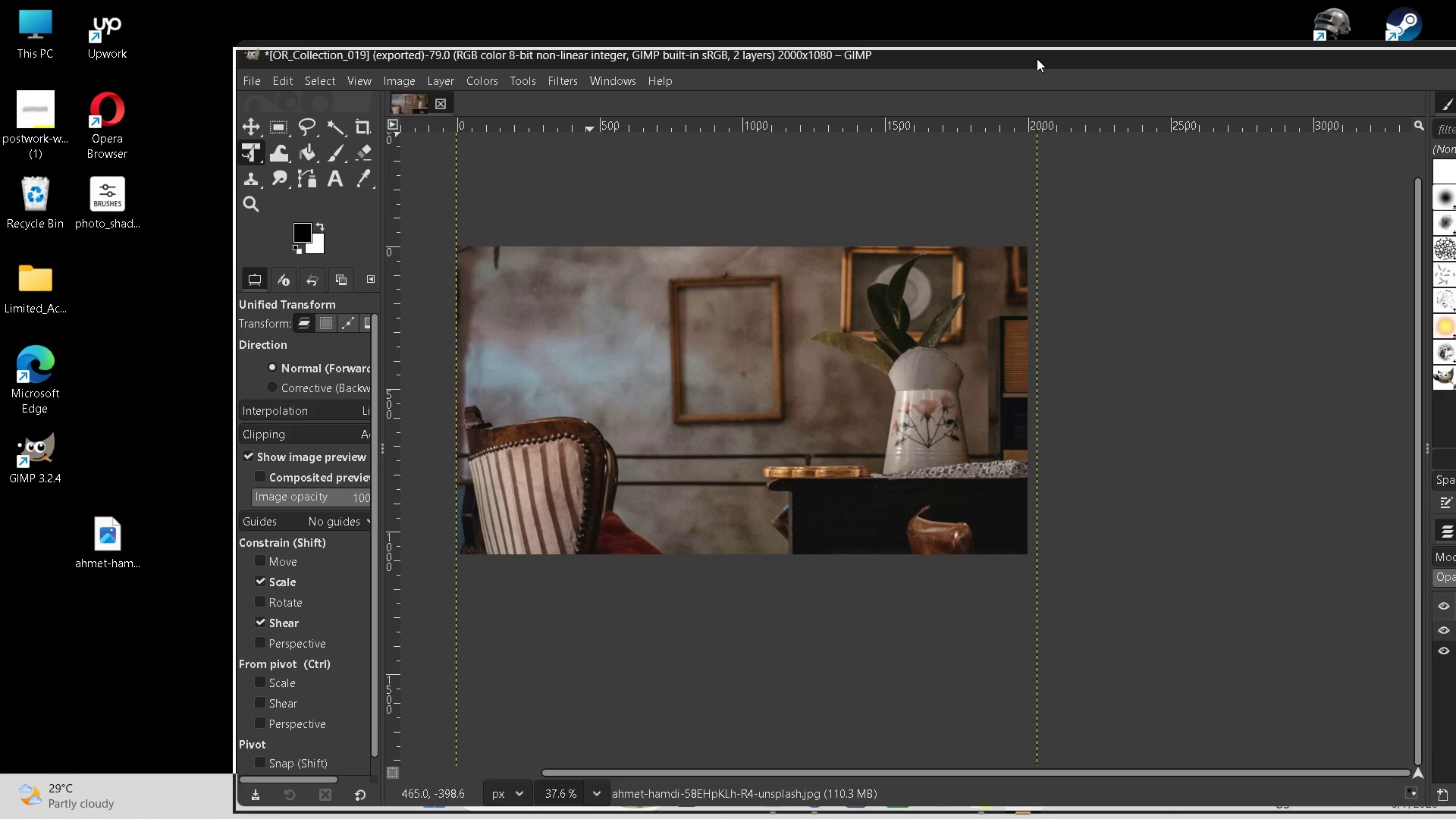 
left_click_drag(start_coordinate=[1041, 50], to_coordinate=[1031, 65])
 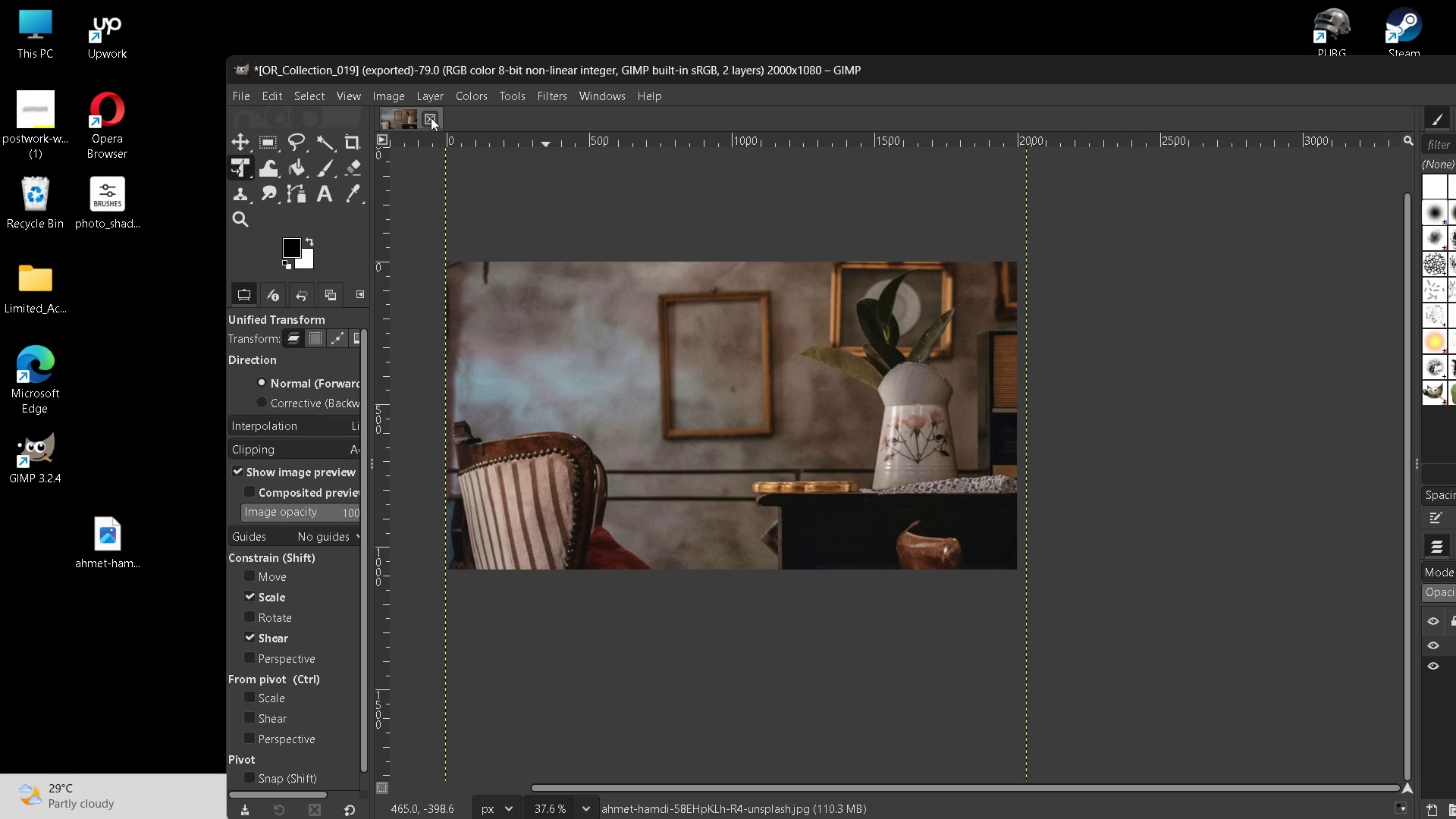 
left_click([431, 118])
 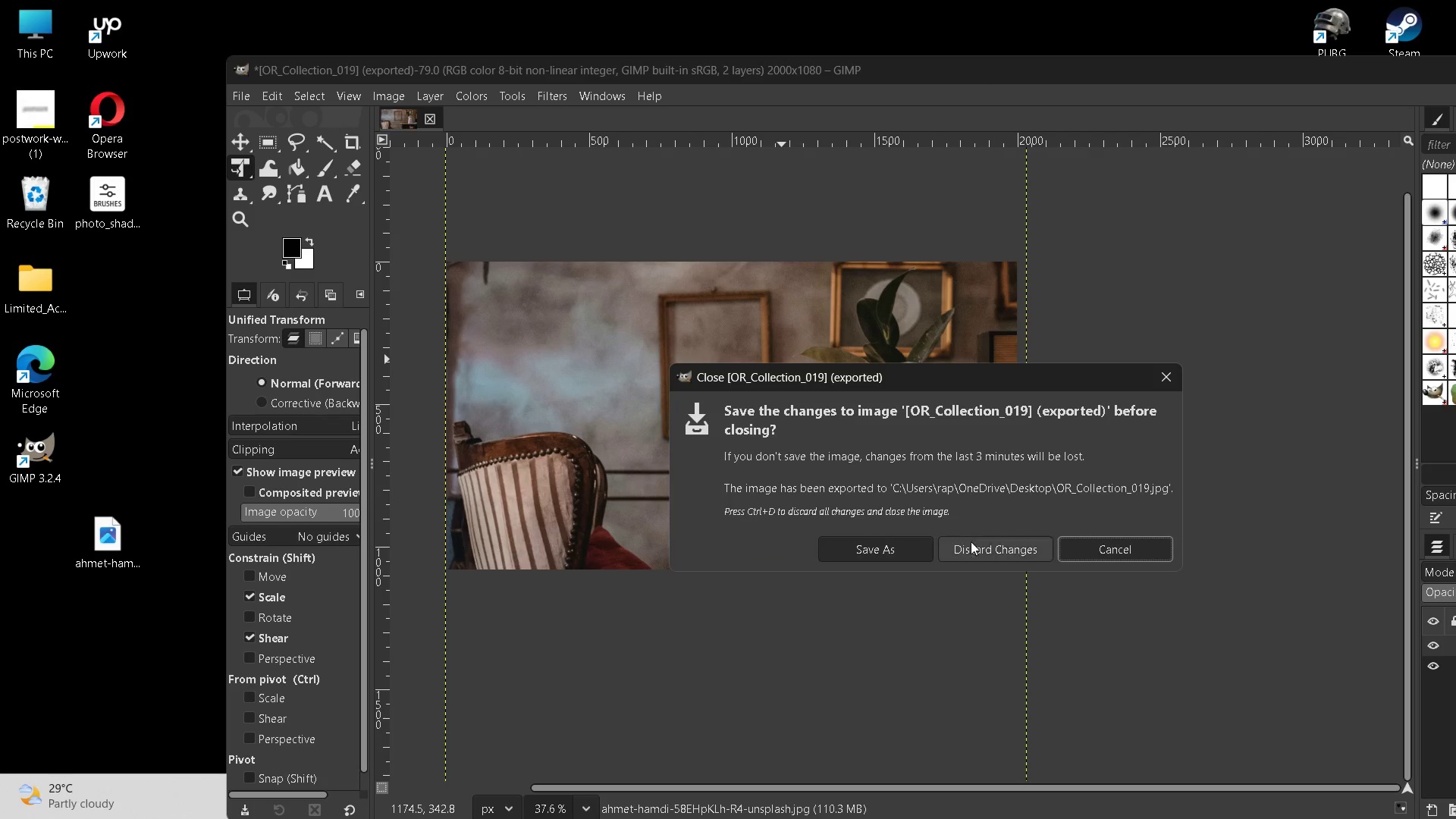 
left_click([971, 541])
 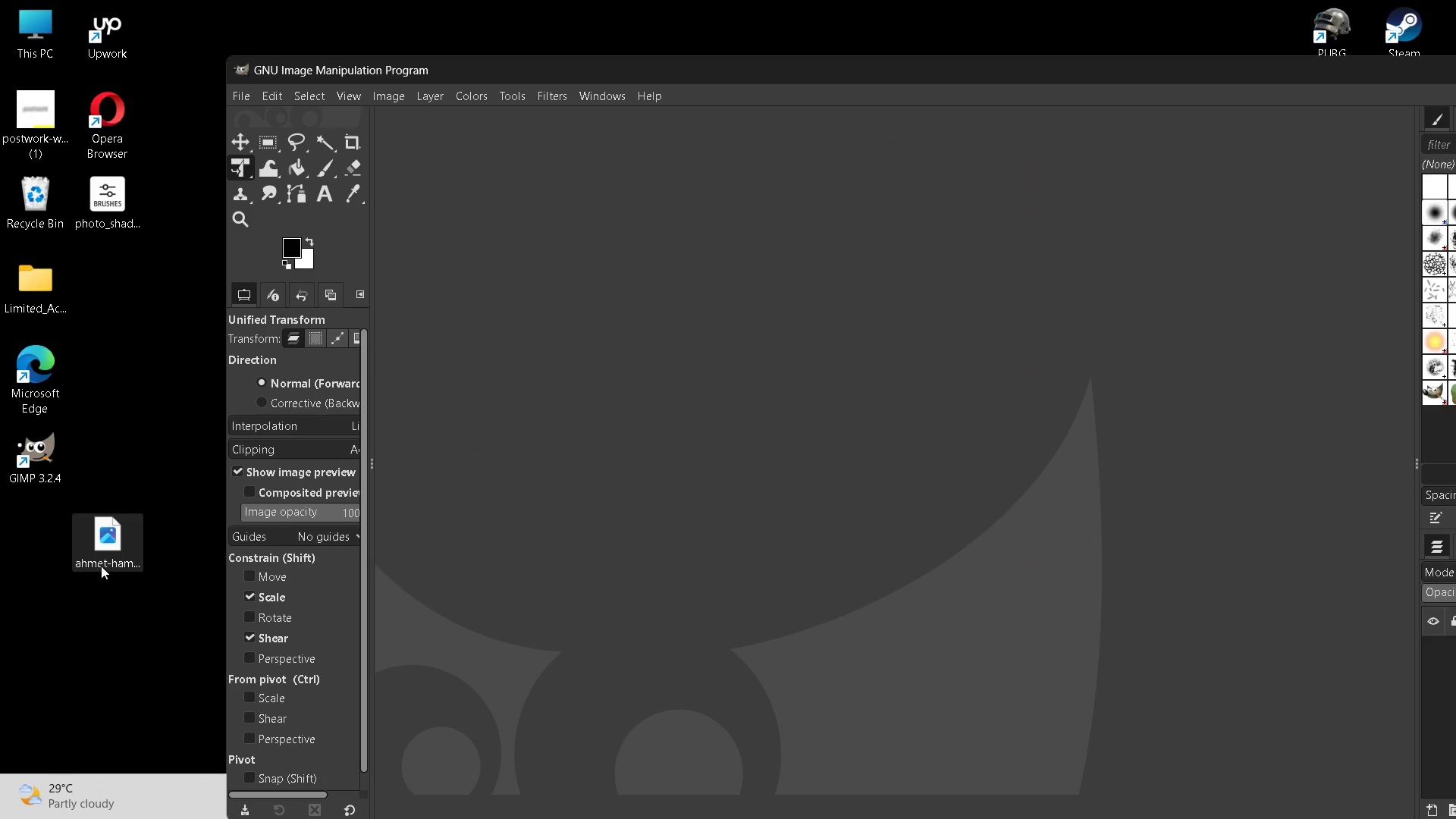 
left_click([108, 560])
 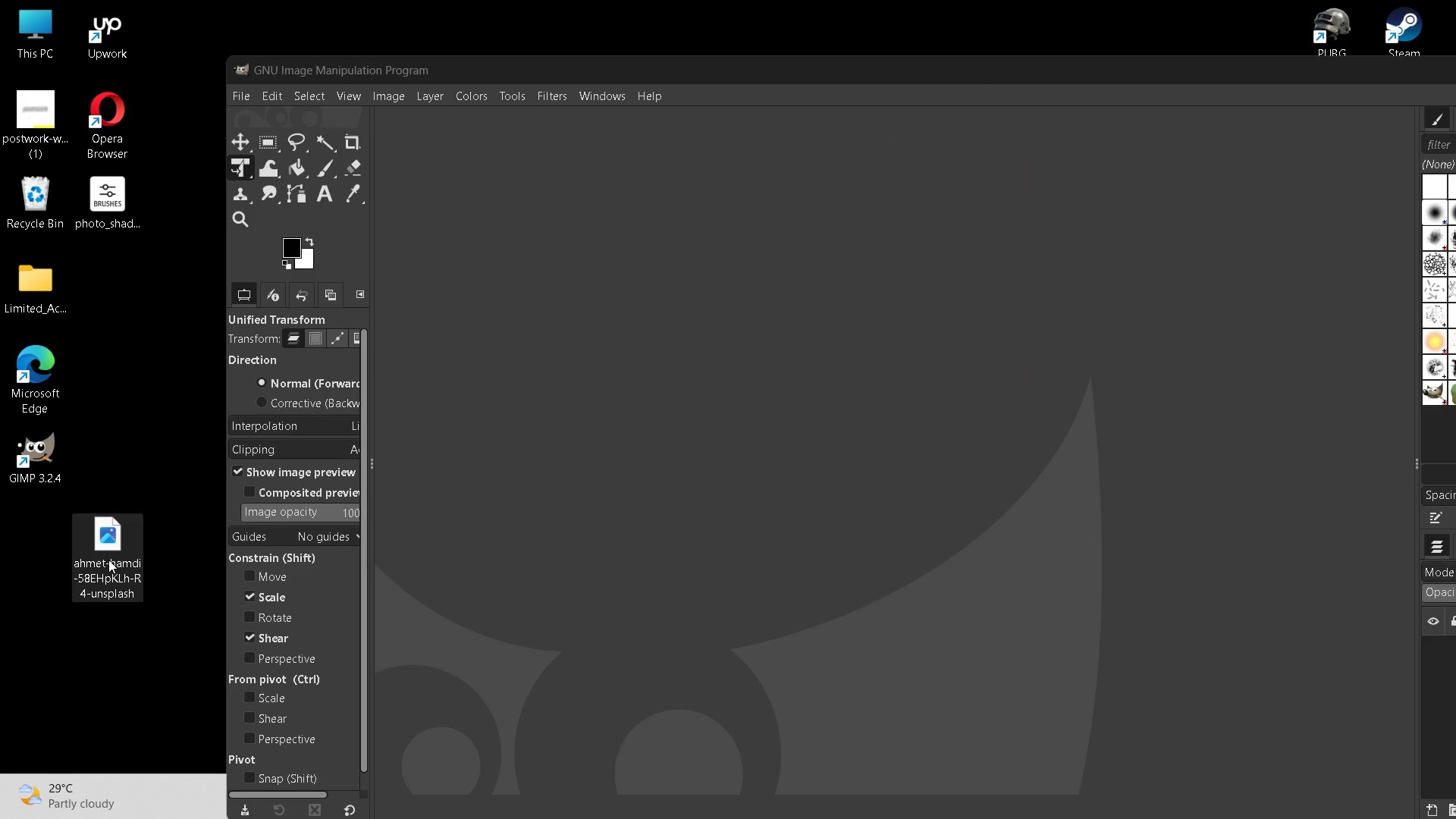 
key(Delete)
 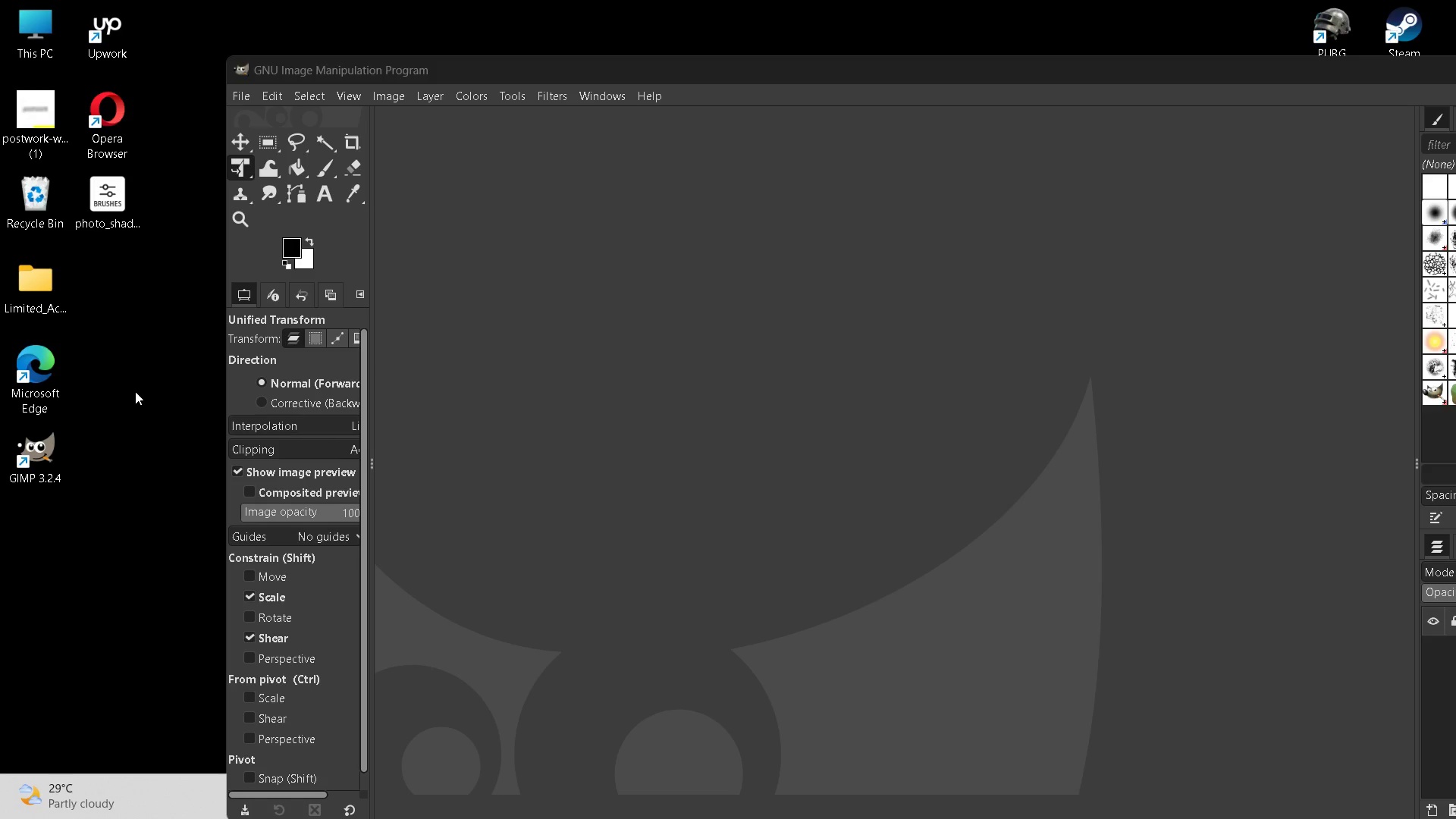 
wait(5.94)
 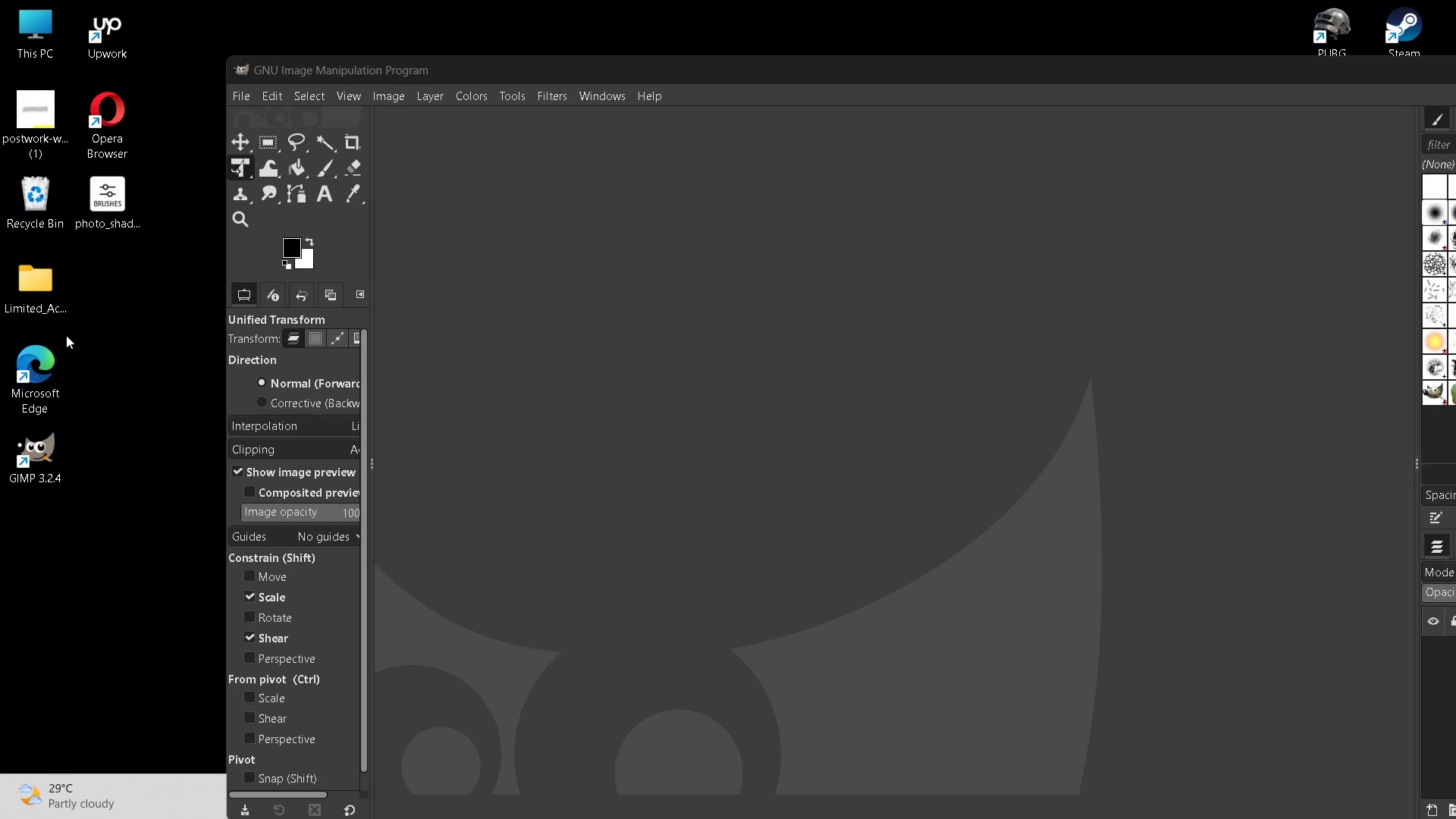 
left_click([857, 71])
 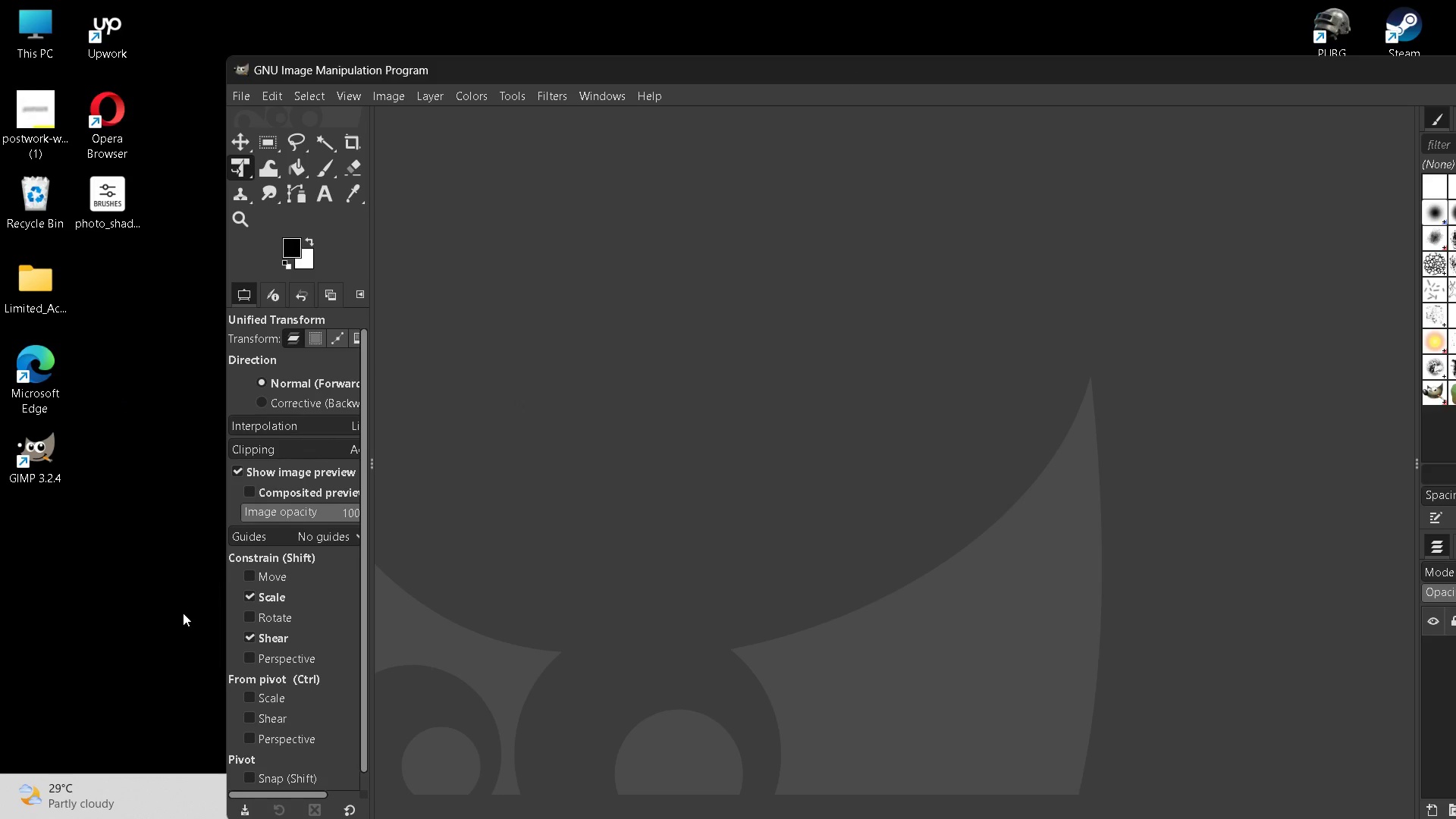 
left_click_drag(start_coordinate=[183, 613], to_coordinate=[185, 609])
 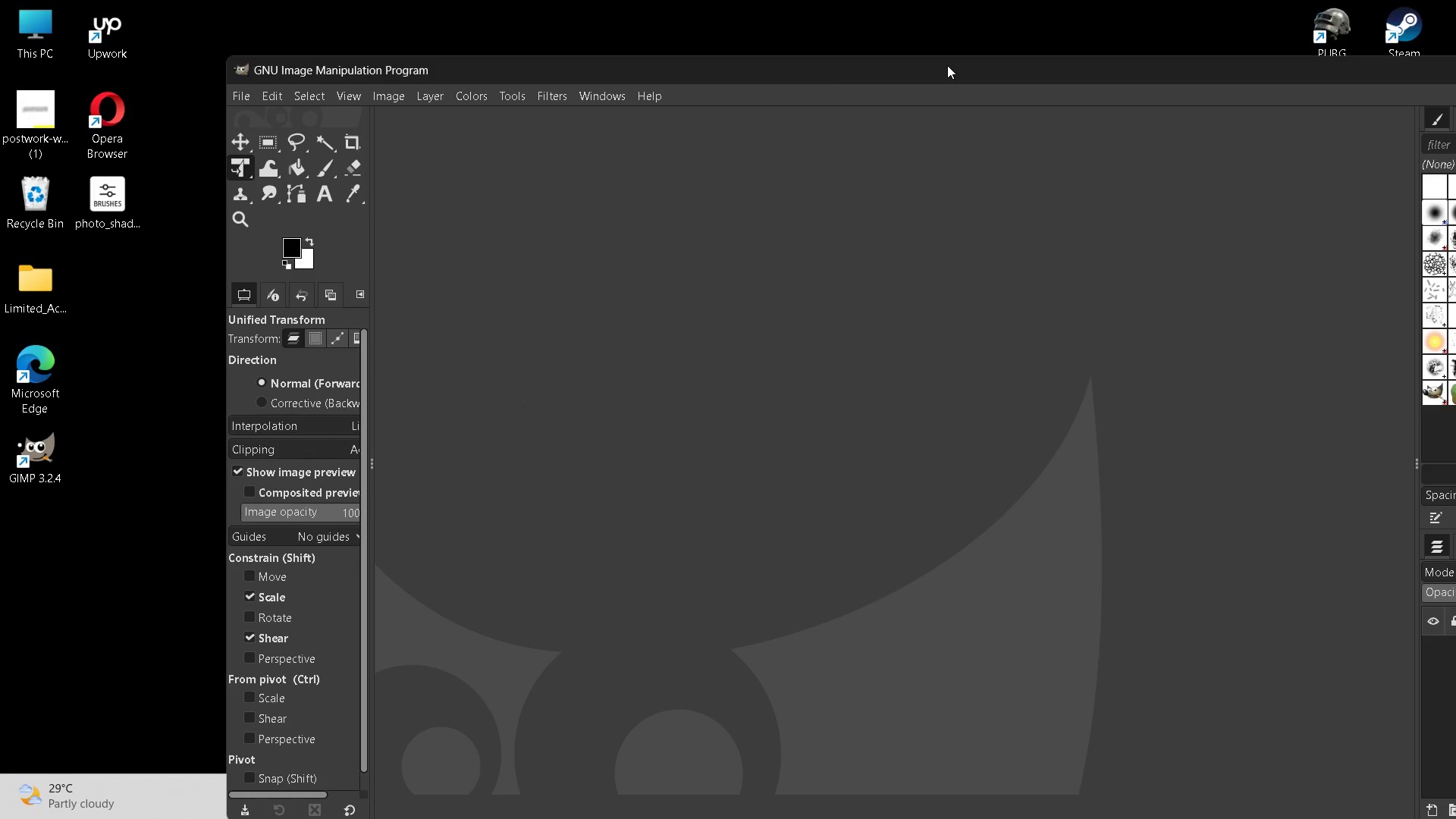 
left_click_drag(start_coordinate=[947, 65], to_coordinate=[954, 0])
 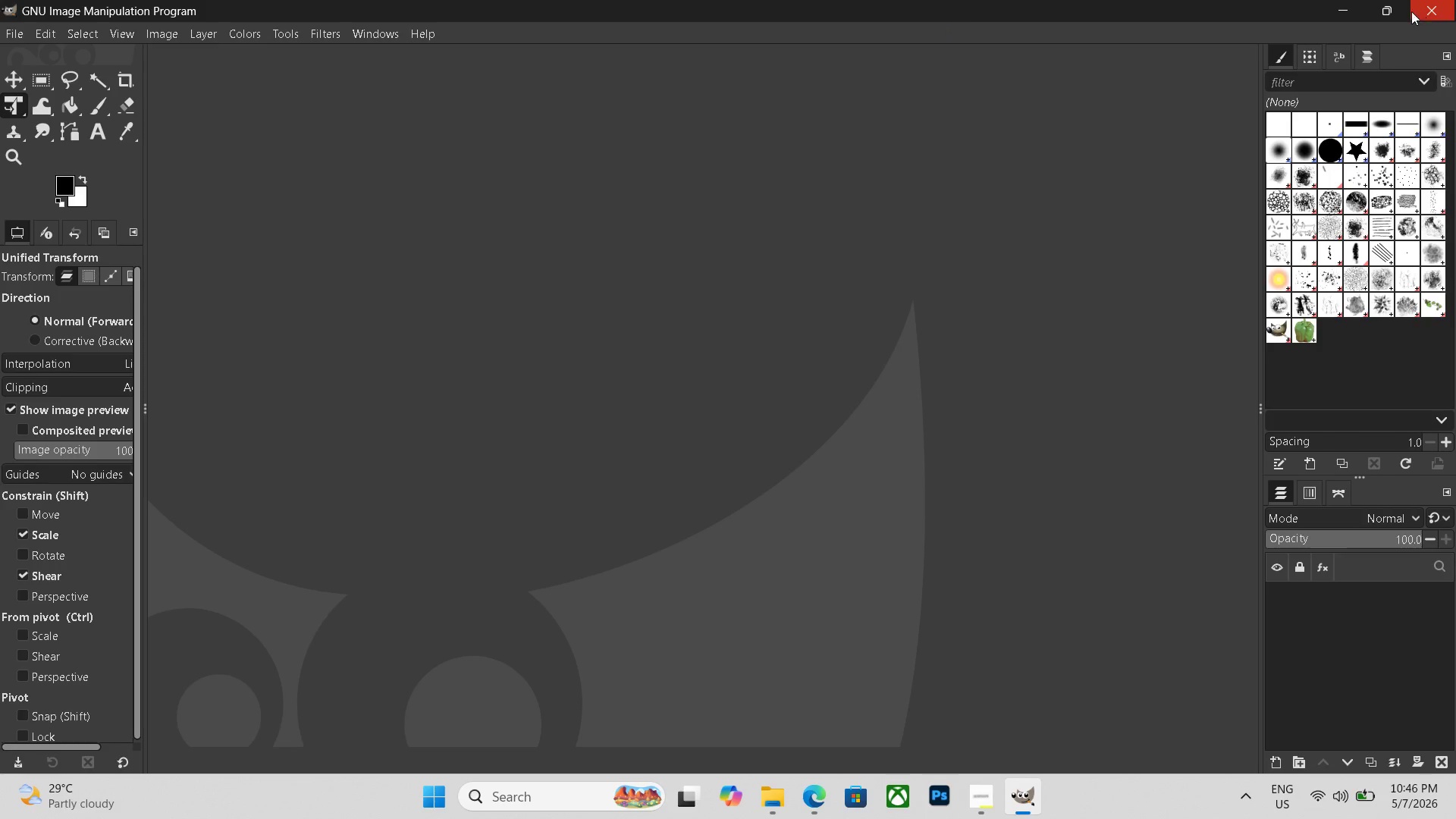 
left_click([1395, 7])
 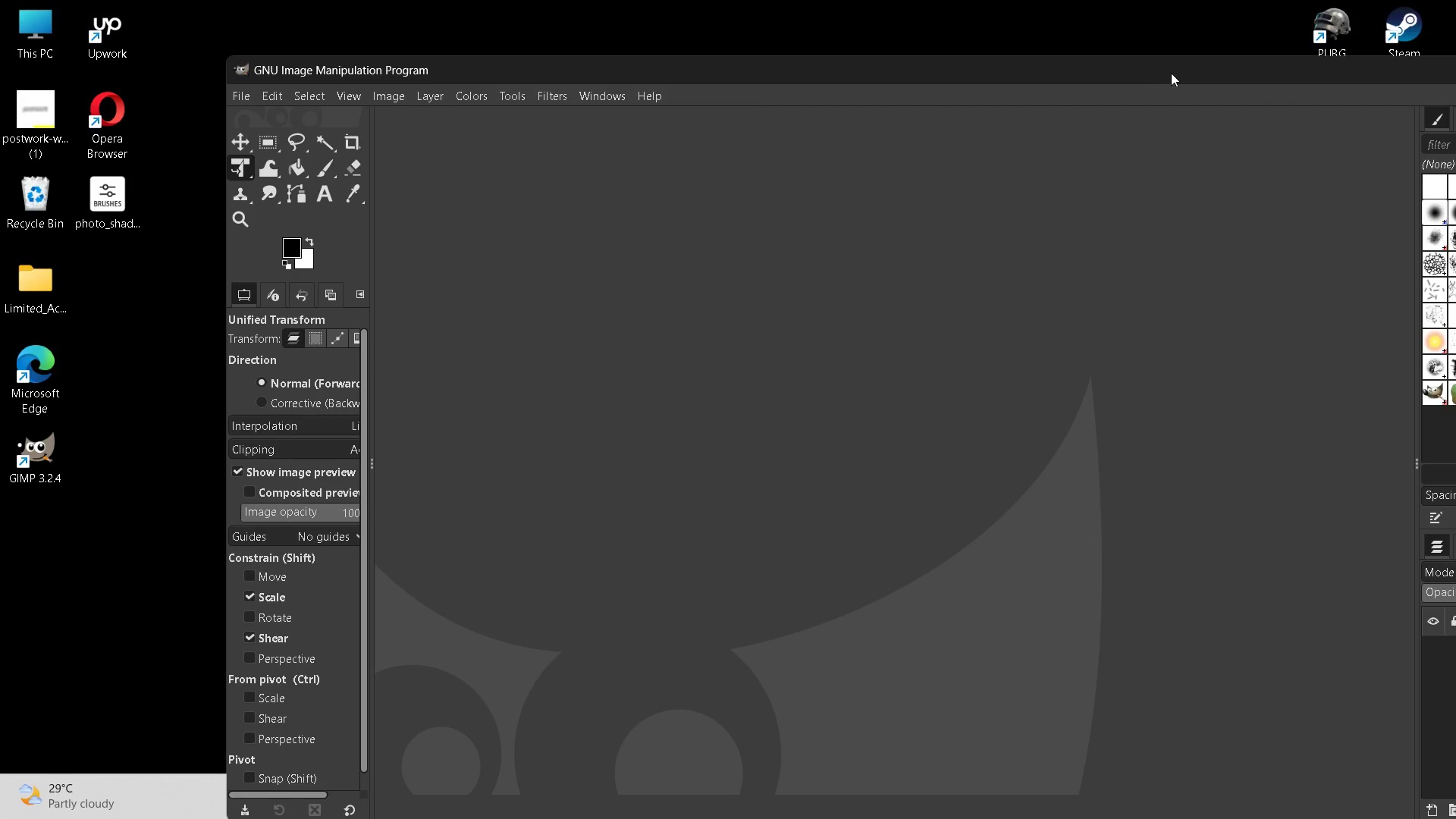 
left_click_drag(start_coordinate=[1172, 68], to_coordinate=[1204, 0])
 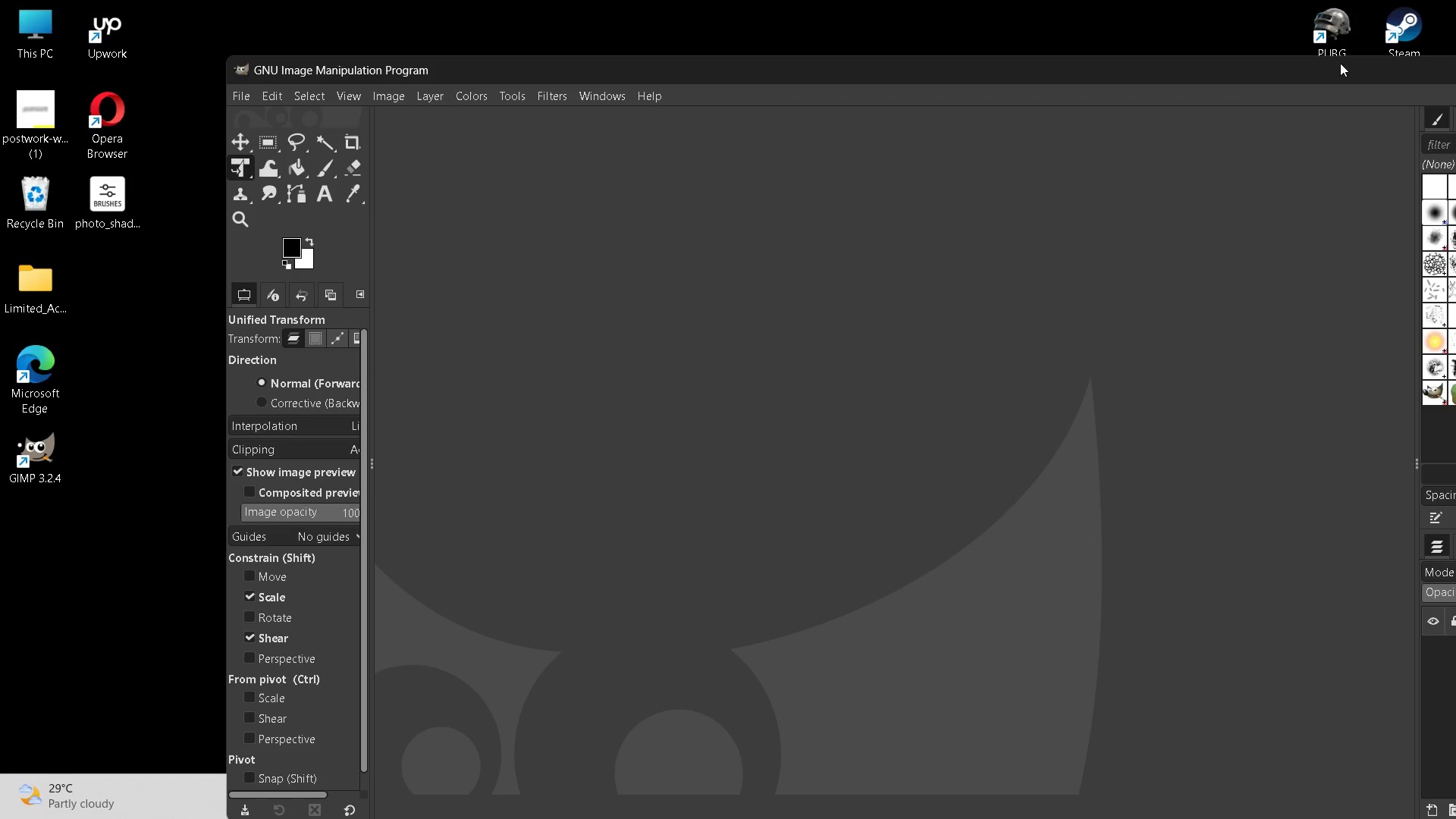 
left_click_drag(start_coordinate=[1336, 71], to_coordinate=[1345, 0])
 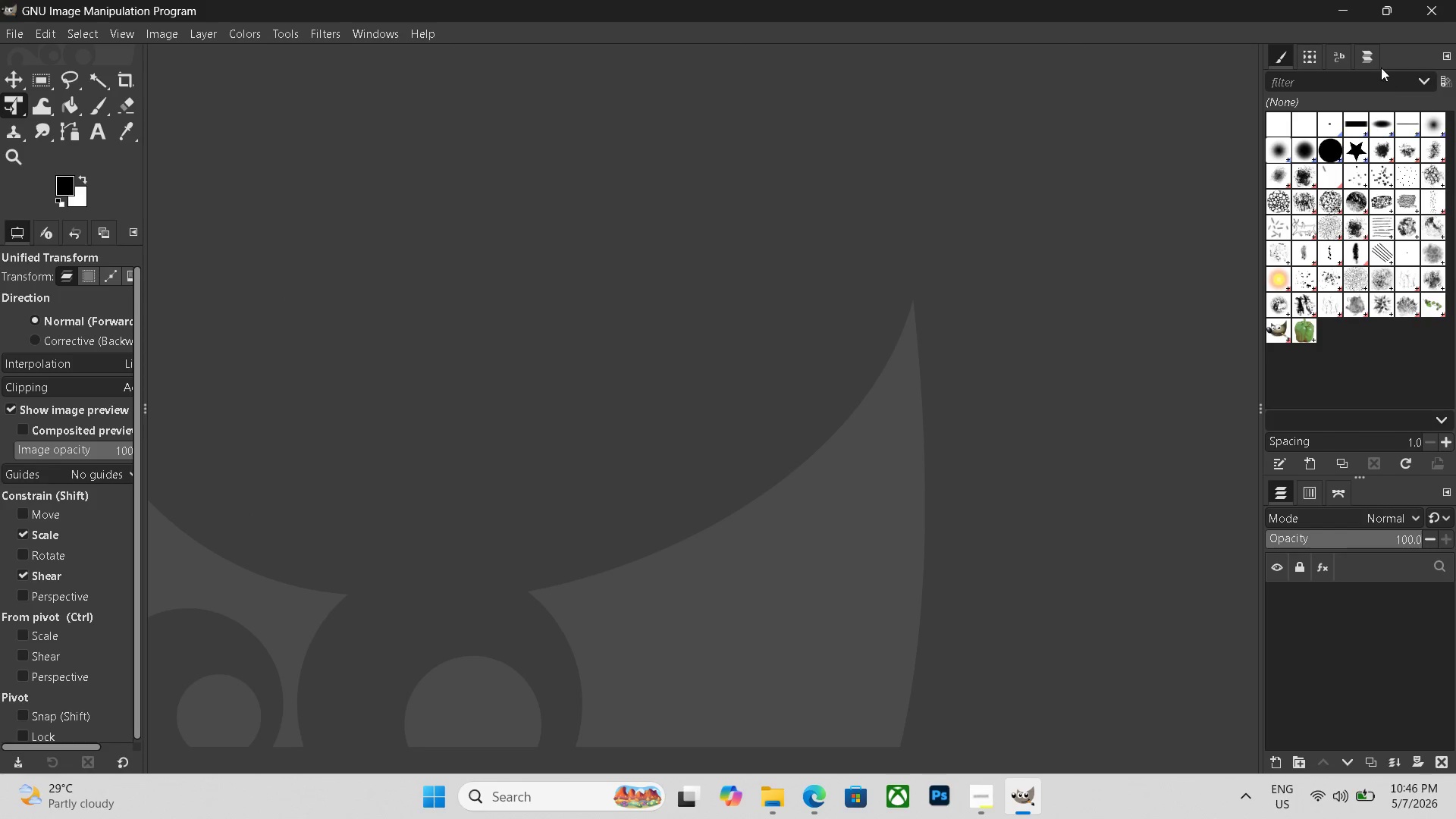 
left_click([1392, 6])
 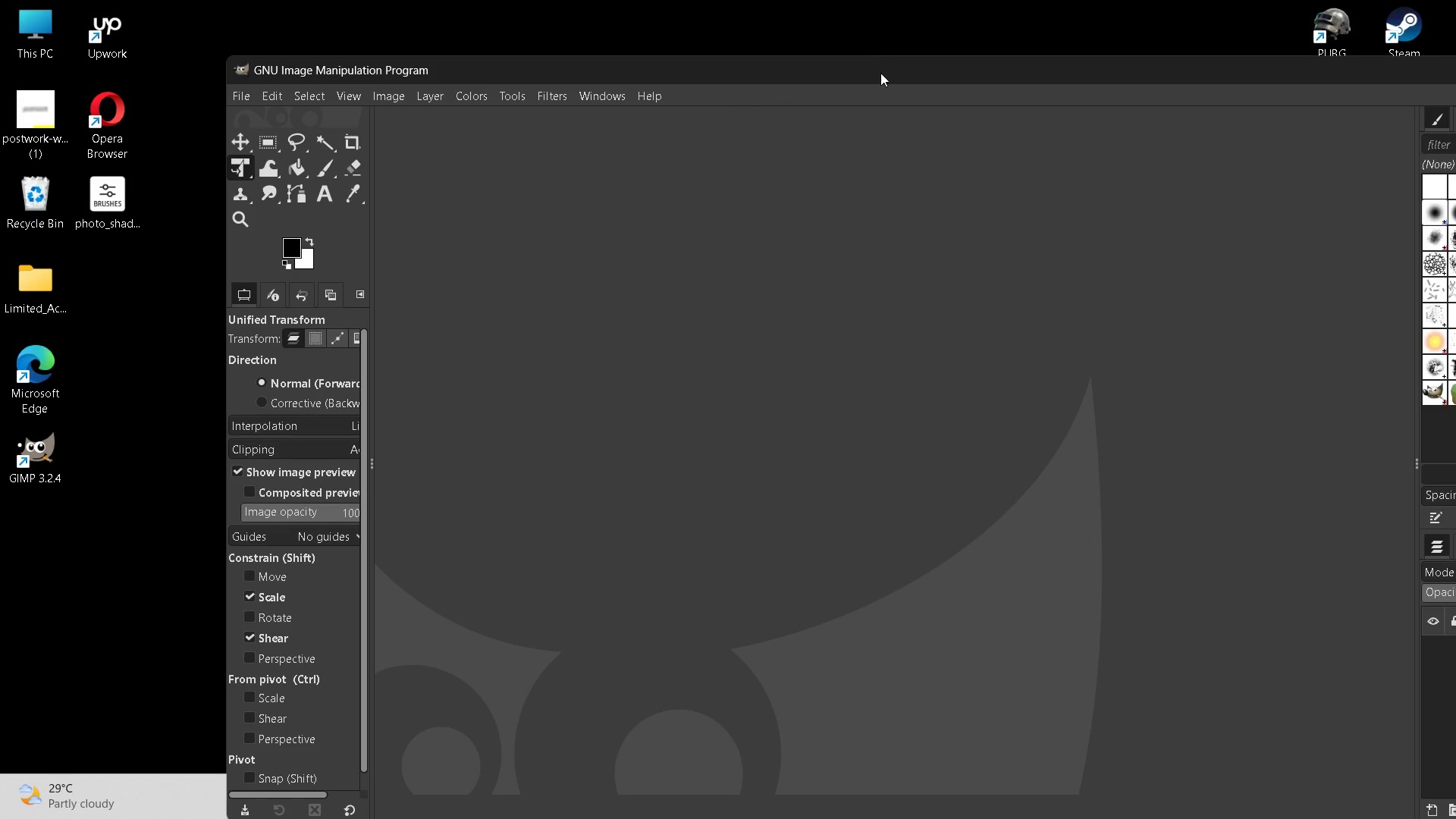 
left_click_drag(start_coordinate=[882, 74], to_coordinate=[881, 3])
 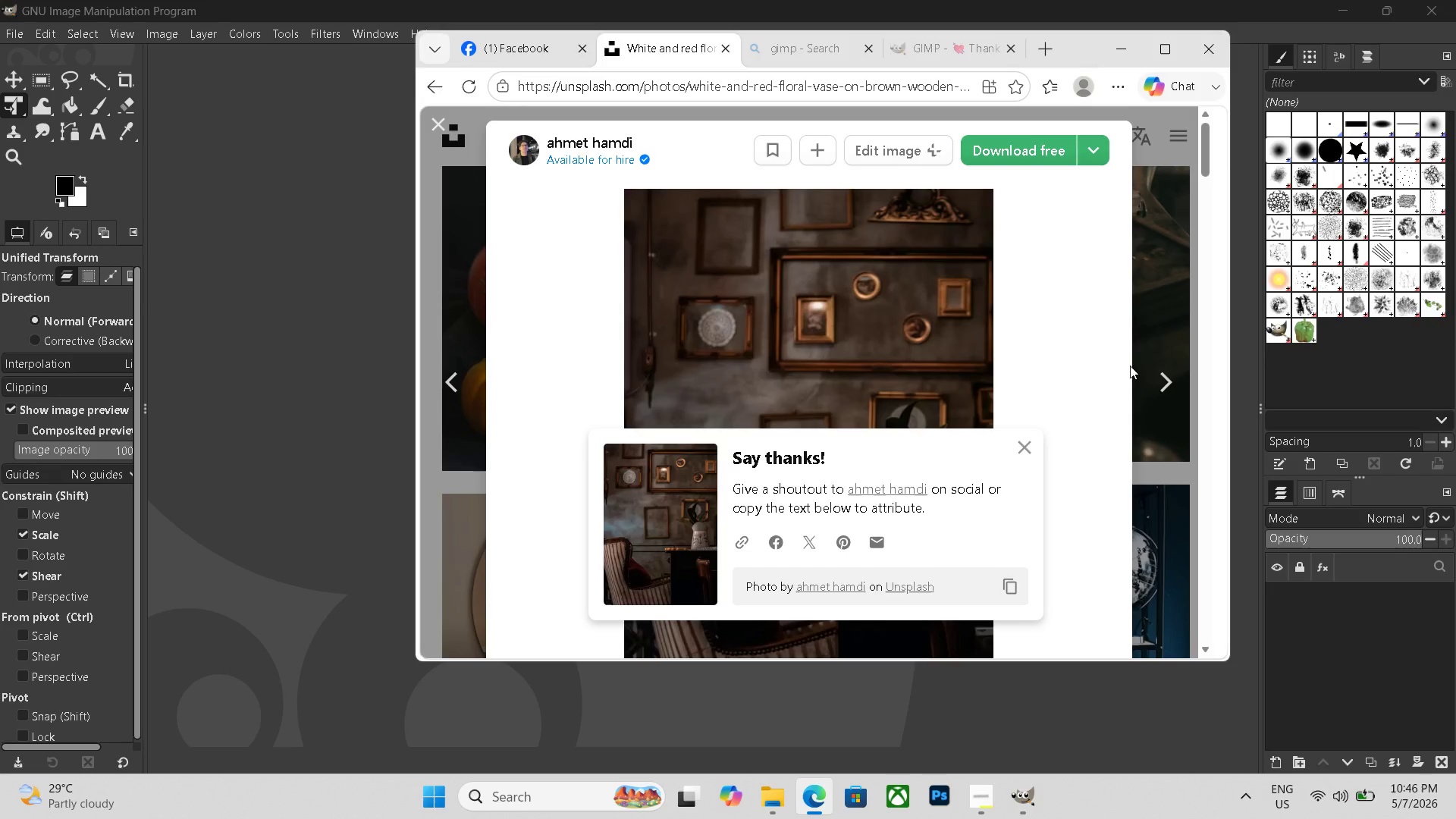 
left_click([1166, 378])
 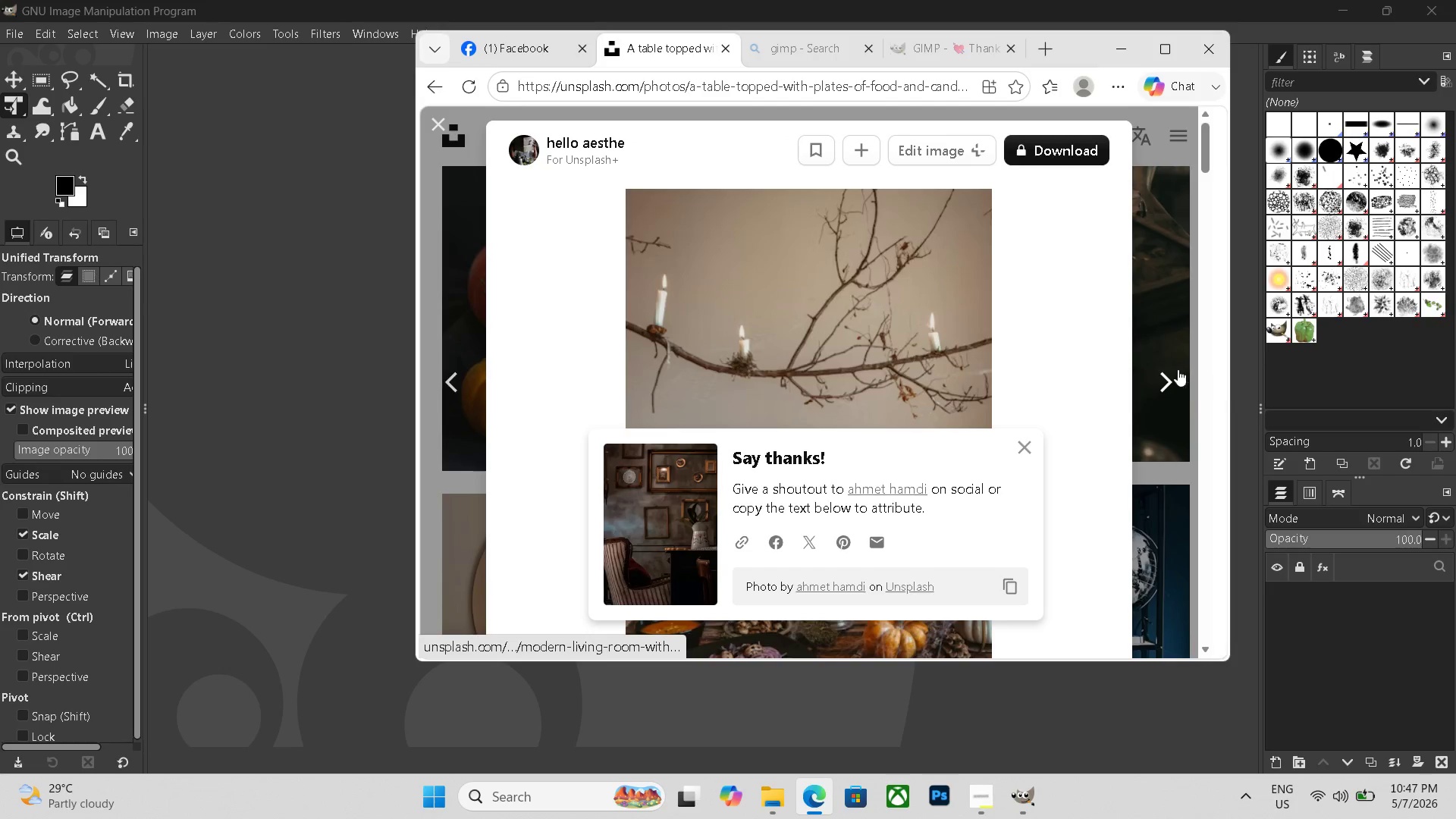 
left_click([1175, 387])
 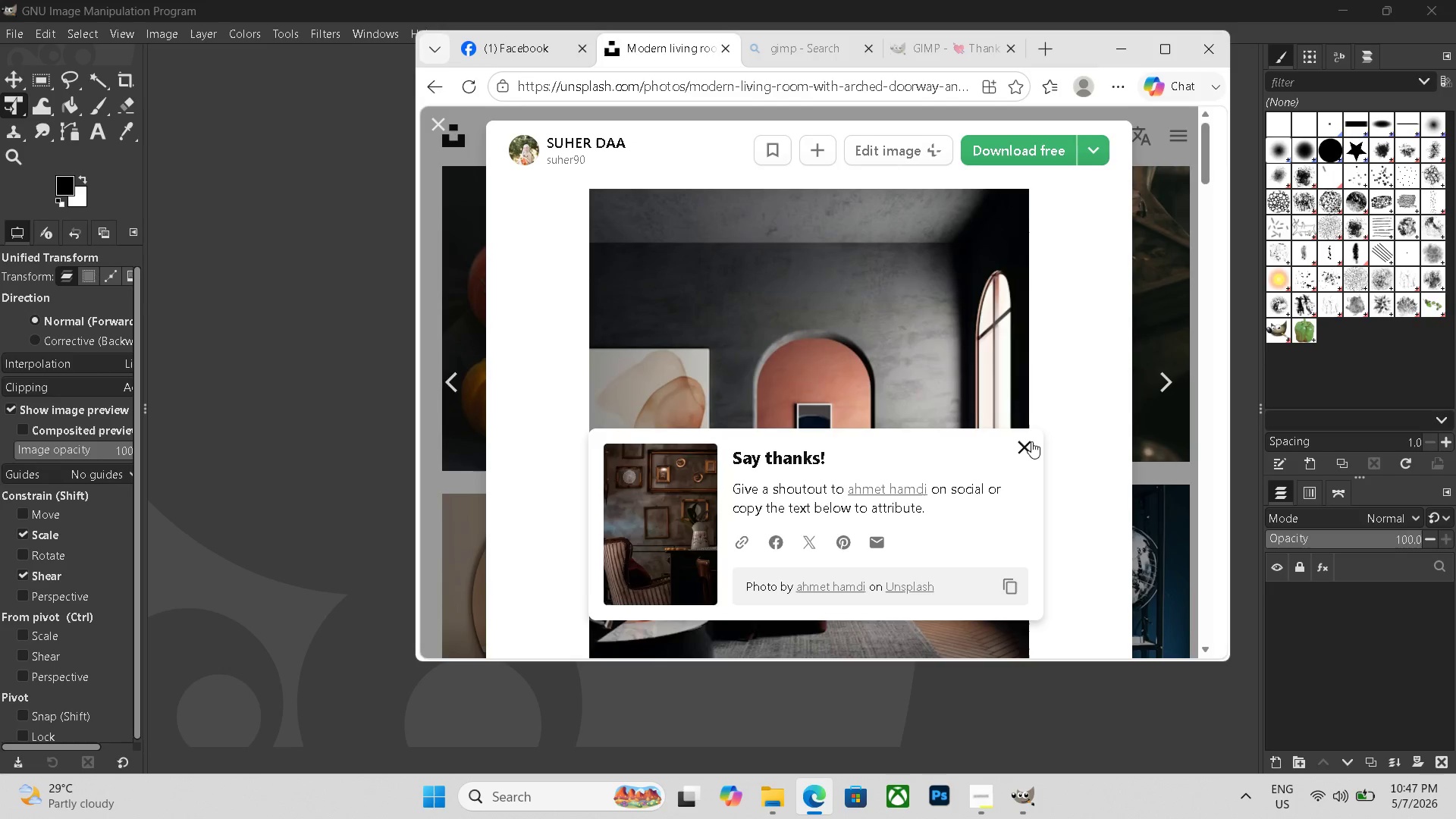 
left_click([1031, 441])
 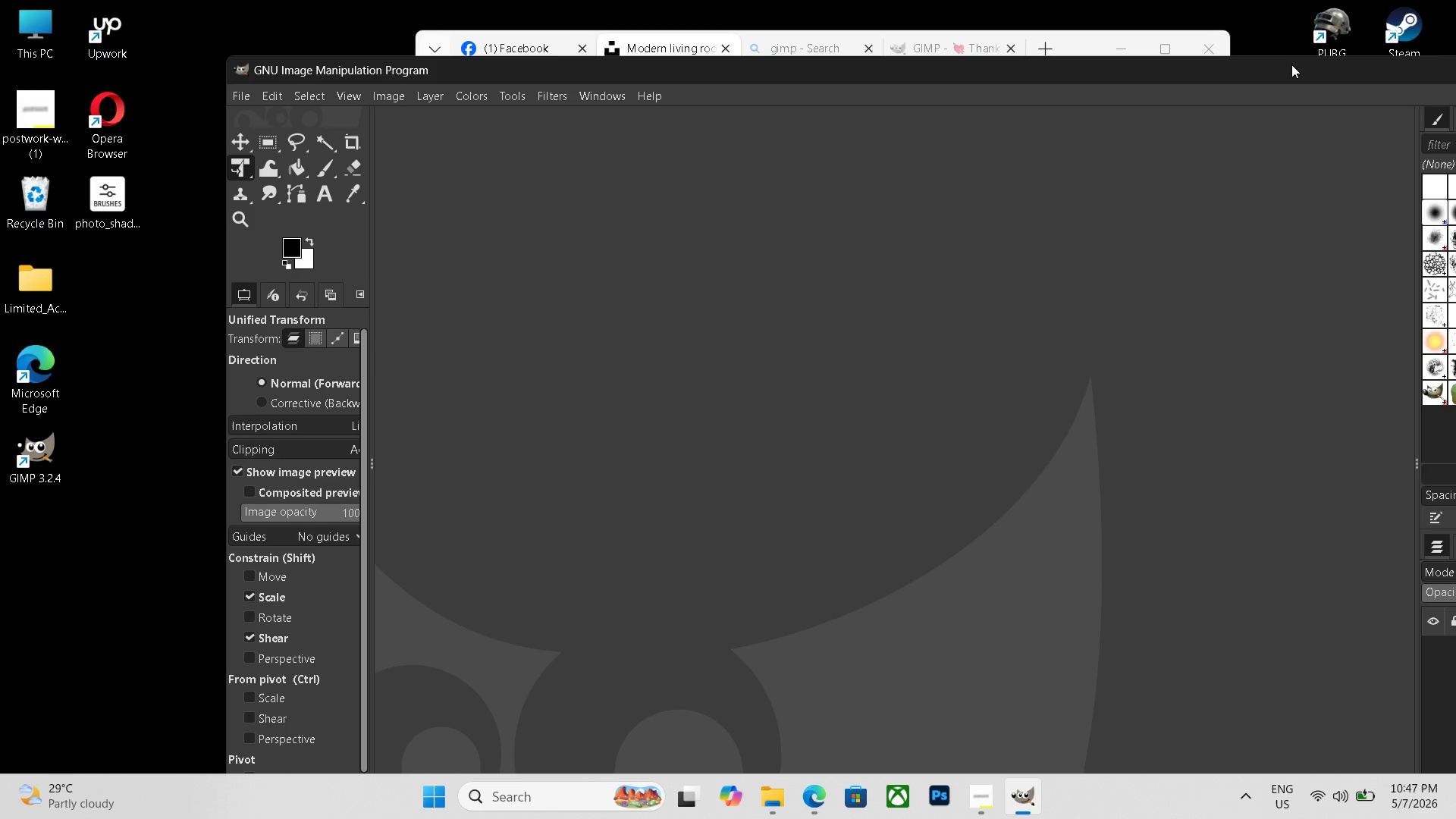 
left_click_drag(start_coordinate=[1286, 74], to_coordinate=[1414, 14])
 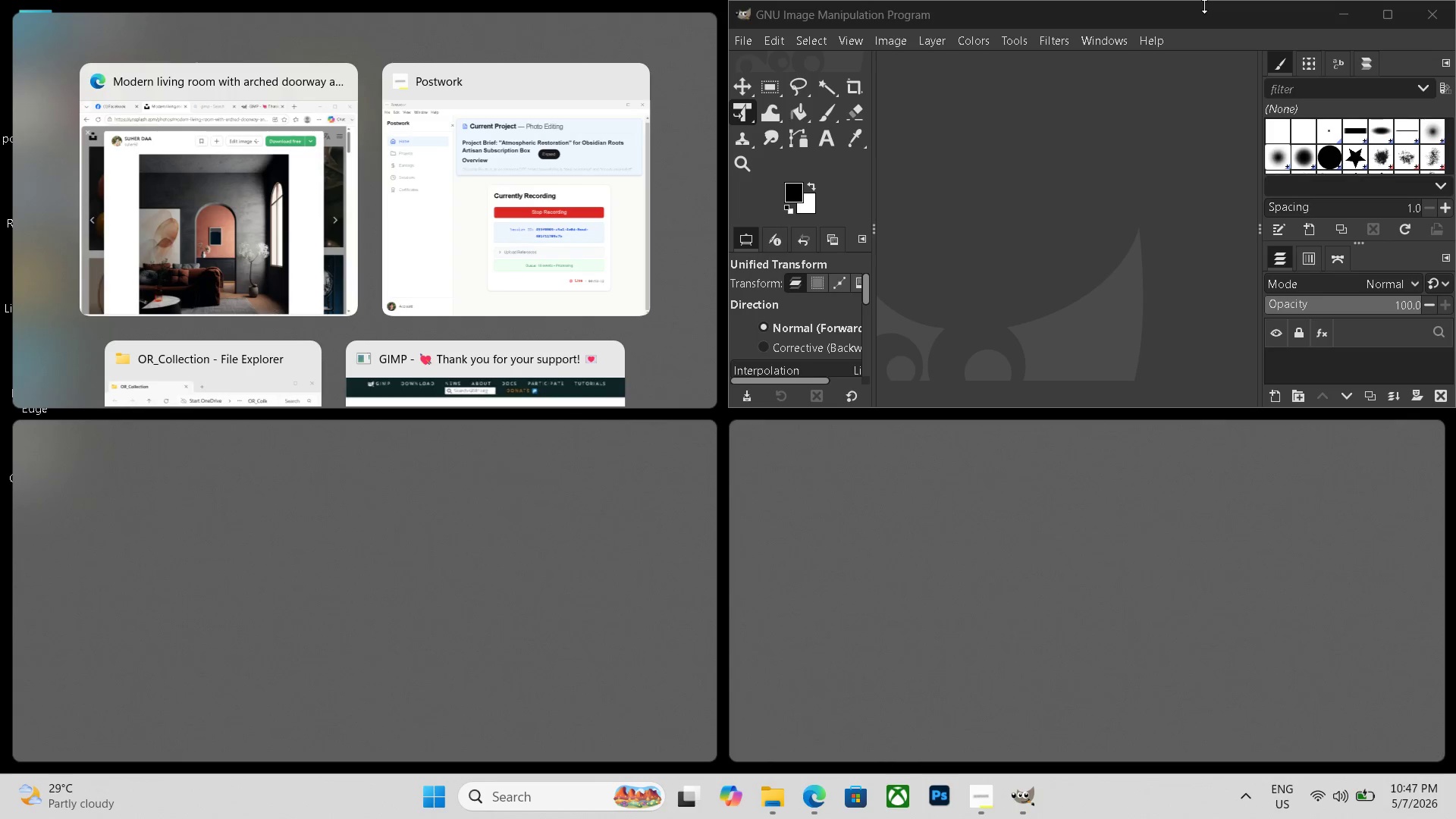 
key(Backquote)
 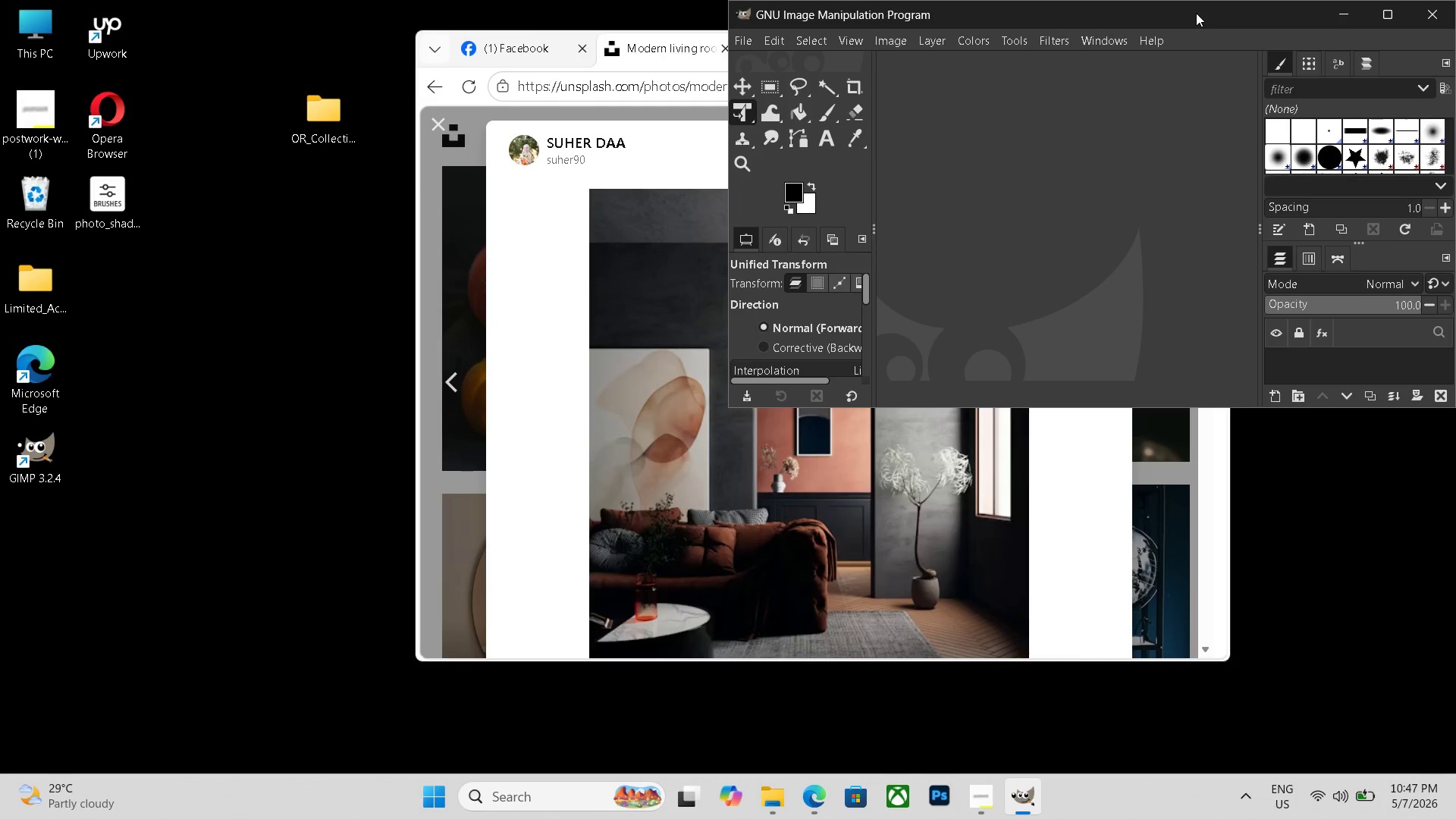 
key(Escape)
 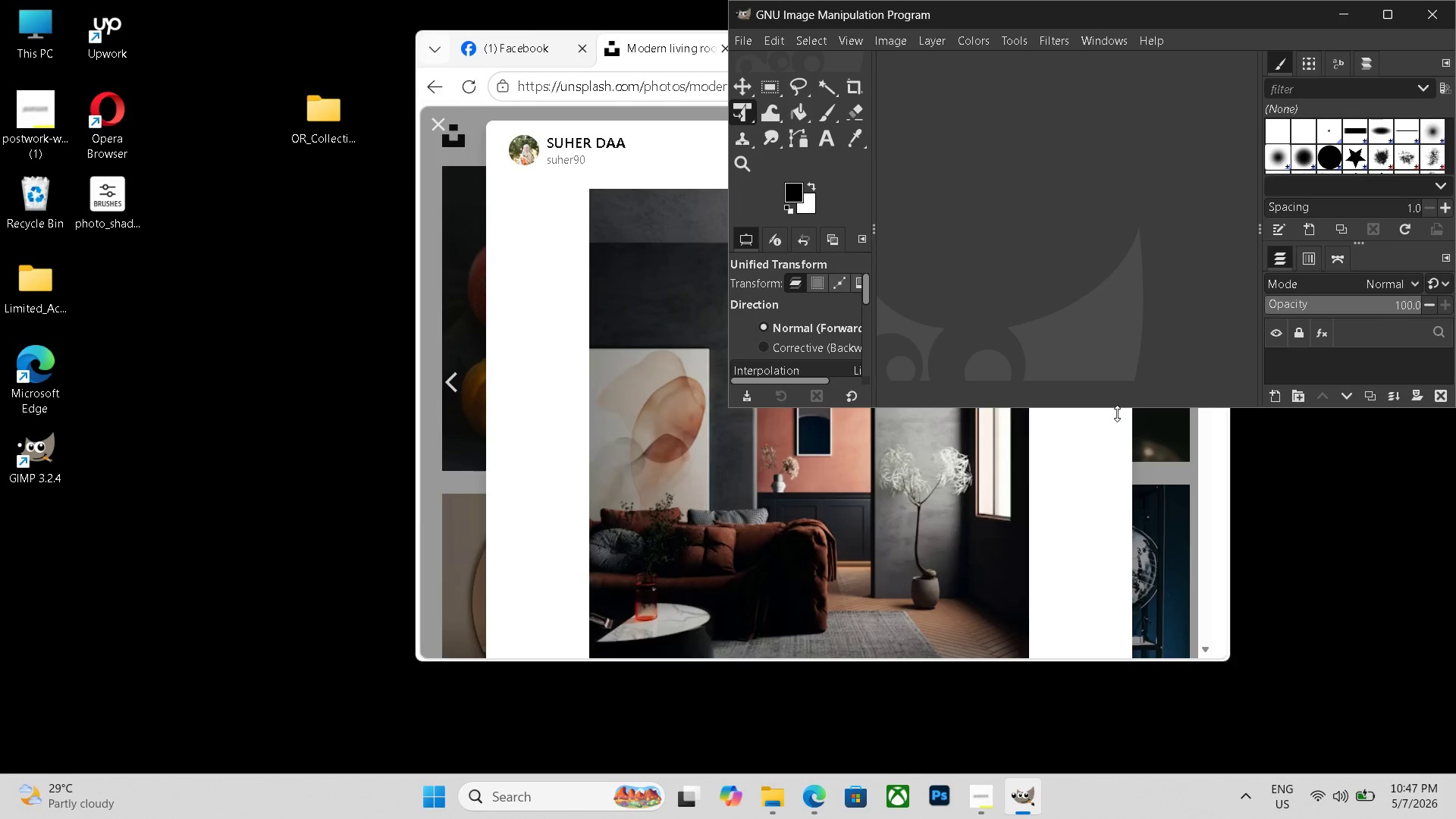 
left_click_drag(start_coordinate=[1113, 406], to_coordinate=[1113, 412])
 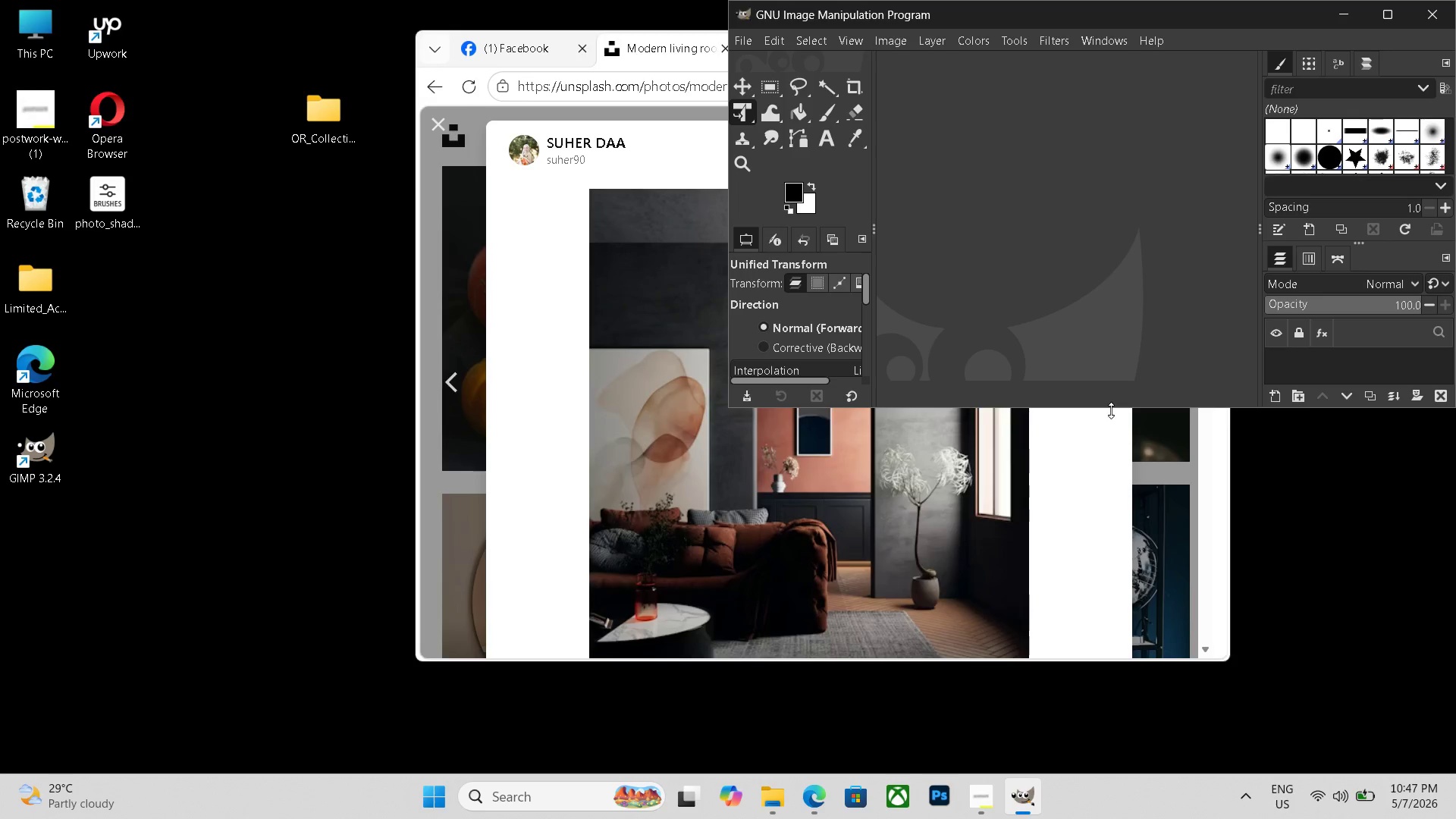 
left_click_drag(start_coordinate=[1111, 410], to_coordinate=[1083, 704])
 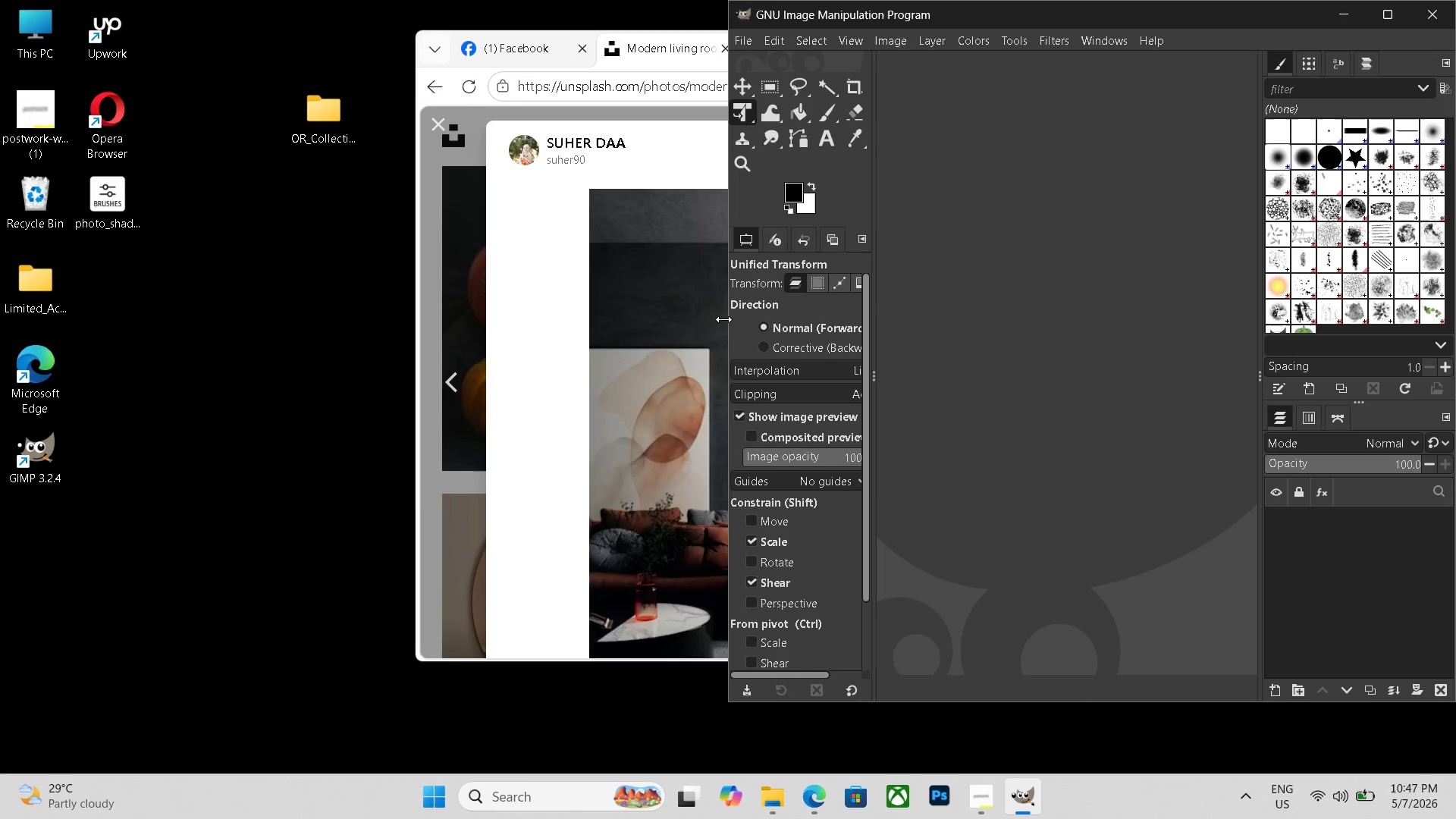 
left_click_drag(start_coordinate=[725, 319], to_coordinate=[689, 320])
 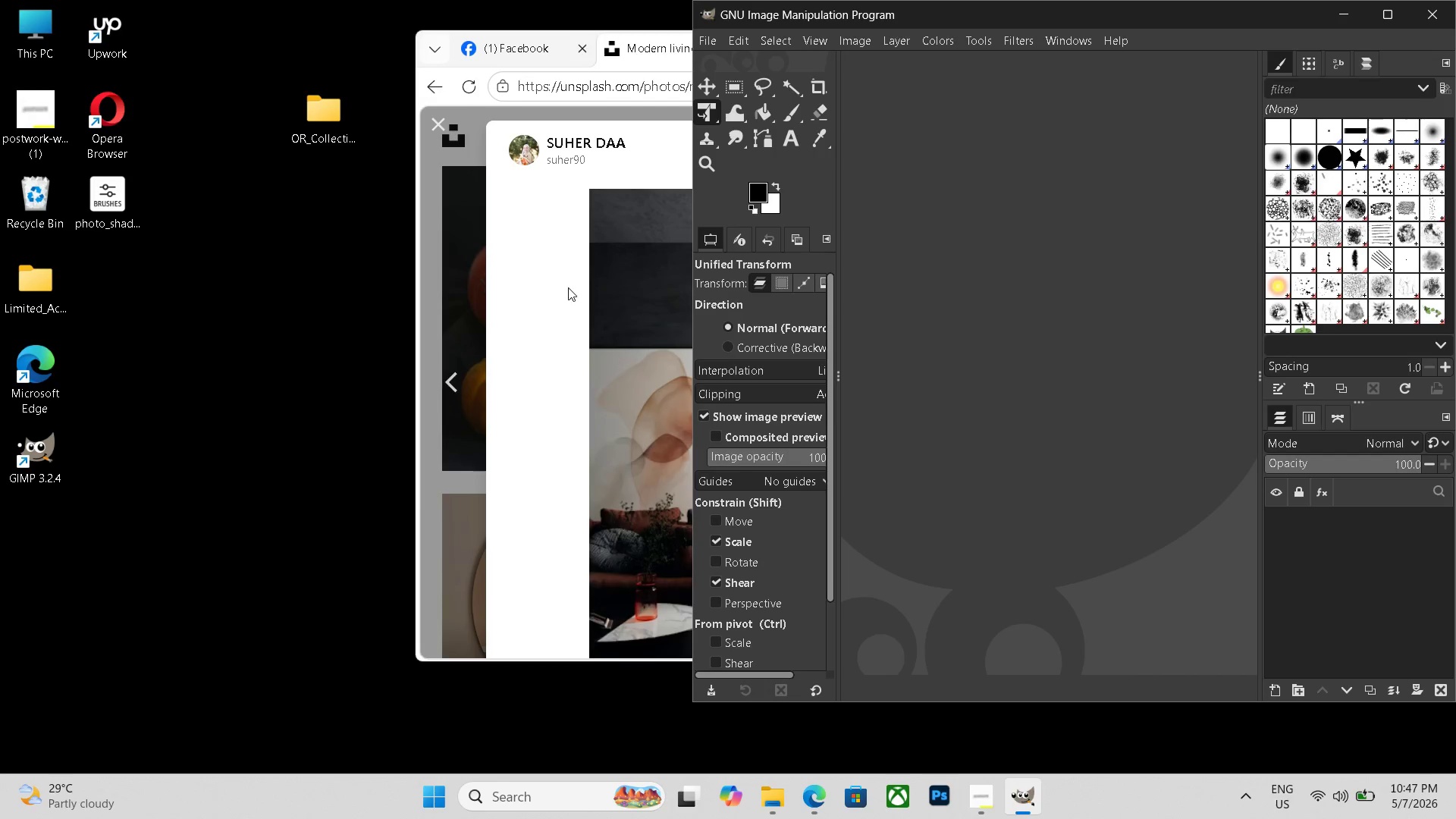 
left_click([537, 297])
 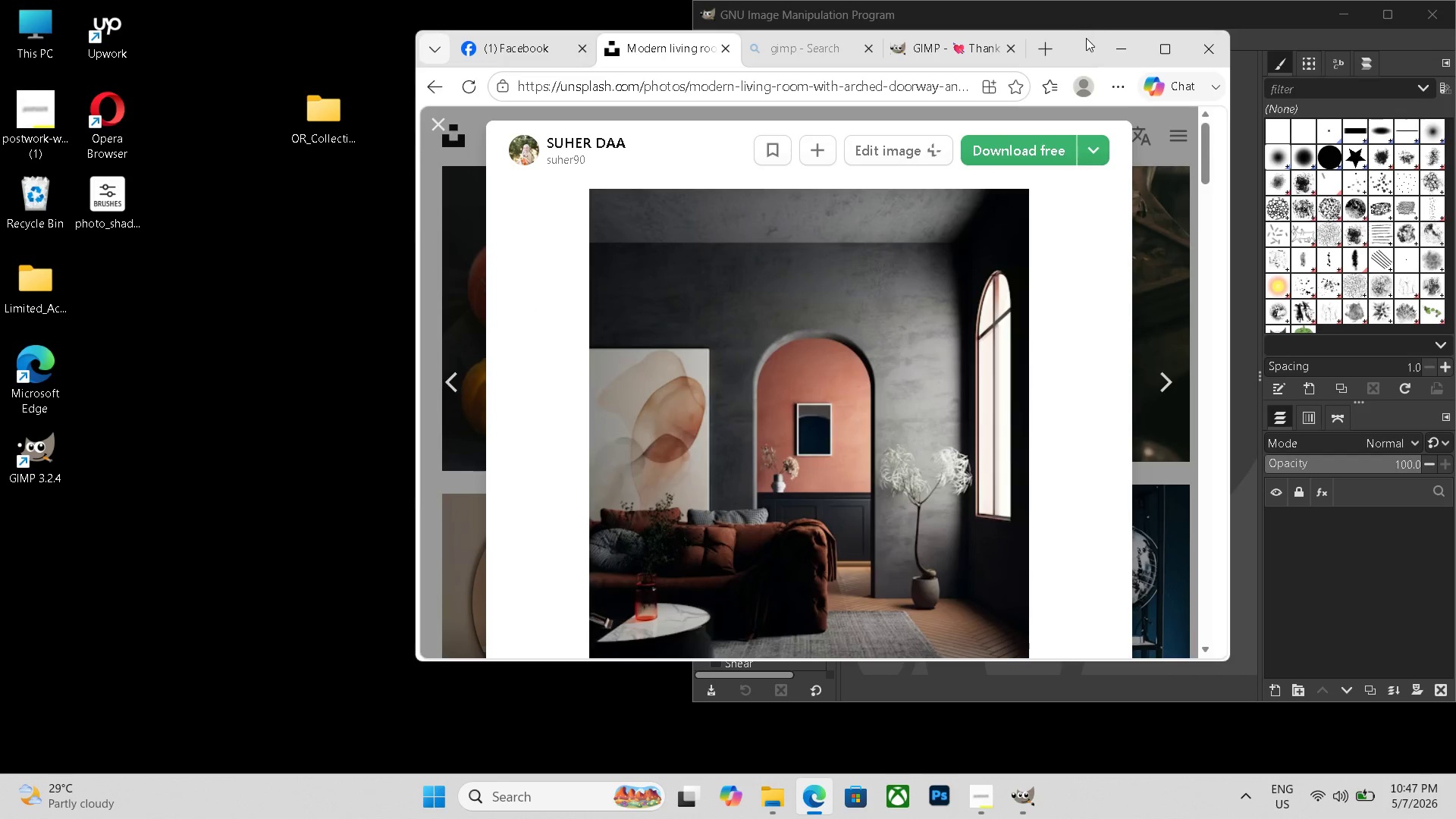 
left_click_drag(start_coordinate=[1084, 46], to_coordinate=[722, 46])
 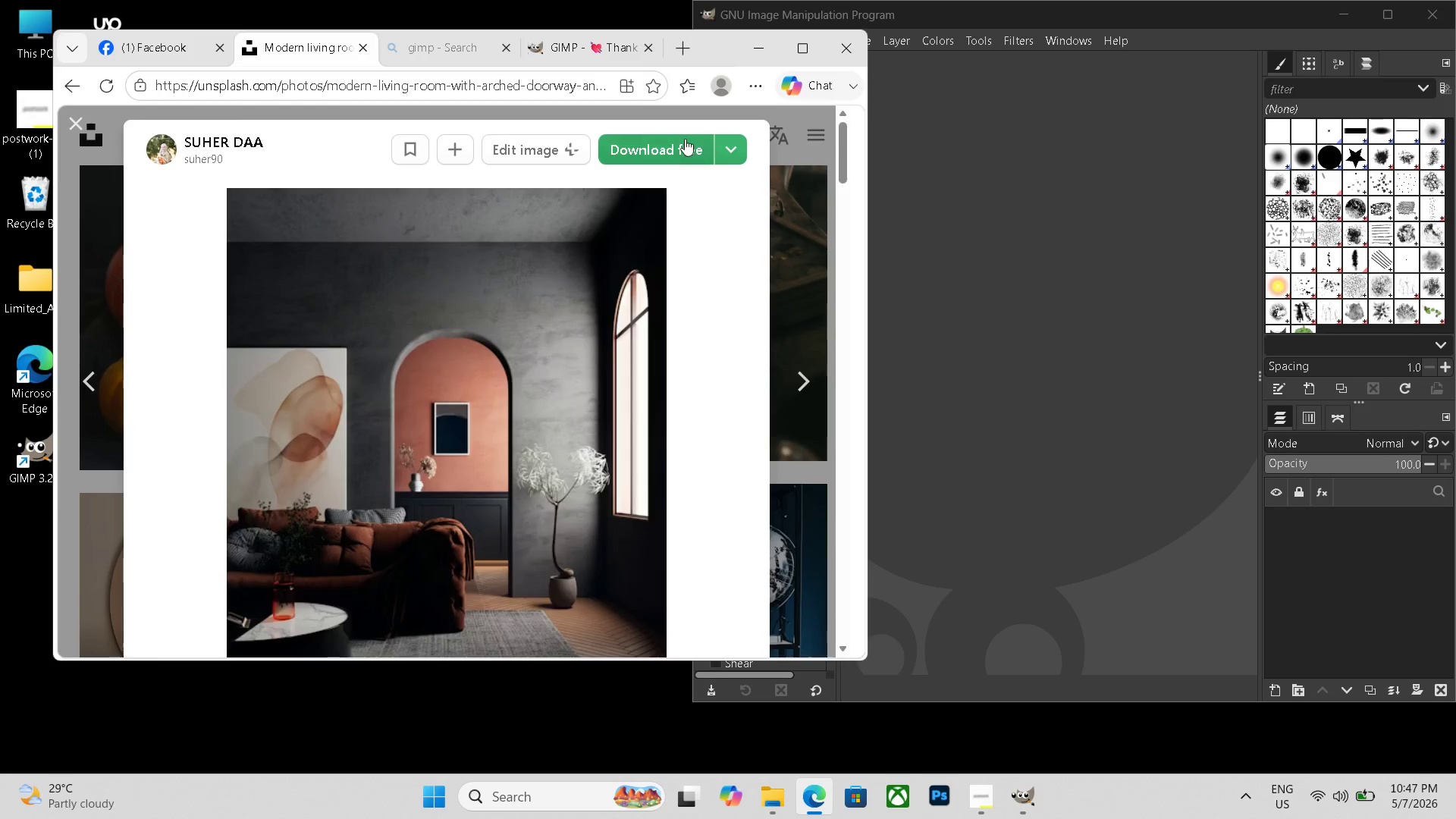 
left_click([682, 139])
 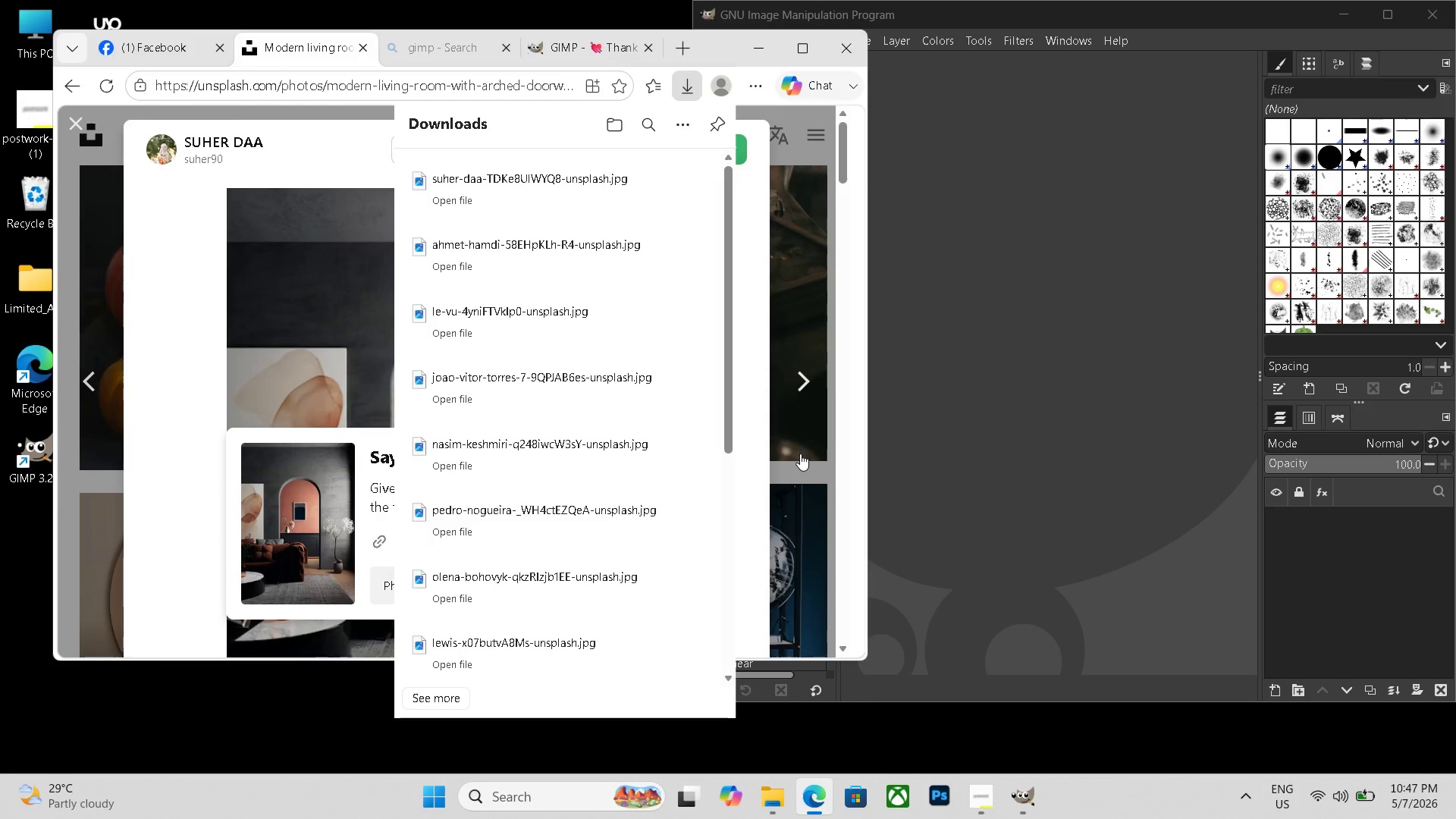 
left_click_drag(start_coordinate=[599, 195], to_coordinate=[65, 687])
 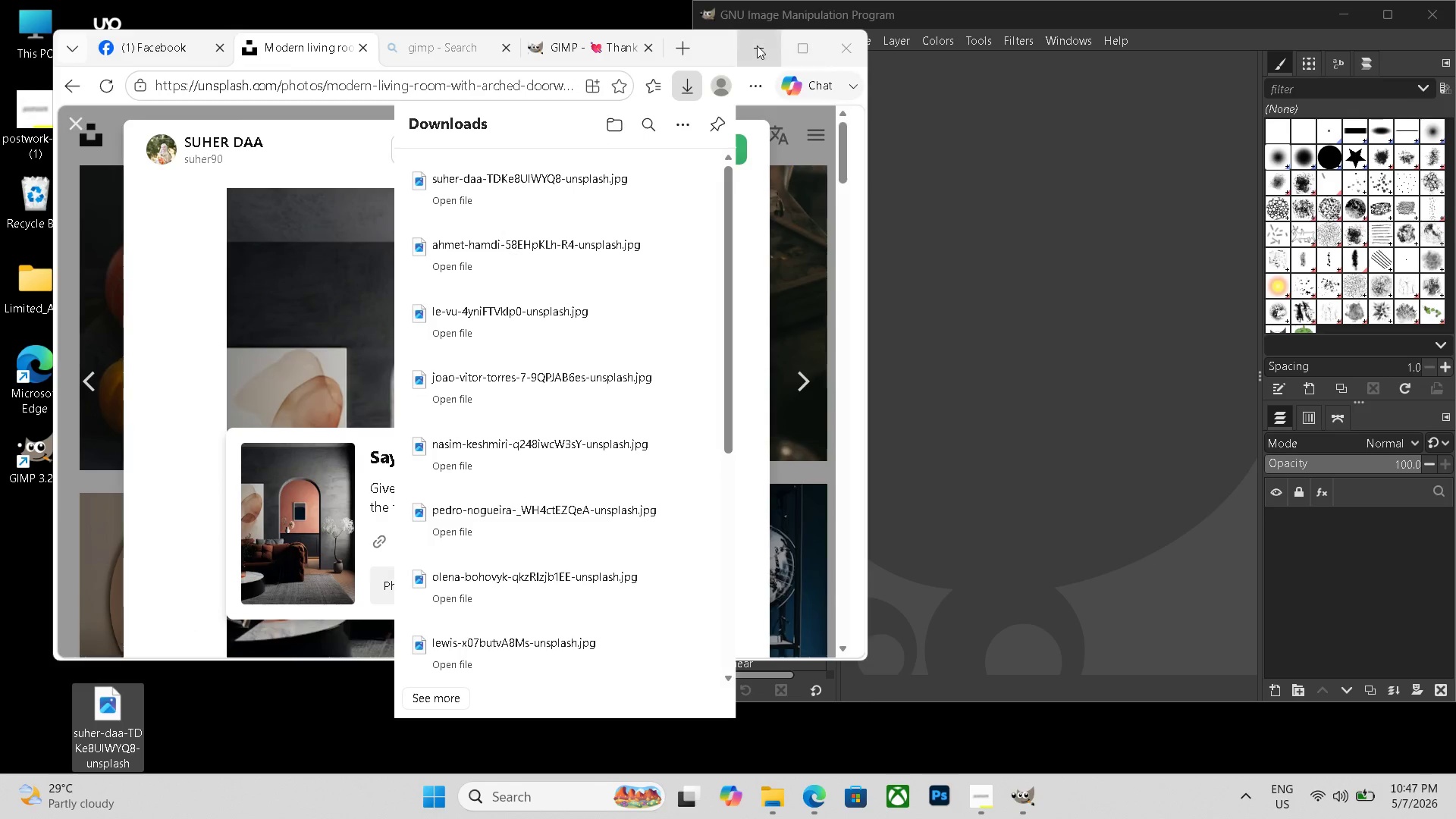 
left_click([757, 46])
 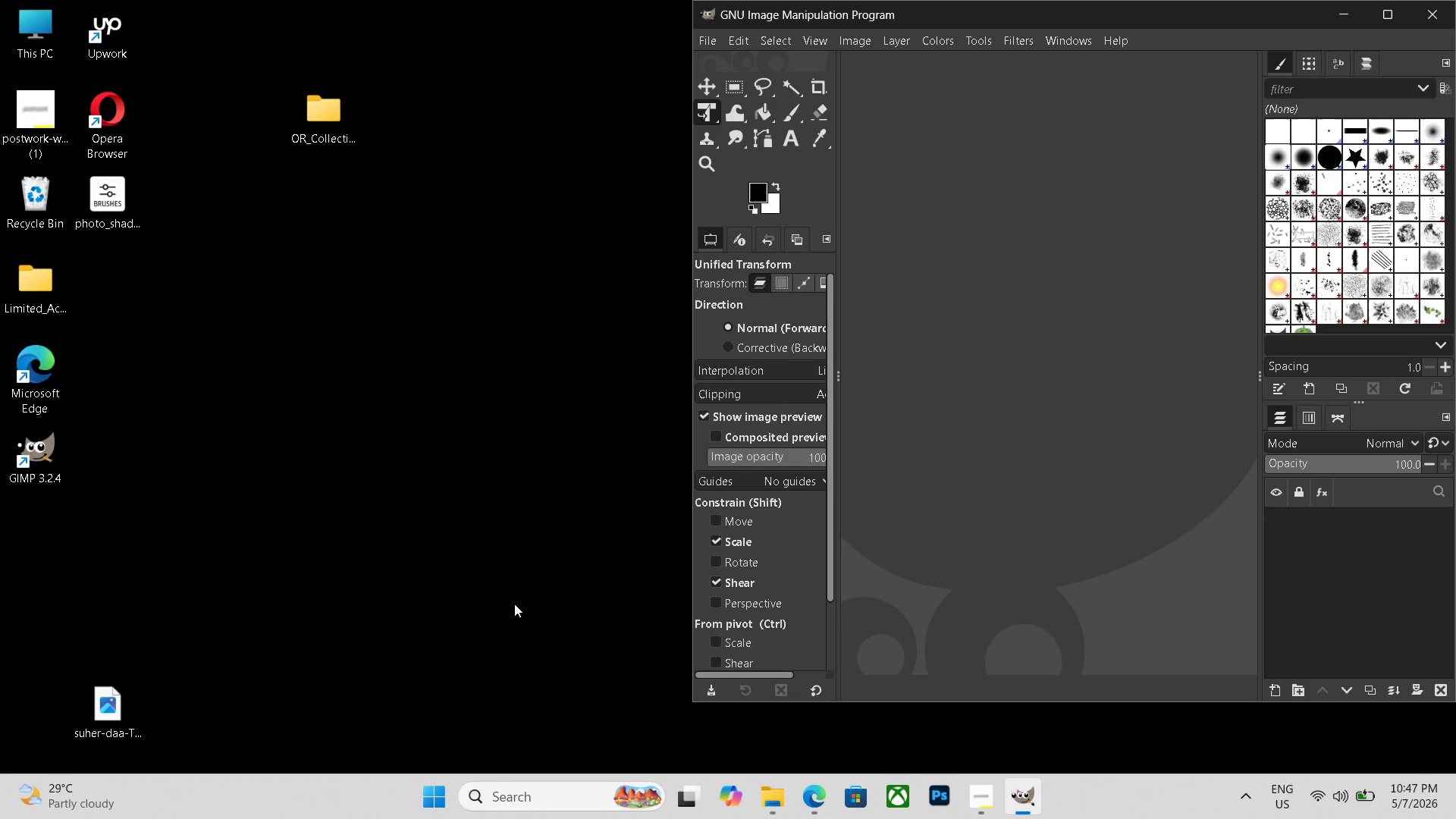 
key(Control+N)
 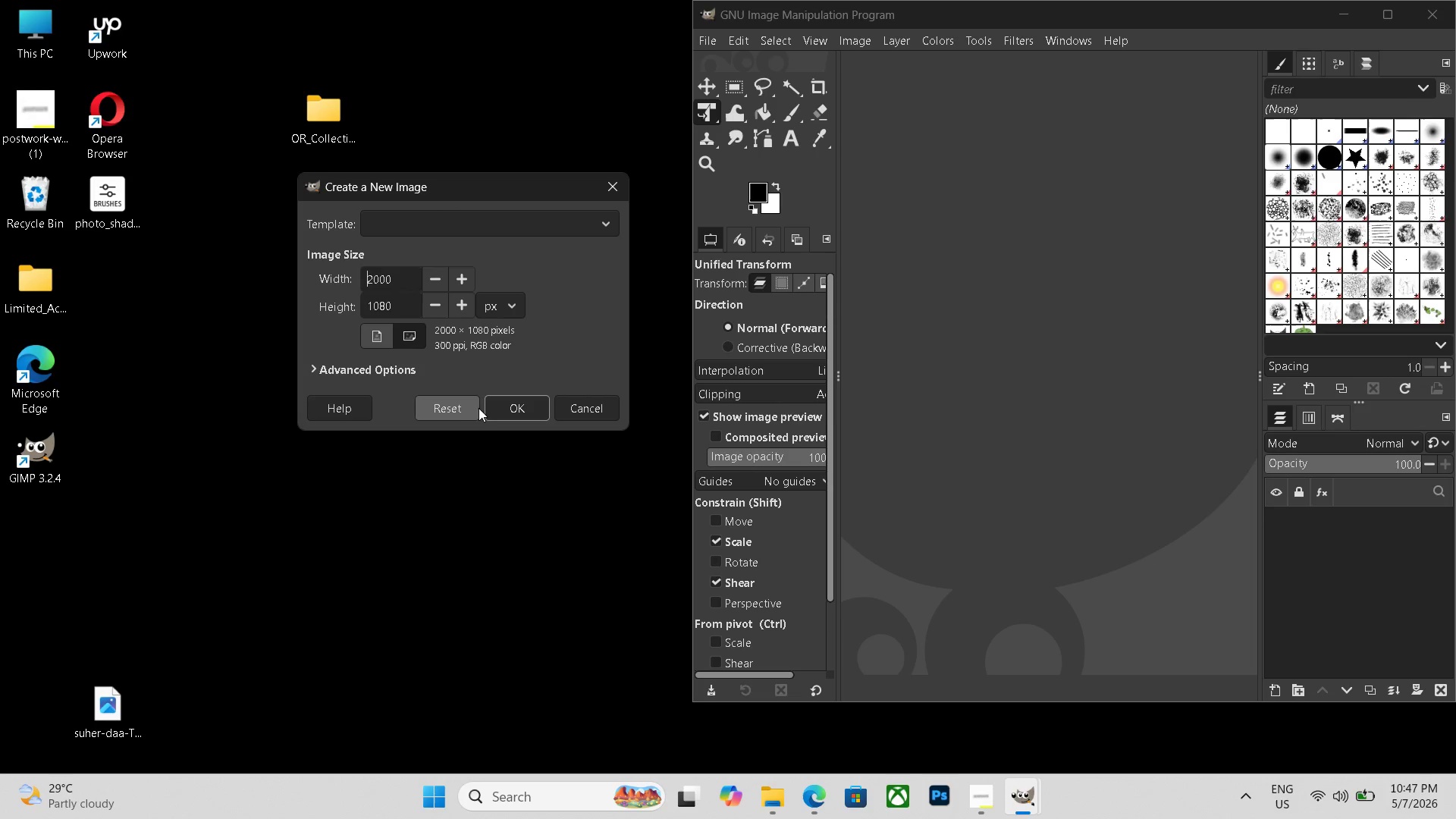 
left_click([500, 410])
 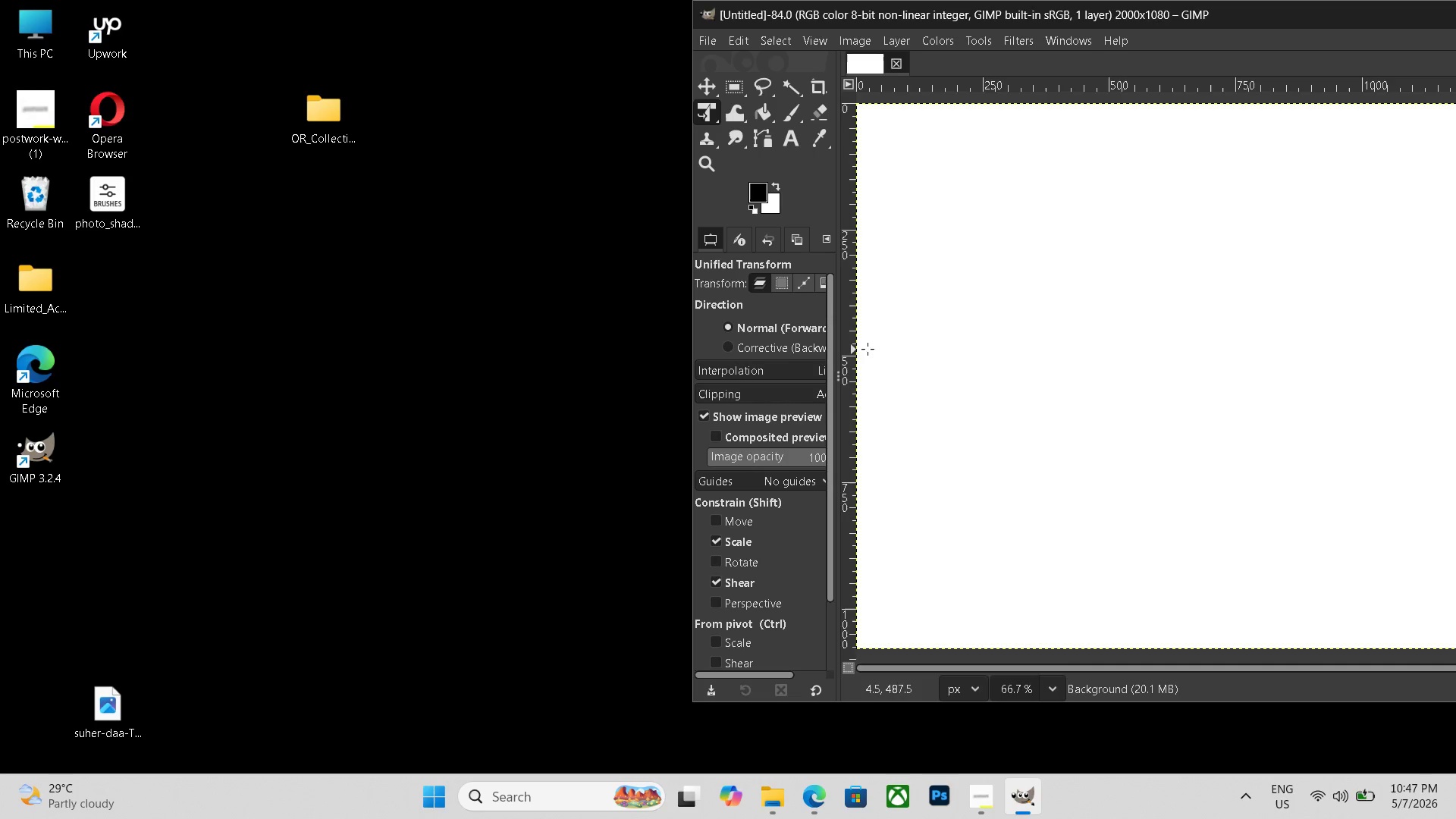 
hold_key(key=ControlLeft, duration=0.84)
scroll: coordinate [898, 353], scroll_direction: down, amount: 9.0
 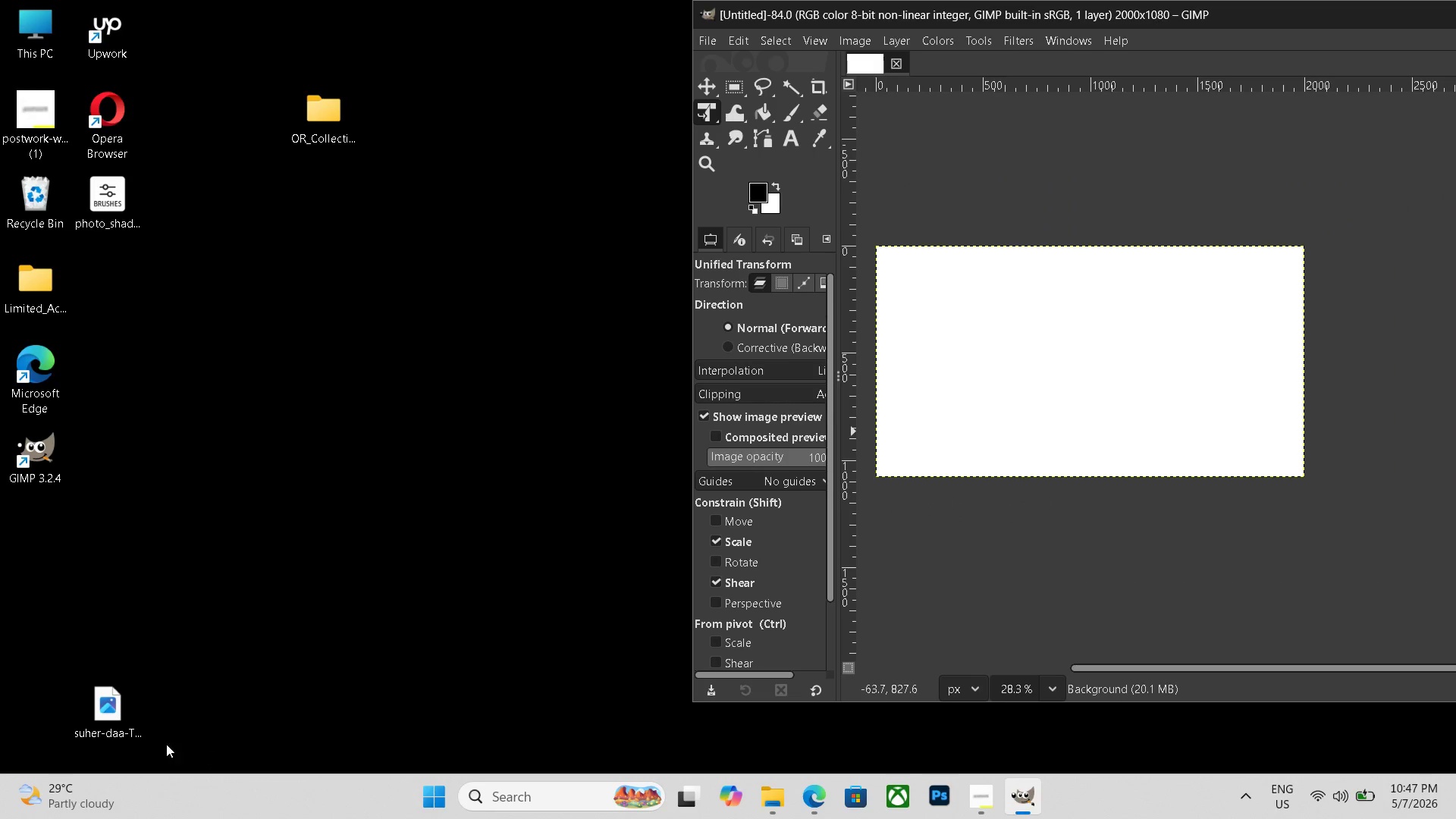 
left_click_drag(start_coordinate=[124, 720], to_coordinate=[1112, 379])
 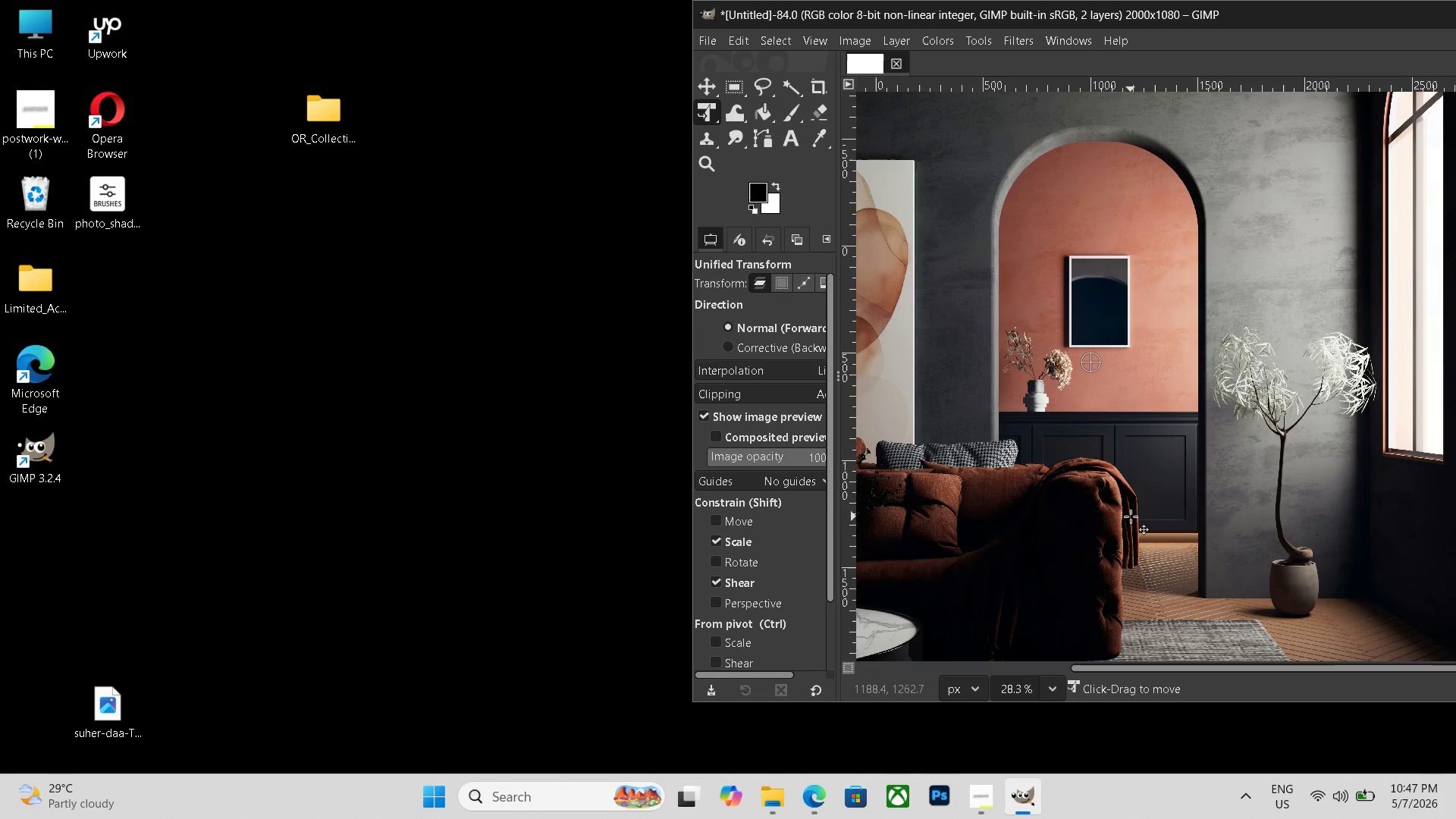 
hold_key(key=ControlLeft, duration=1.0)
scroll: coordinate [1128, 504], scroll_direction: down, amount: 12.0
 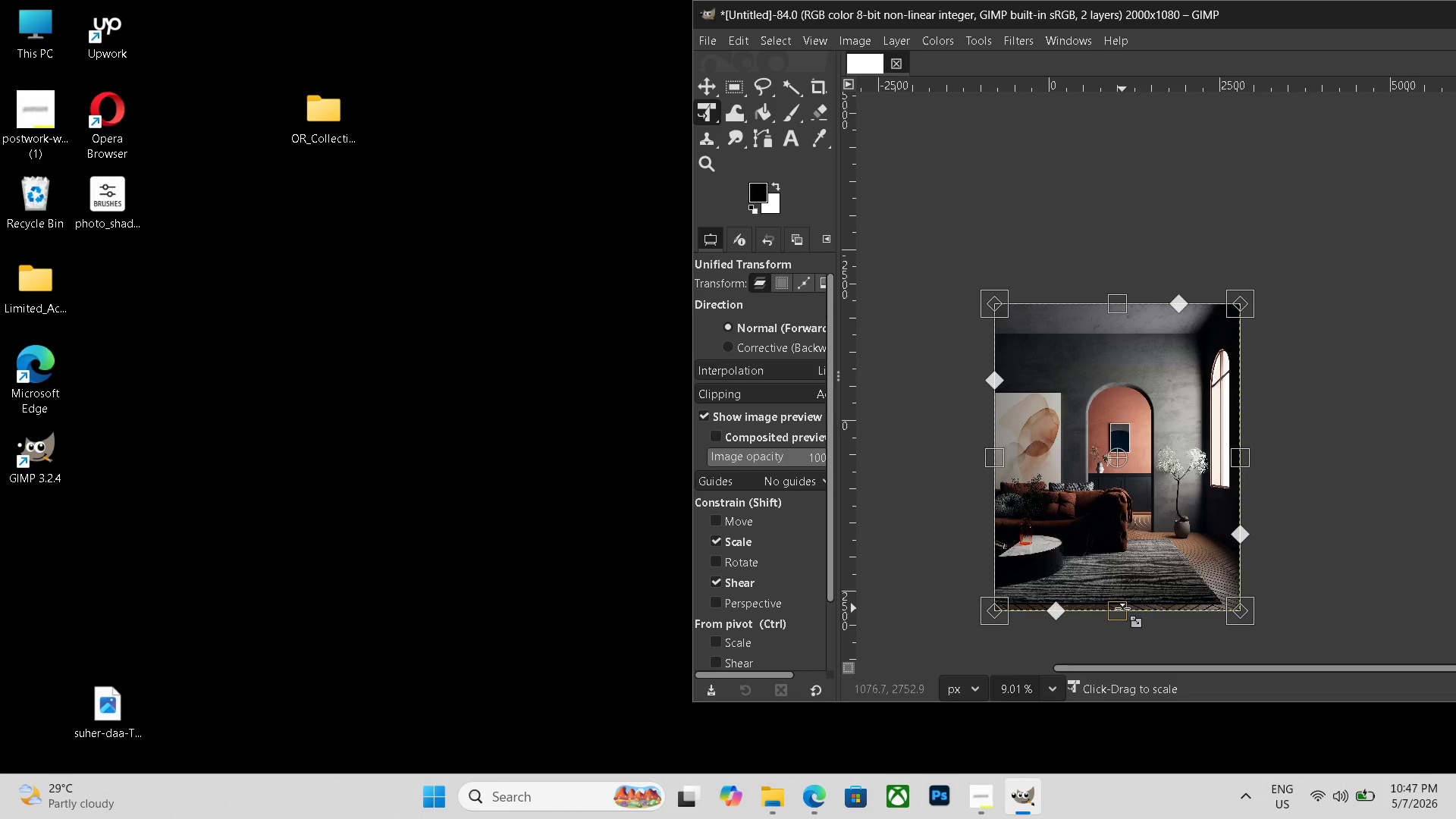 
left_click_drag(start_coordinate=[1122, 608], to_coordinate=[1147, 494])
 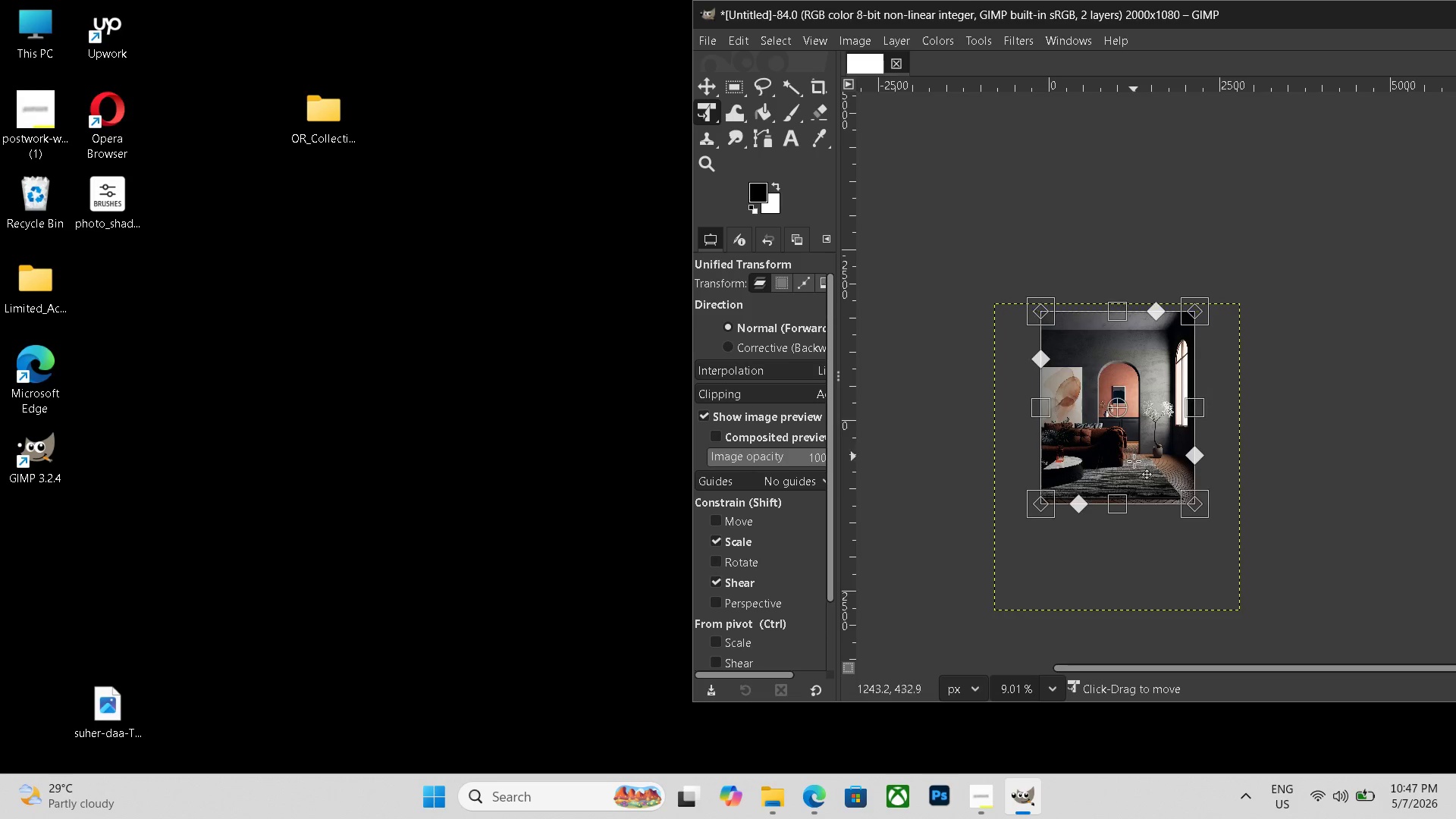 
left_click_drag(start_coordinate=[1134, 449], to_coordinate=[1137, 483])
 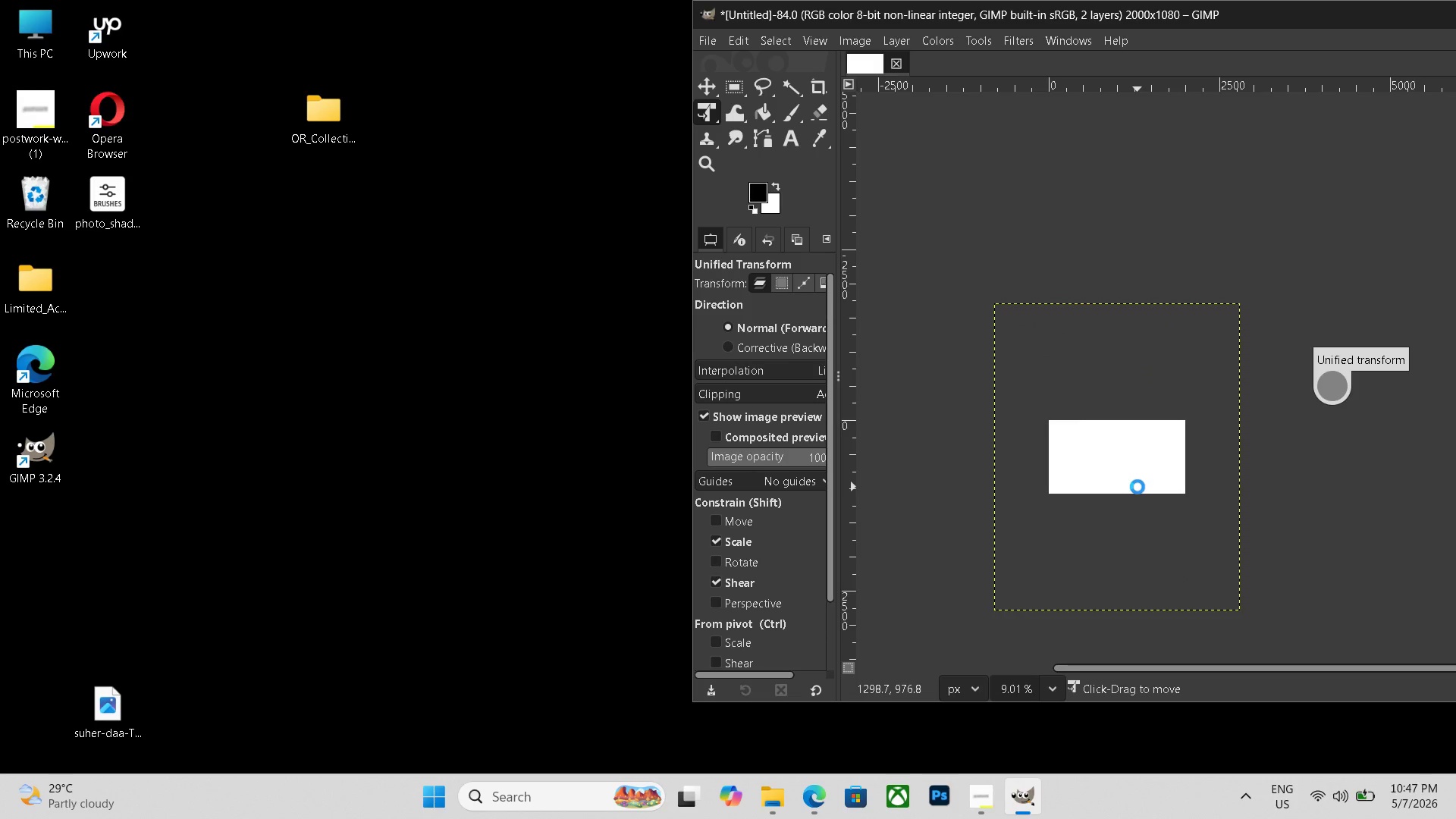 
key(Enter)
 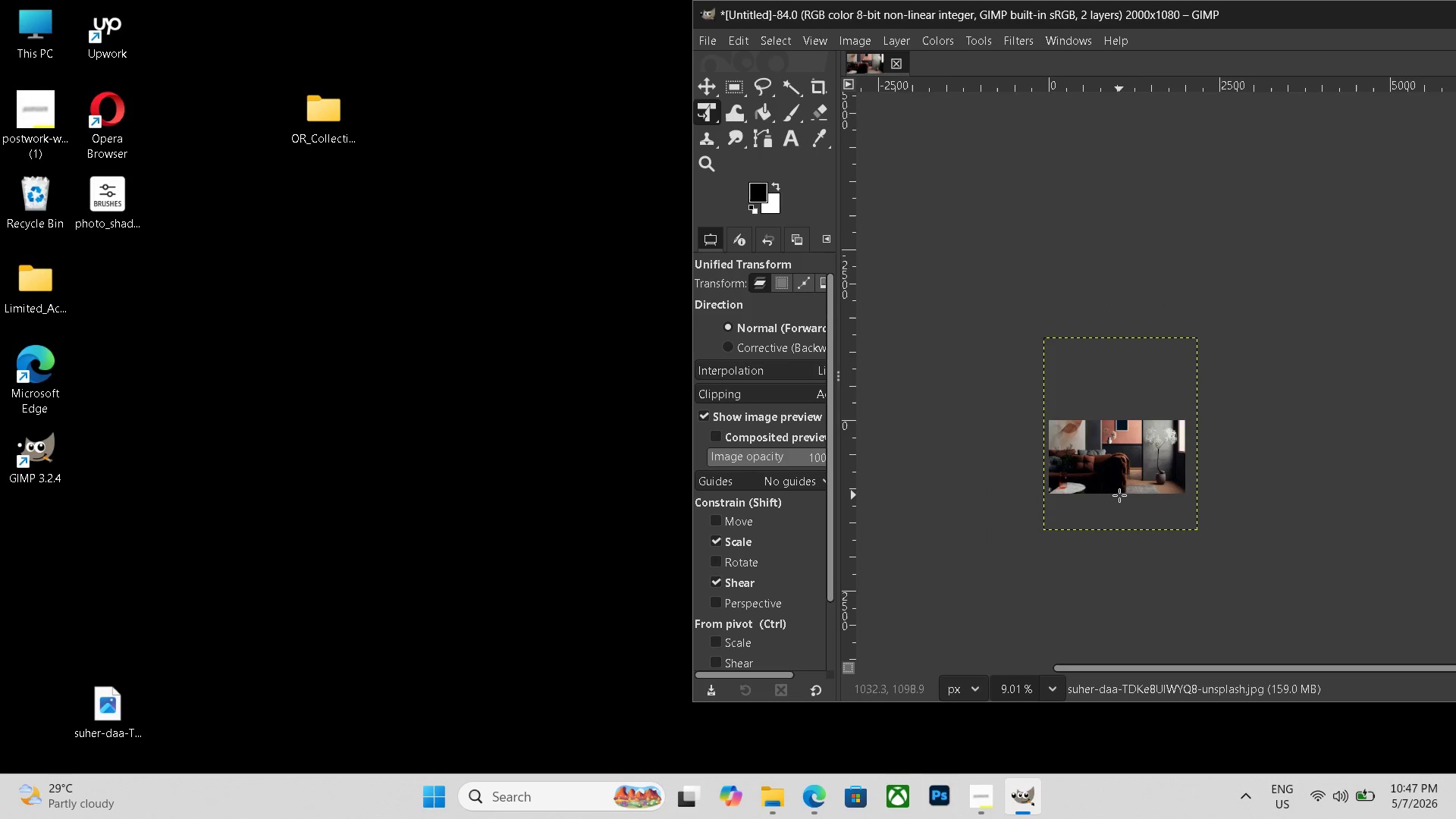 
hold_key(key=ControlLeft, duration=1.56)
scroll: coordinate [1119, 495], scroll_direction: up, amount: 10.0
 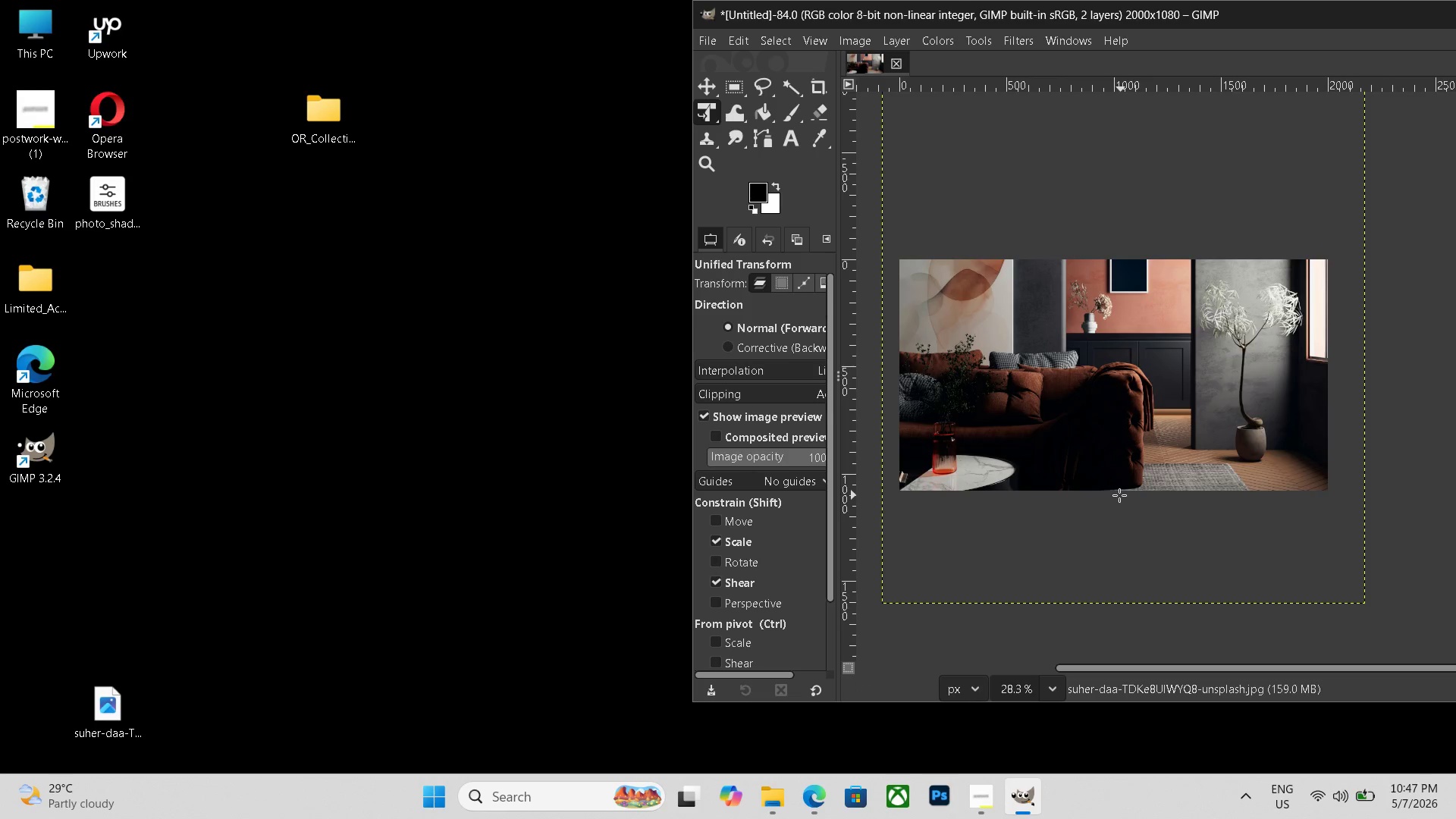 
key(Control+ControlLeft)
 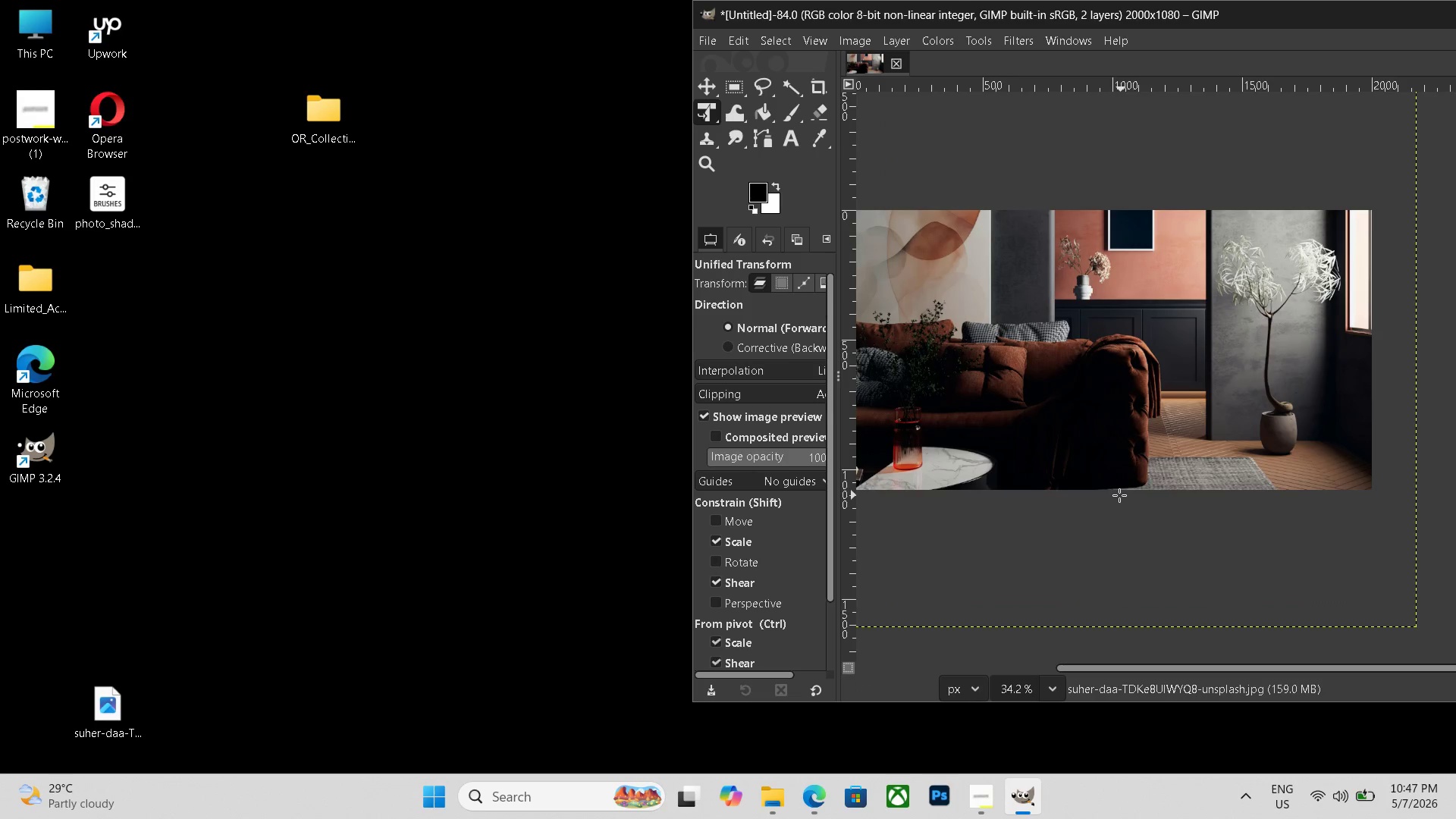 
hold_key(key=ControlLeft, duration=0.31)
scroll: coordinate [1119, 495], scroll_direction: none, amount: 0.0
 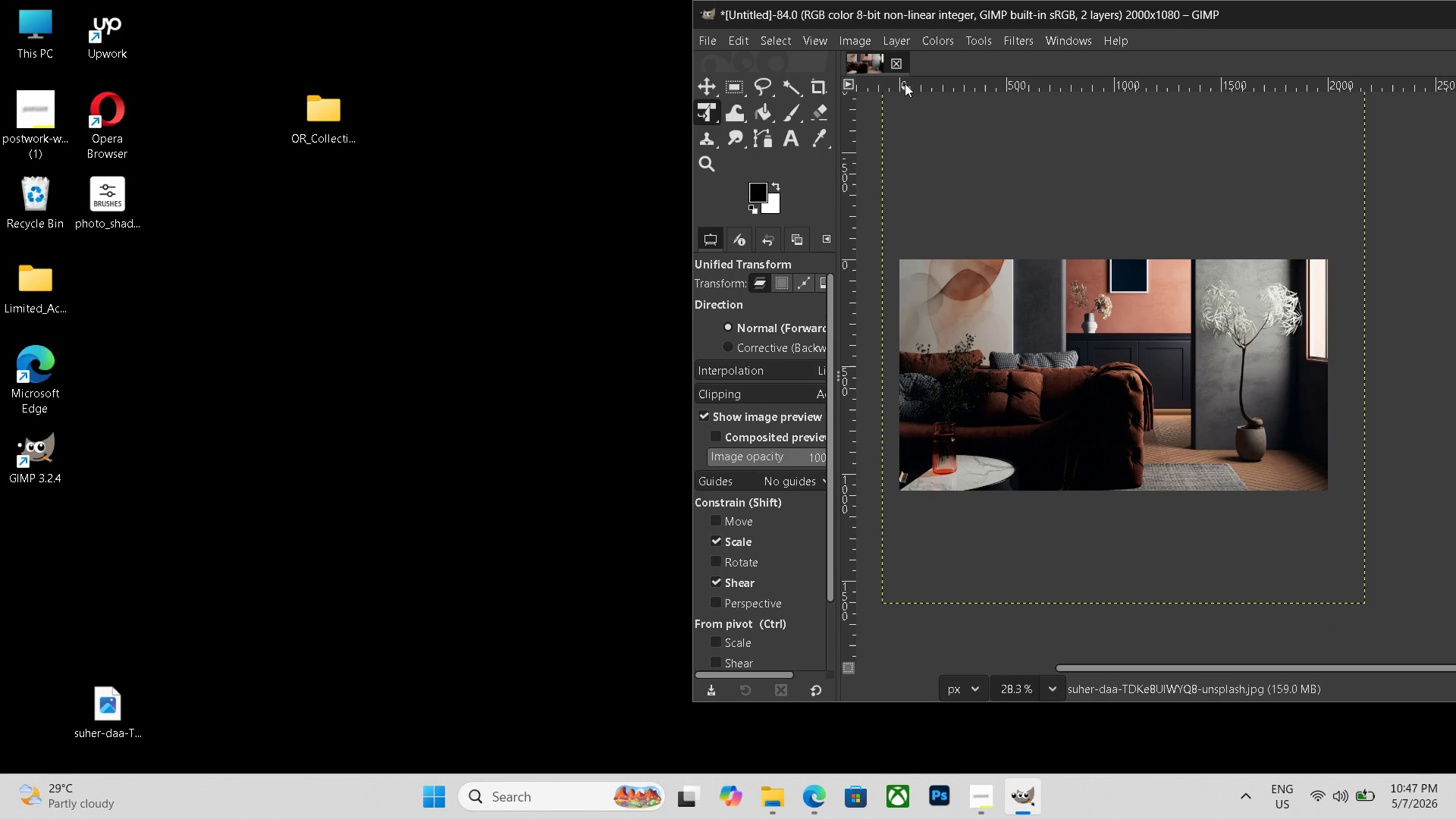 
left_click([869, 40])
 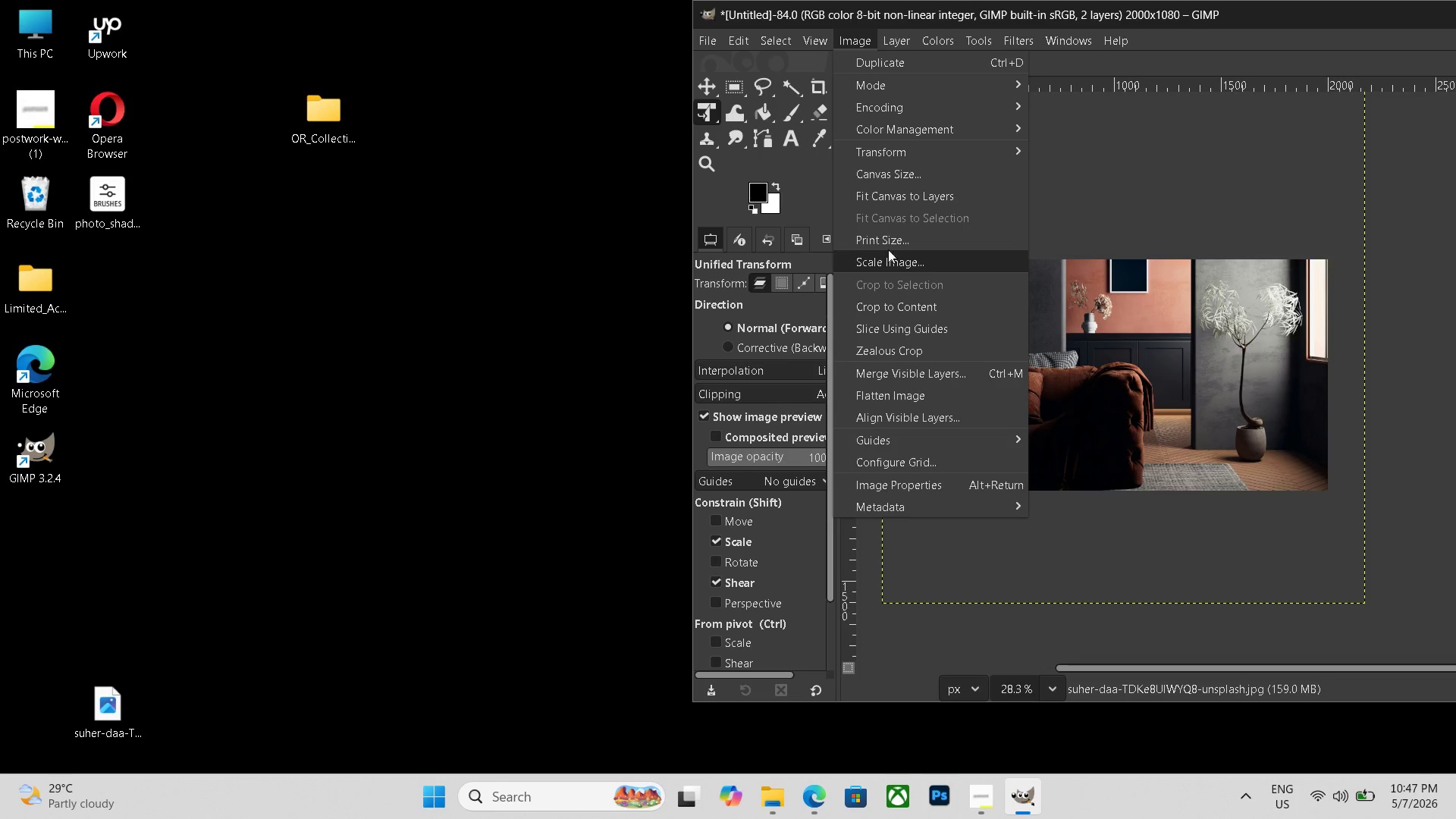 
wait(6.8)
 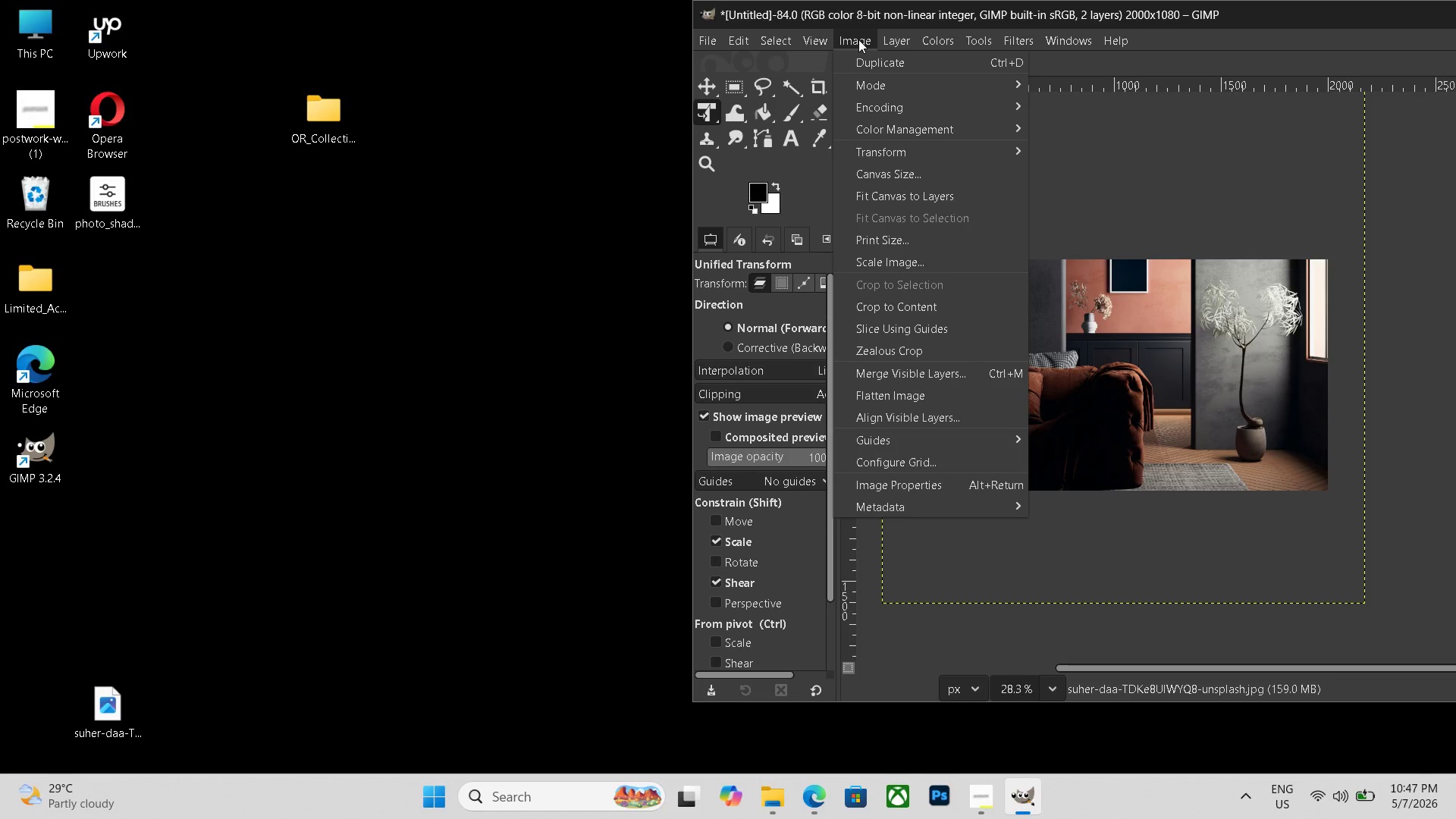 
mouse_move([977, 340])
 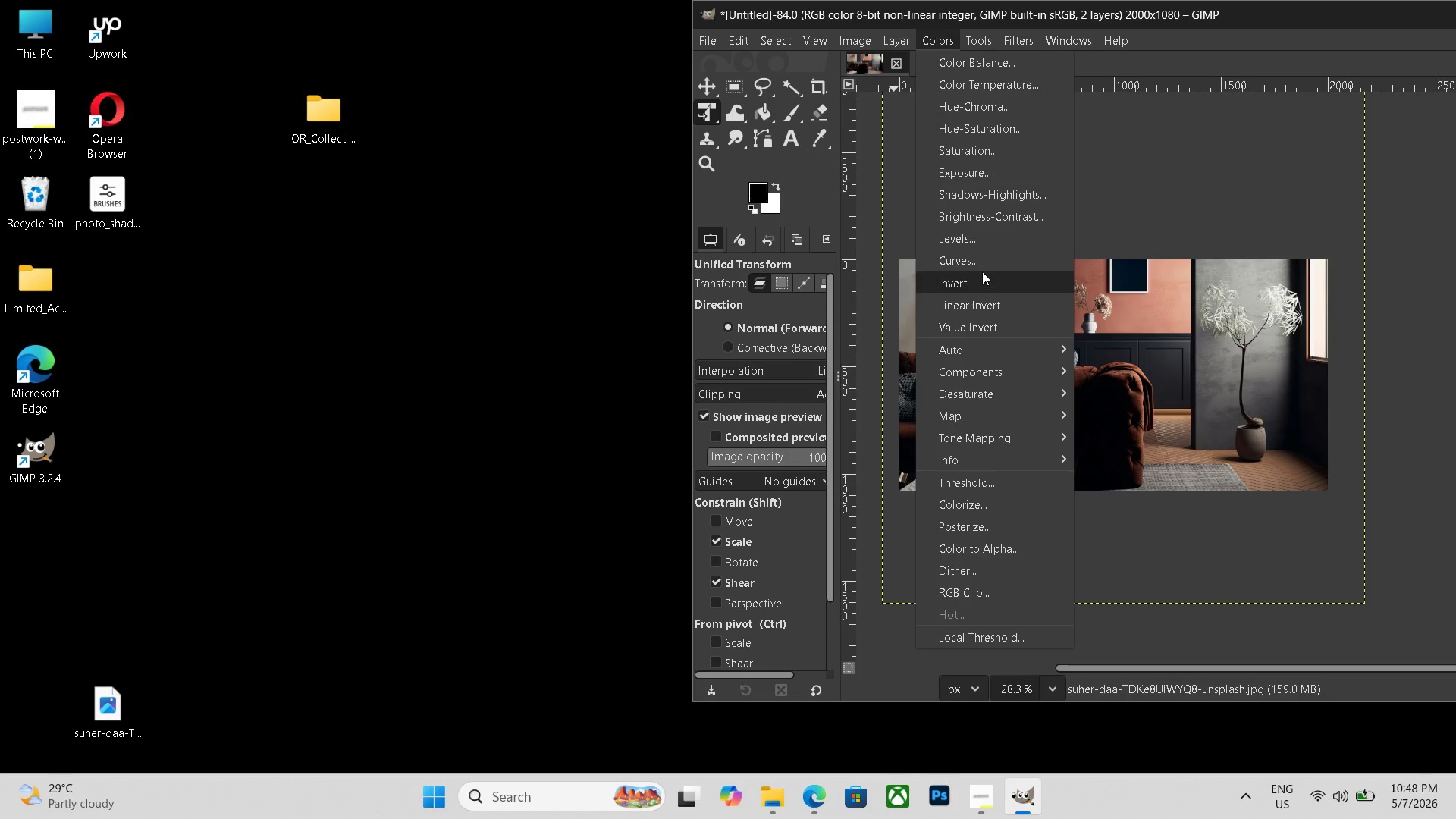 
left_click([982, 267])
 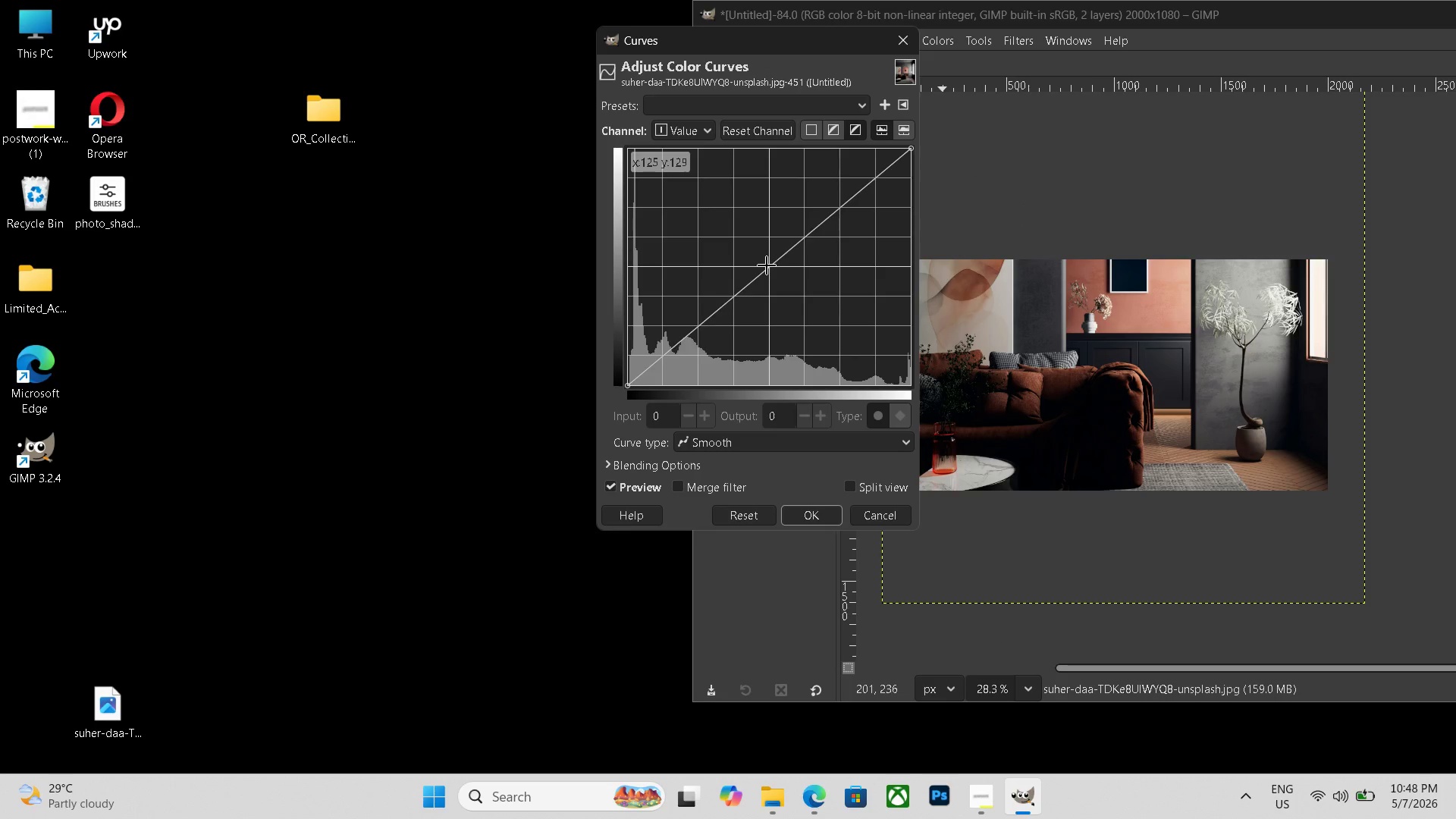 
left_click_drag(start_coordinate=[767, 265], to_coordinate=[743, 246])
 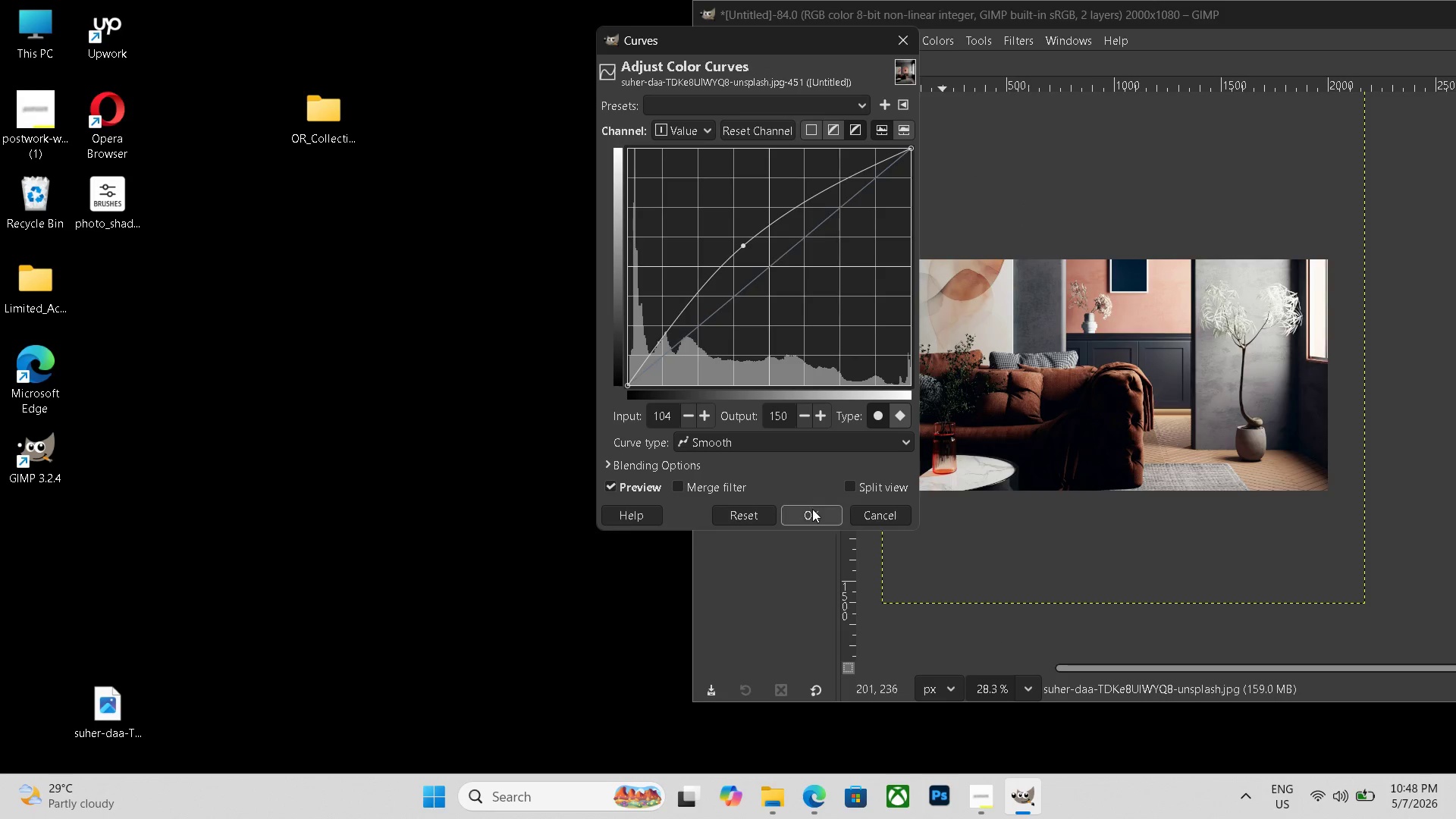 
left_click([812, 509])
 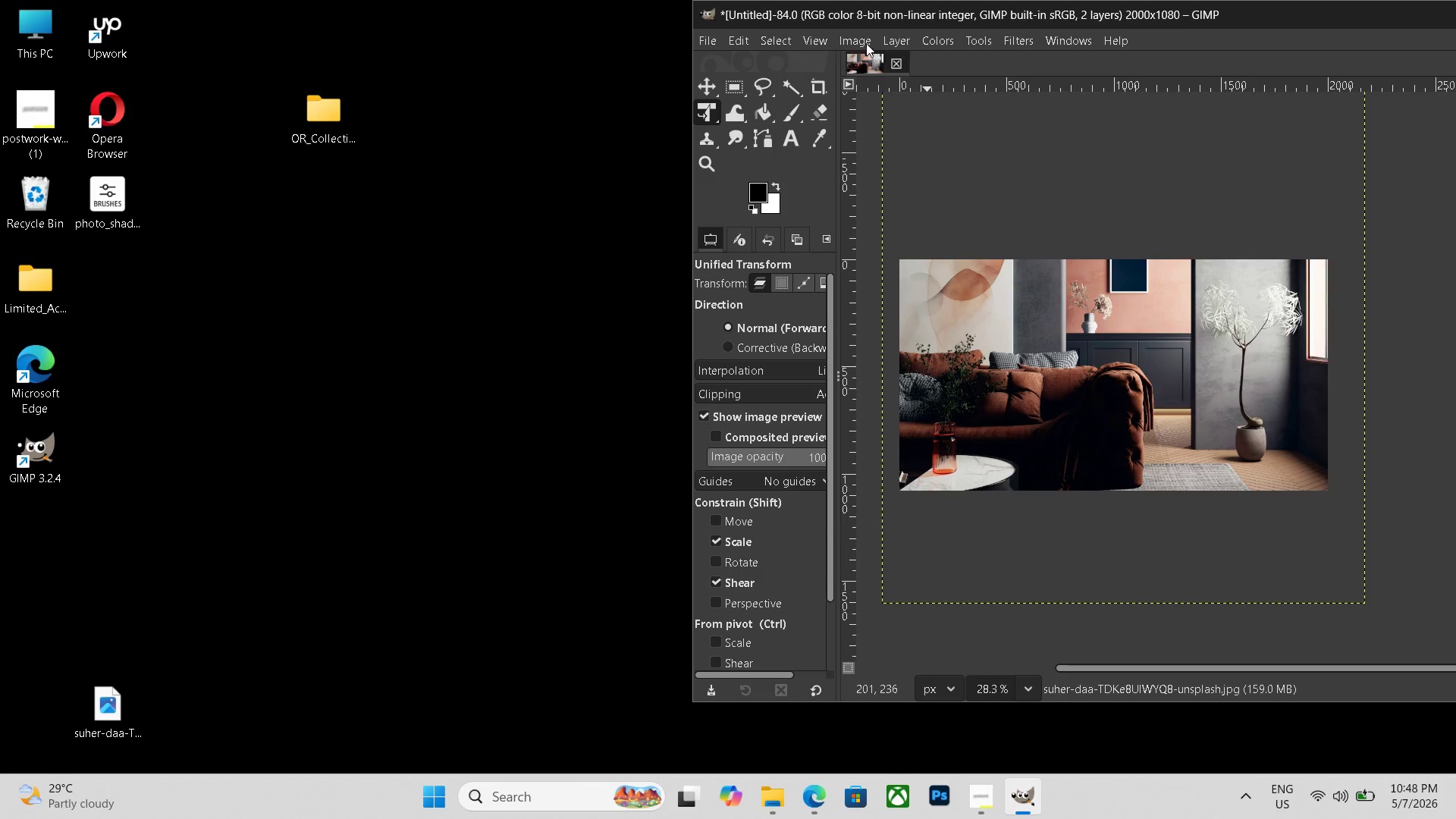 
left_click([866, 43])
 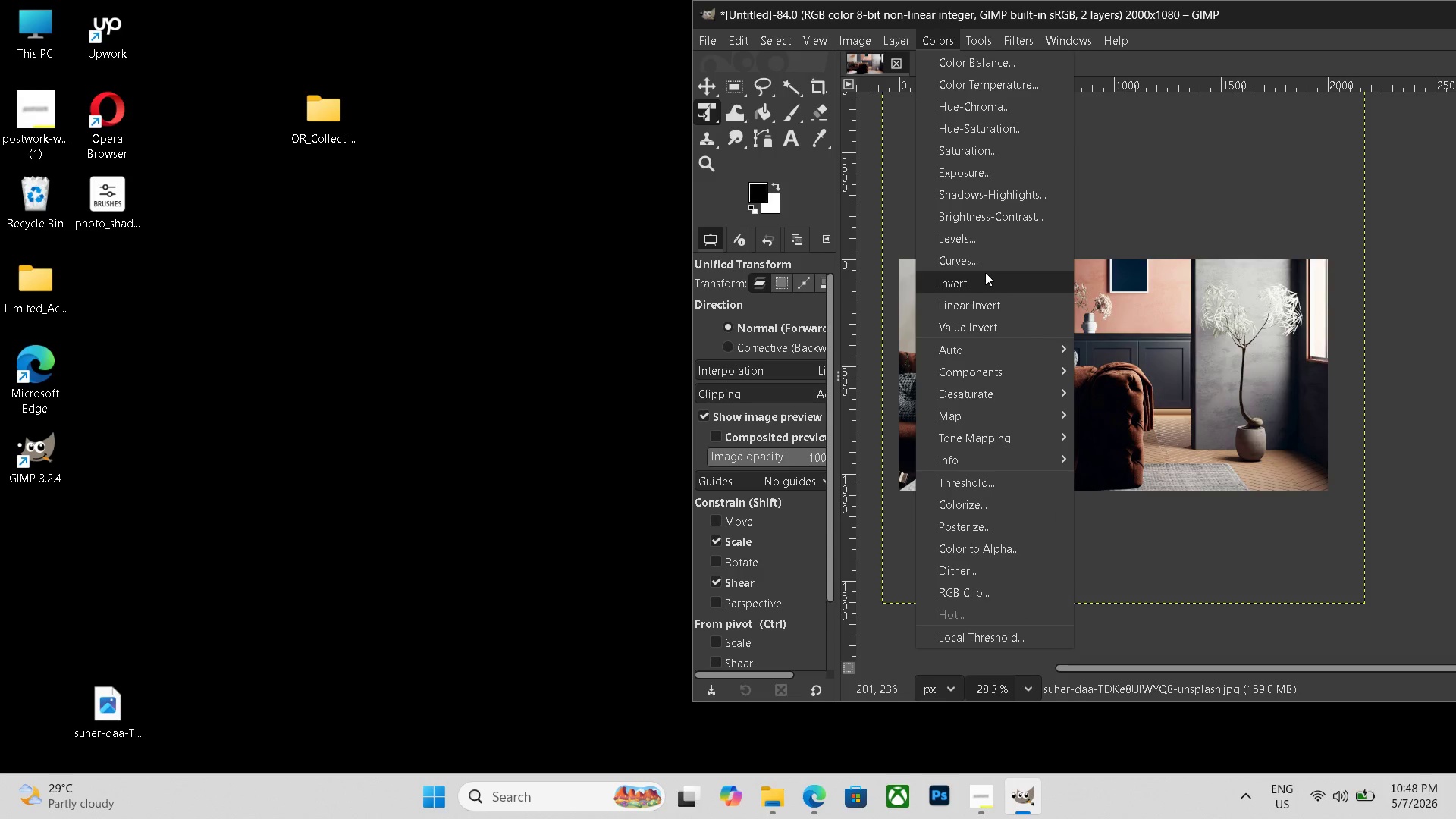 
left_click([981, 264])
 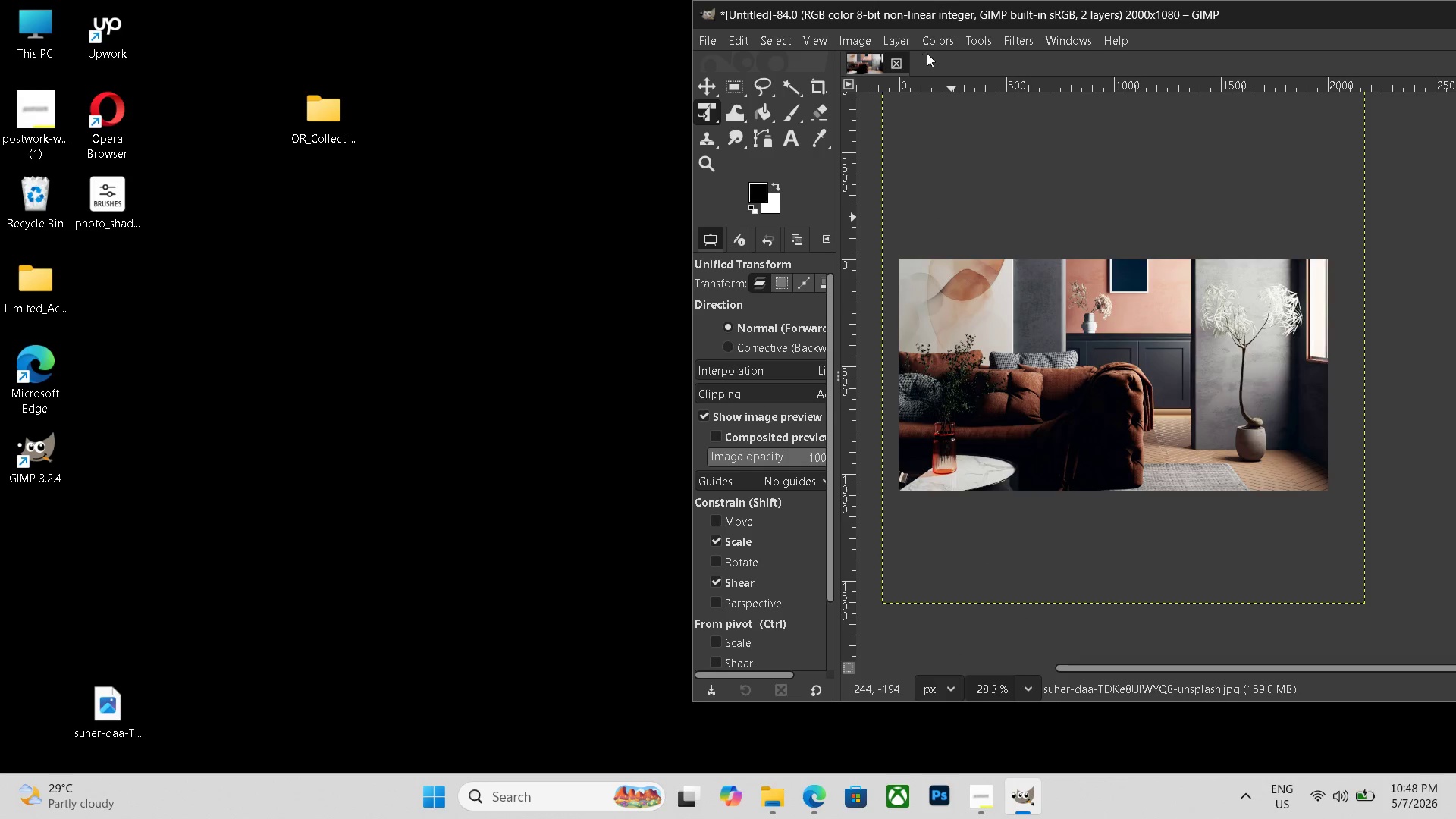 
double_click([945, 39])
 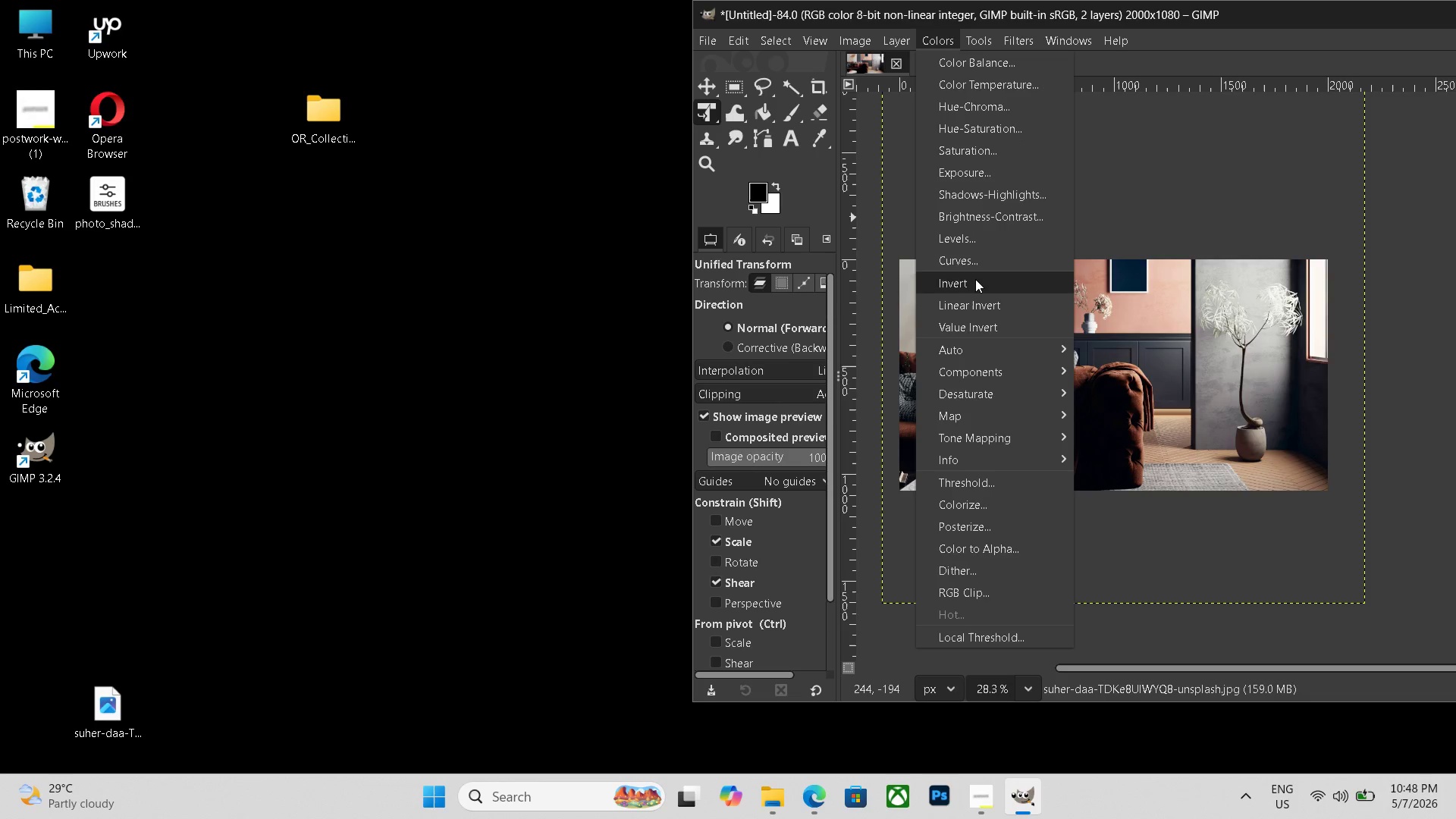 
left_click([971, 235])
 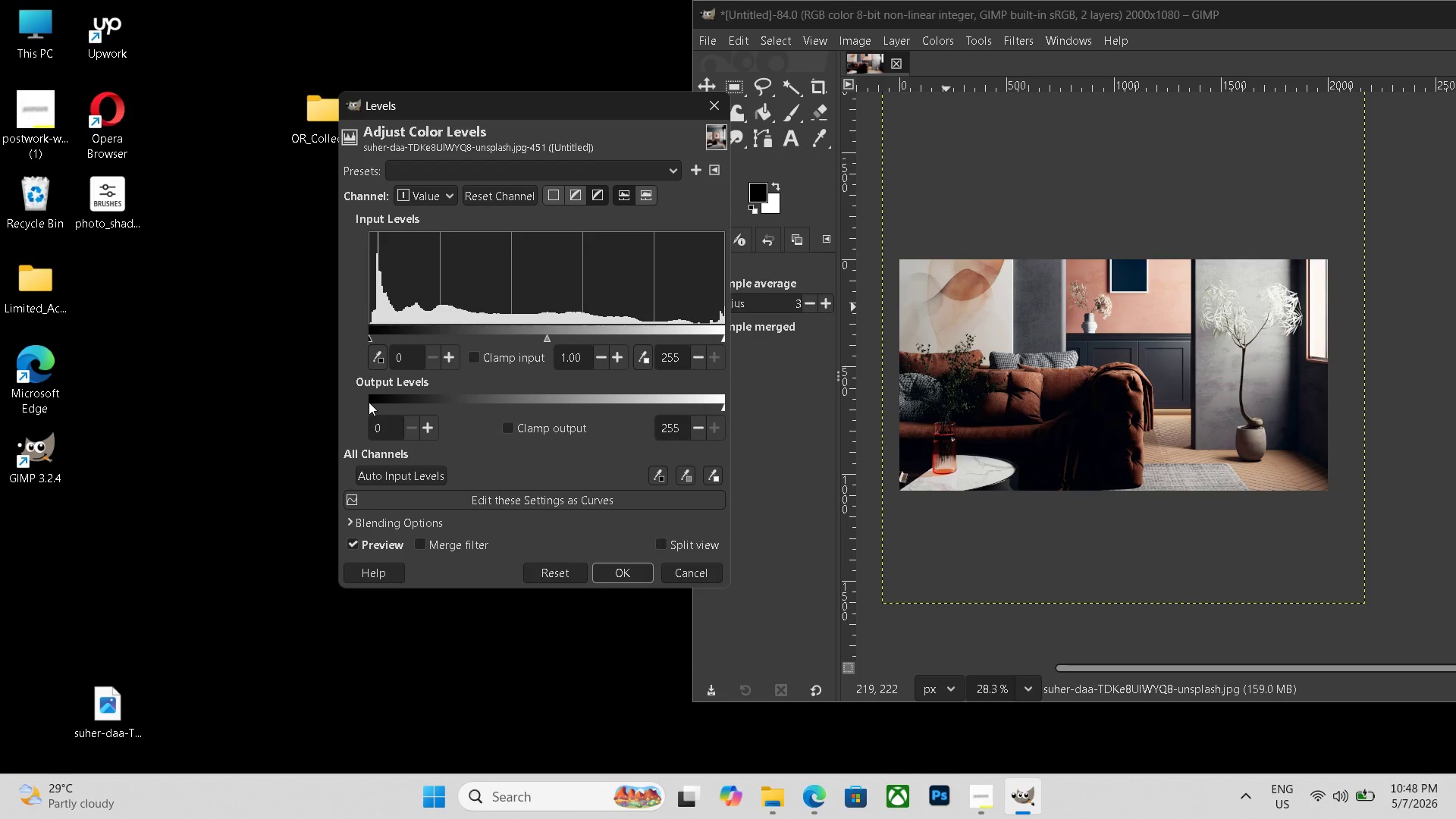 
left_click_drag(start_coordinate=[369, 402], to_coordinate=[394, 402])
 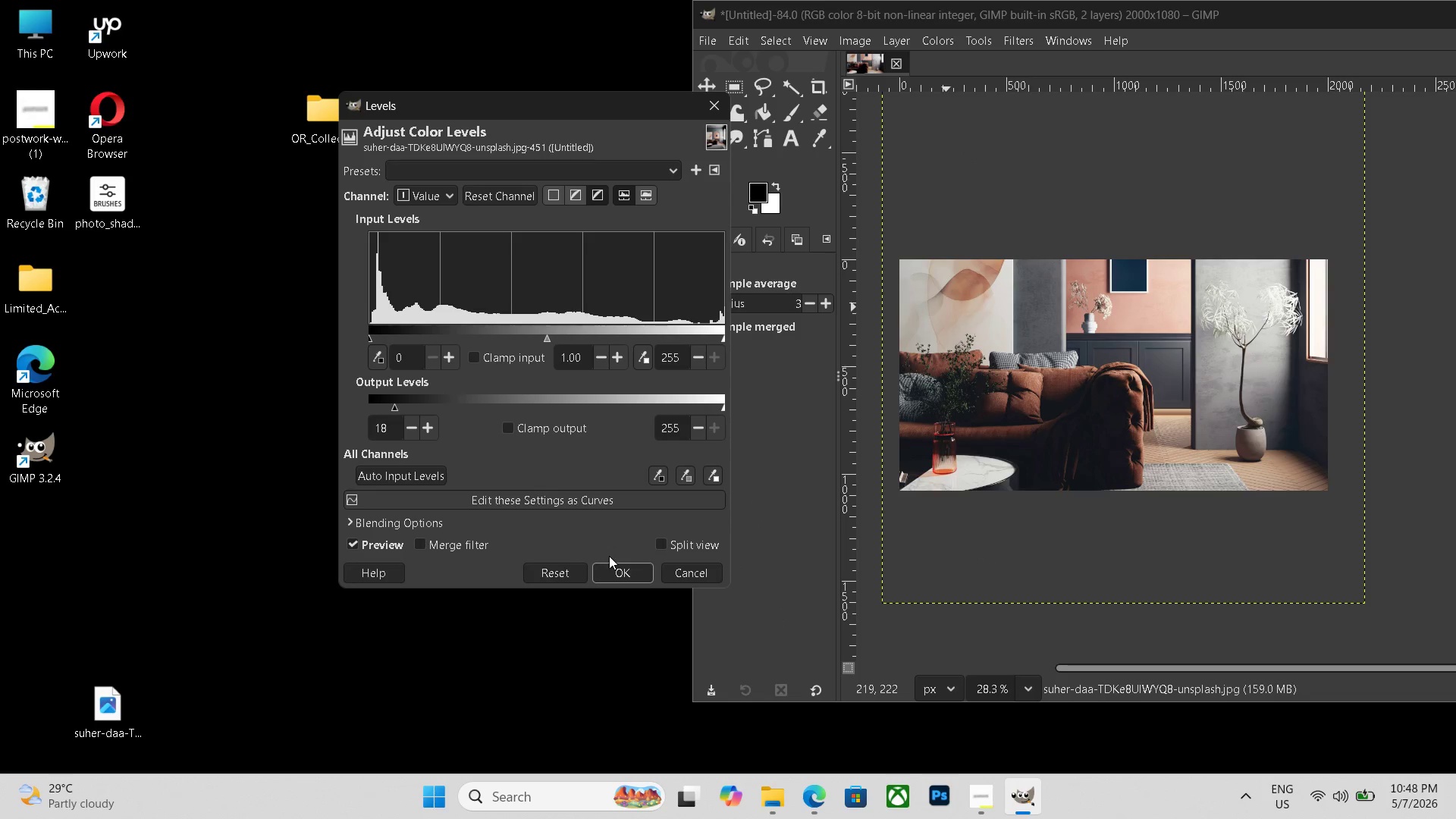 
left_click([617, 579])
 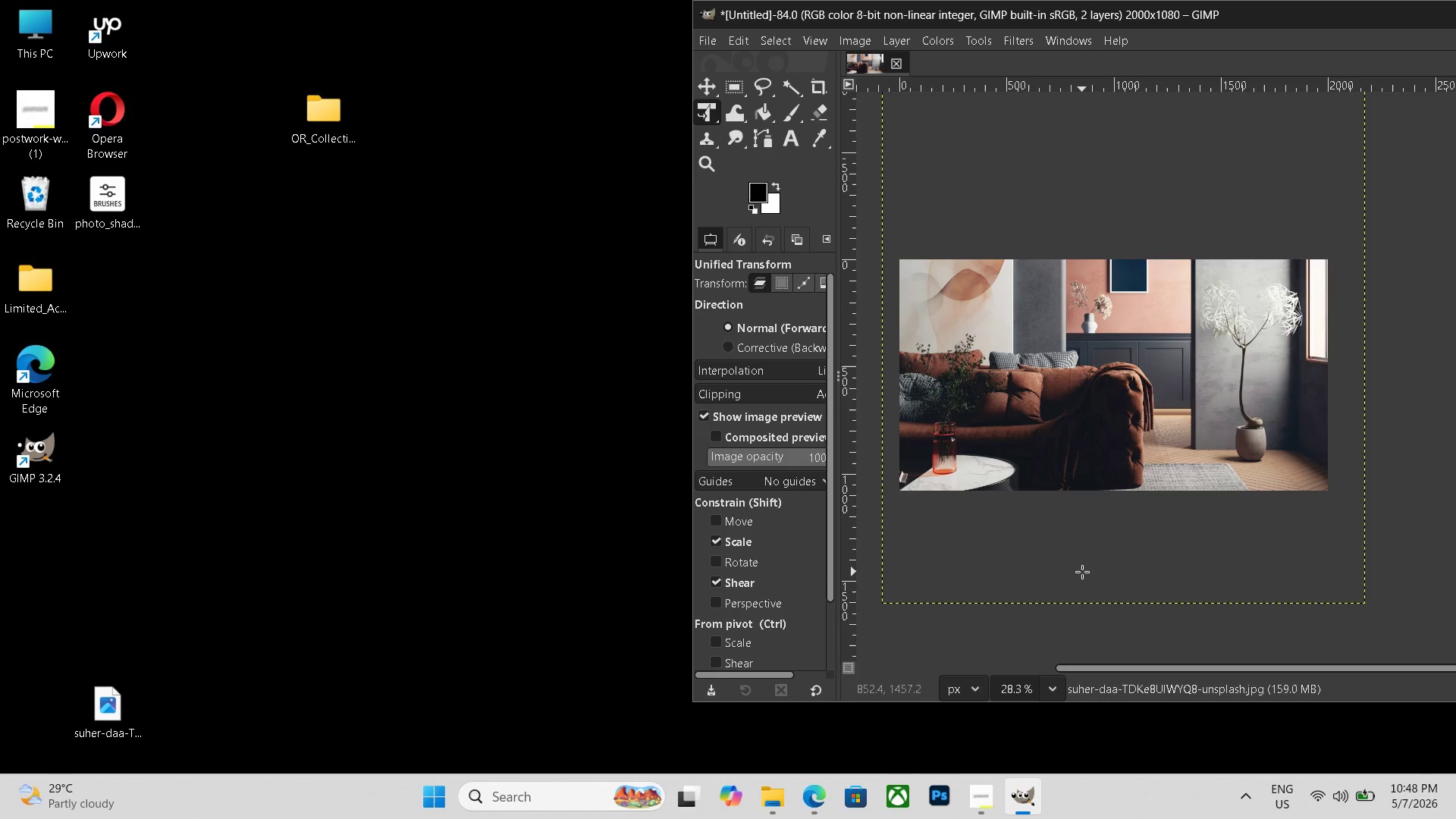 
key(Control+Shift+E)
 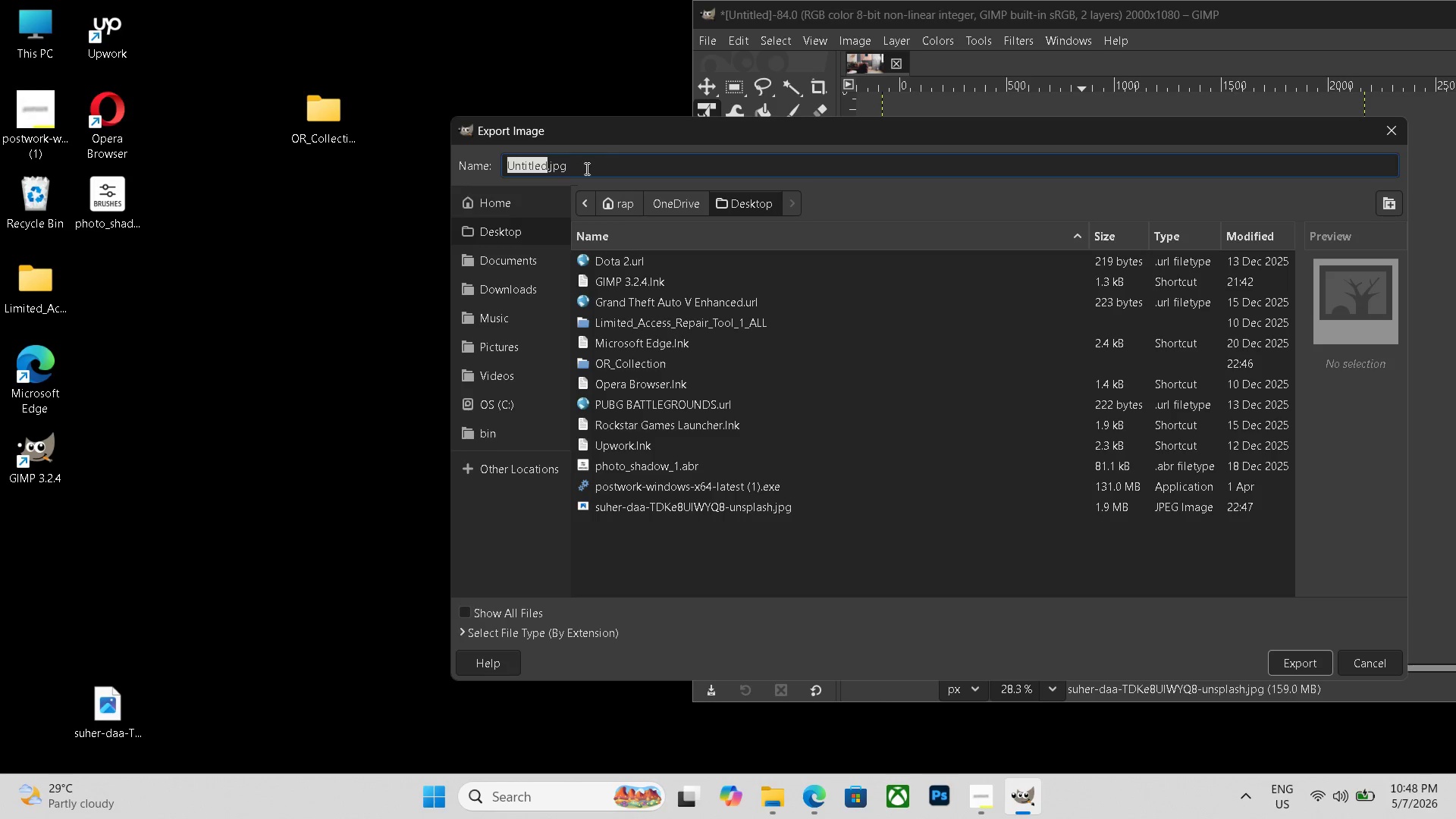 
double_click([585, 168])
 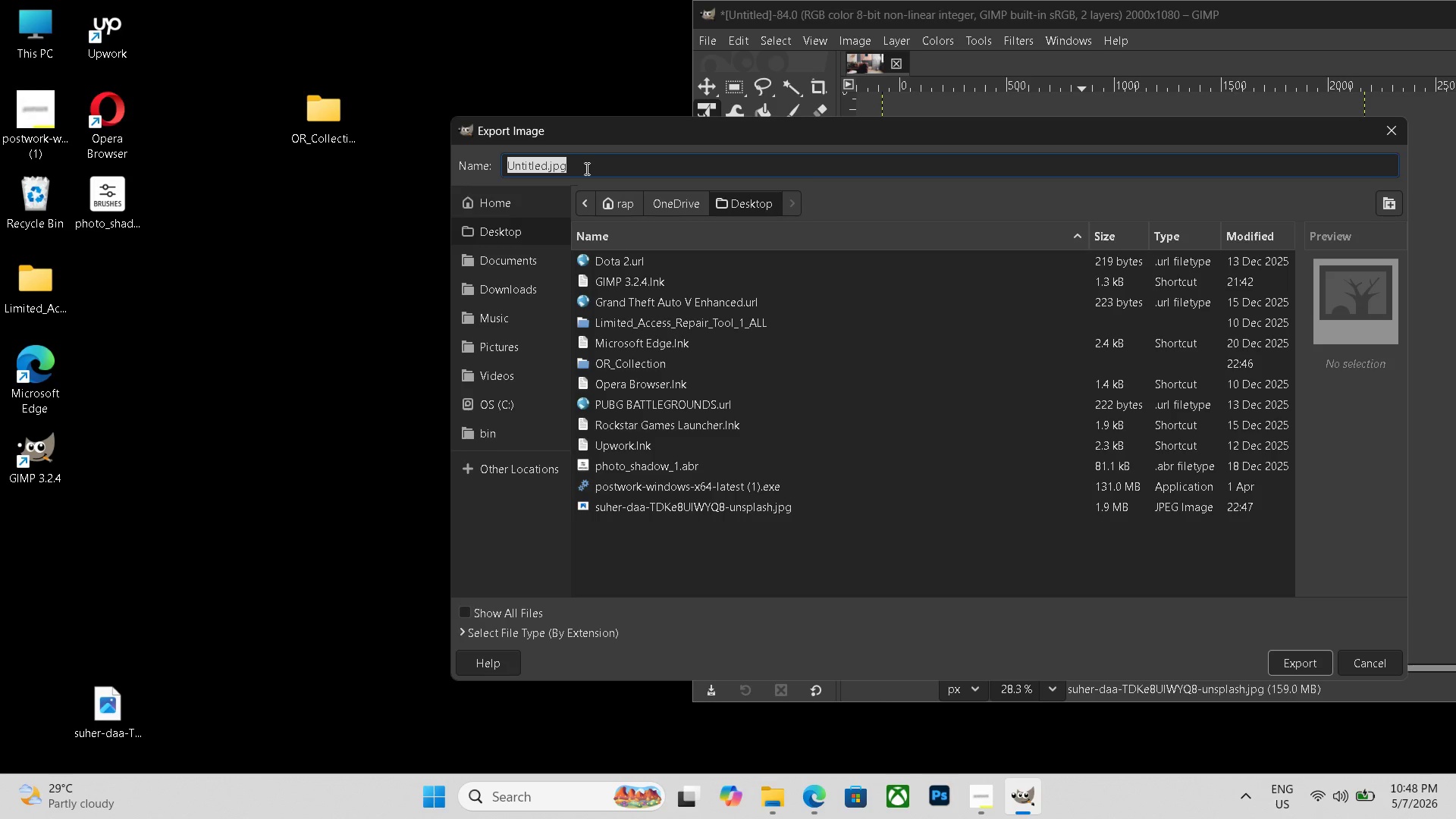 
triple_click([585, 168])
 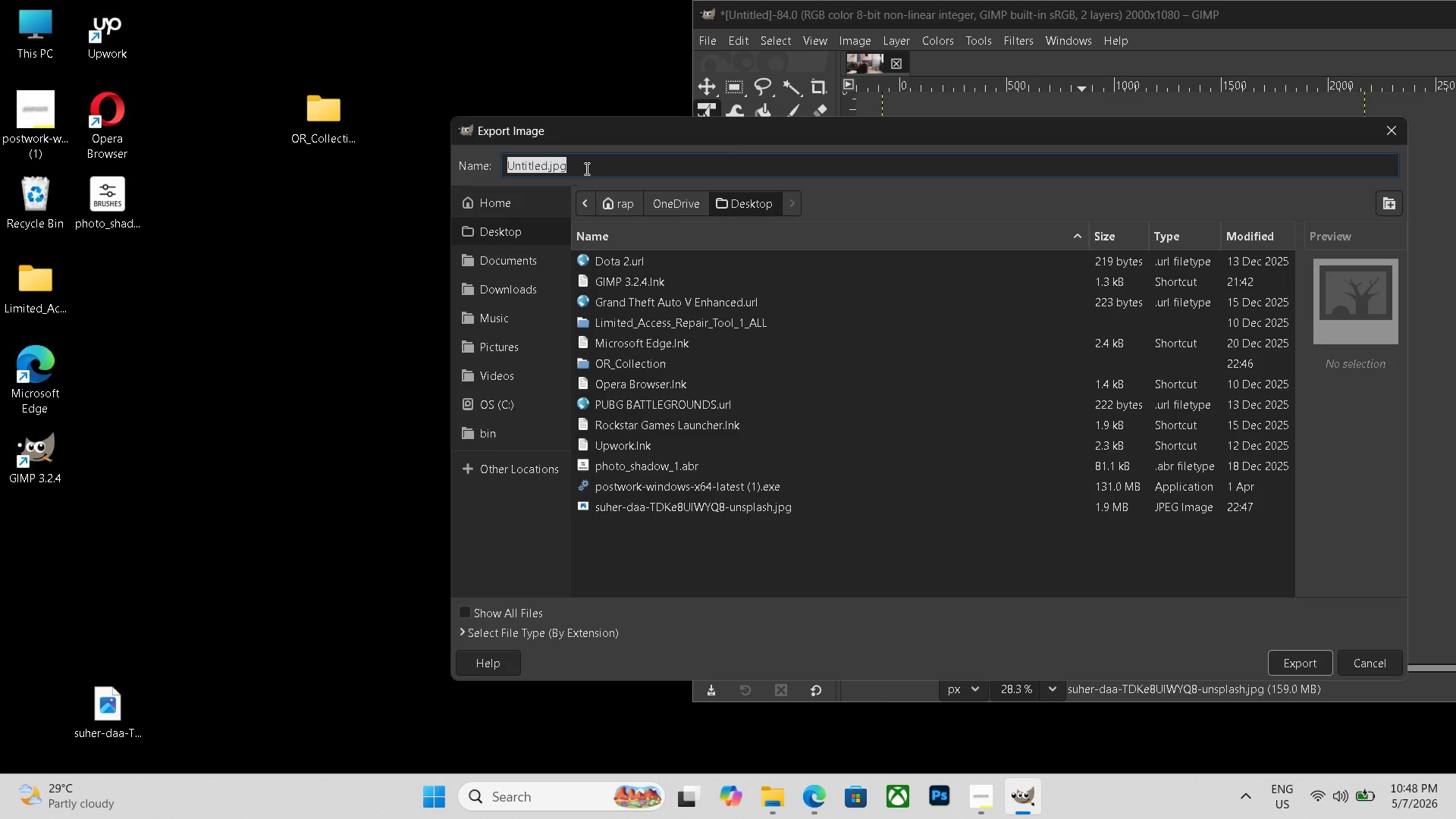 
key(Control+V)
 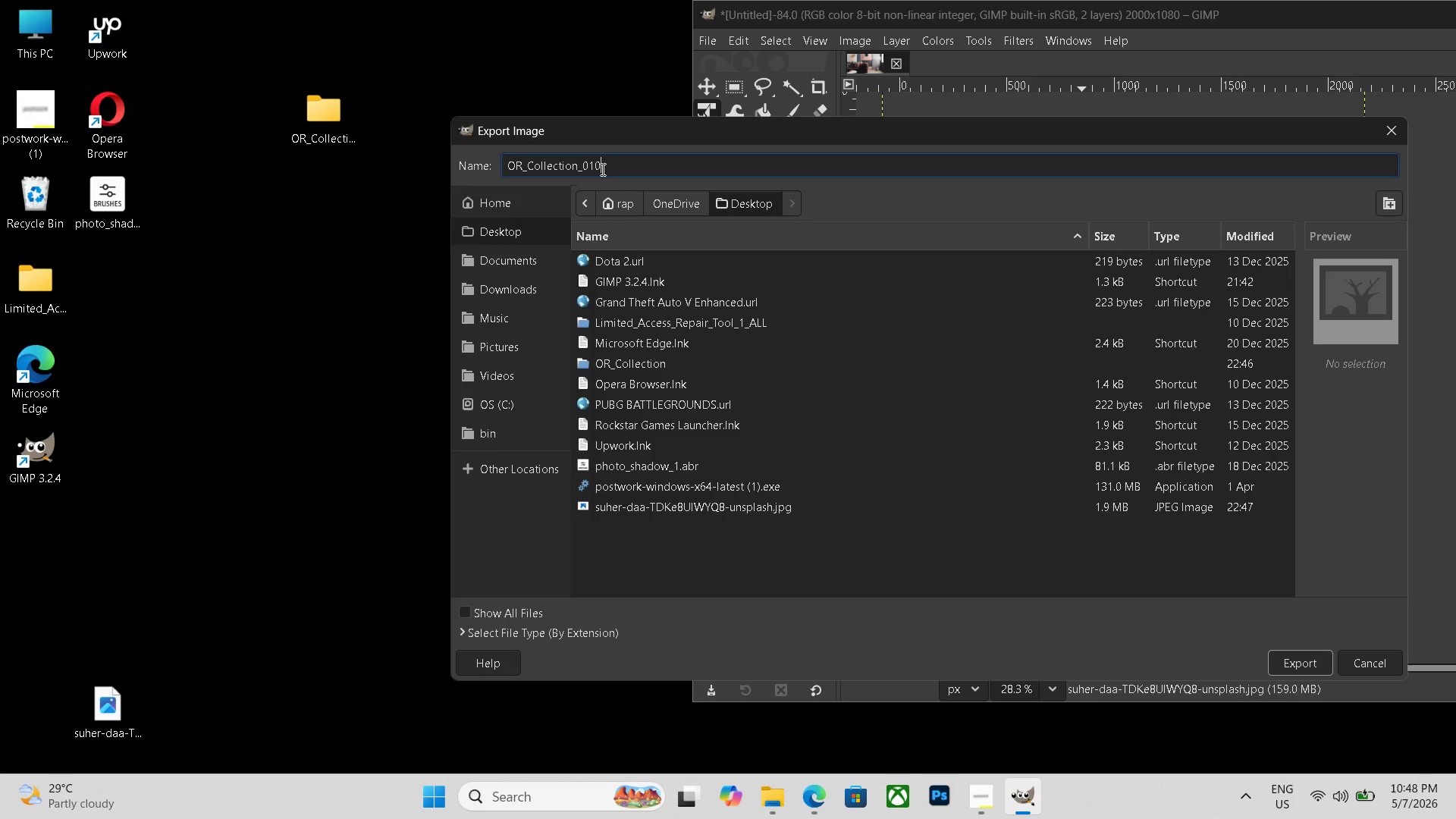 
key(Backspace)
 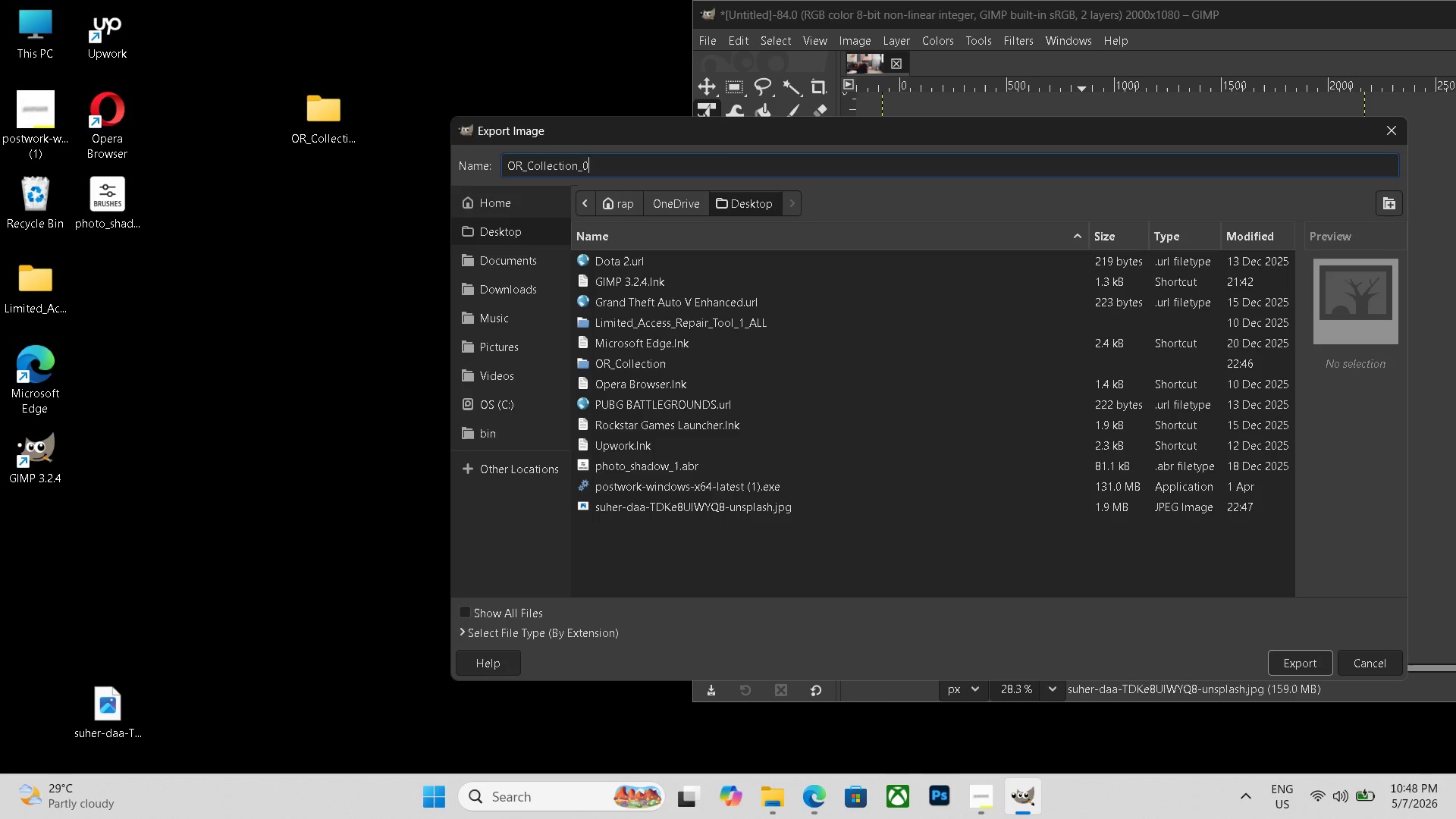 
key(Backspace)
 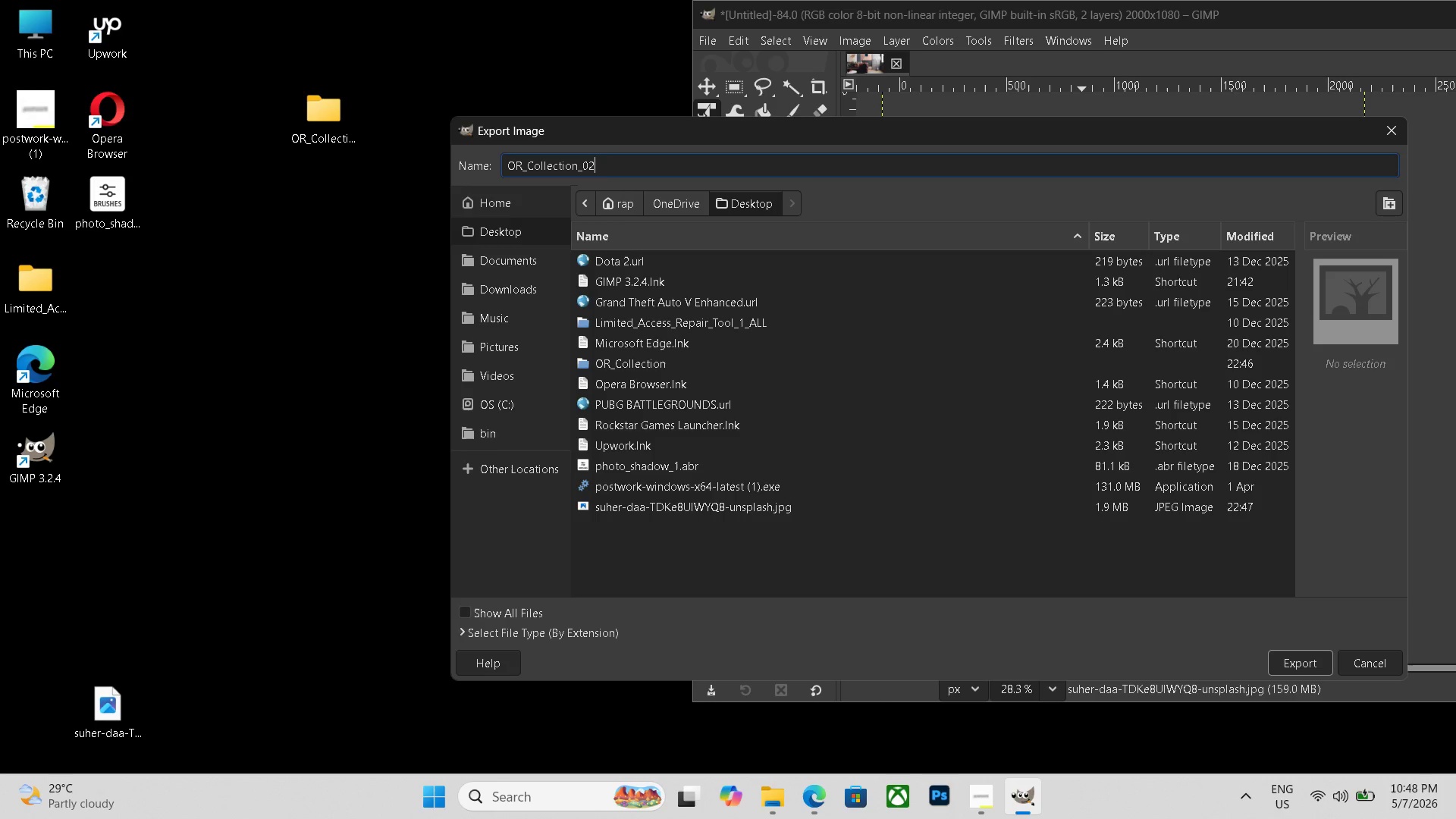 
key(Numpad2)
 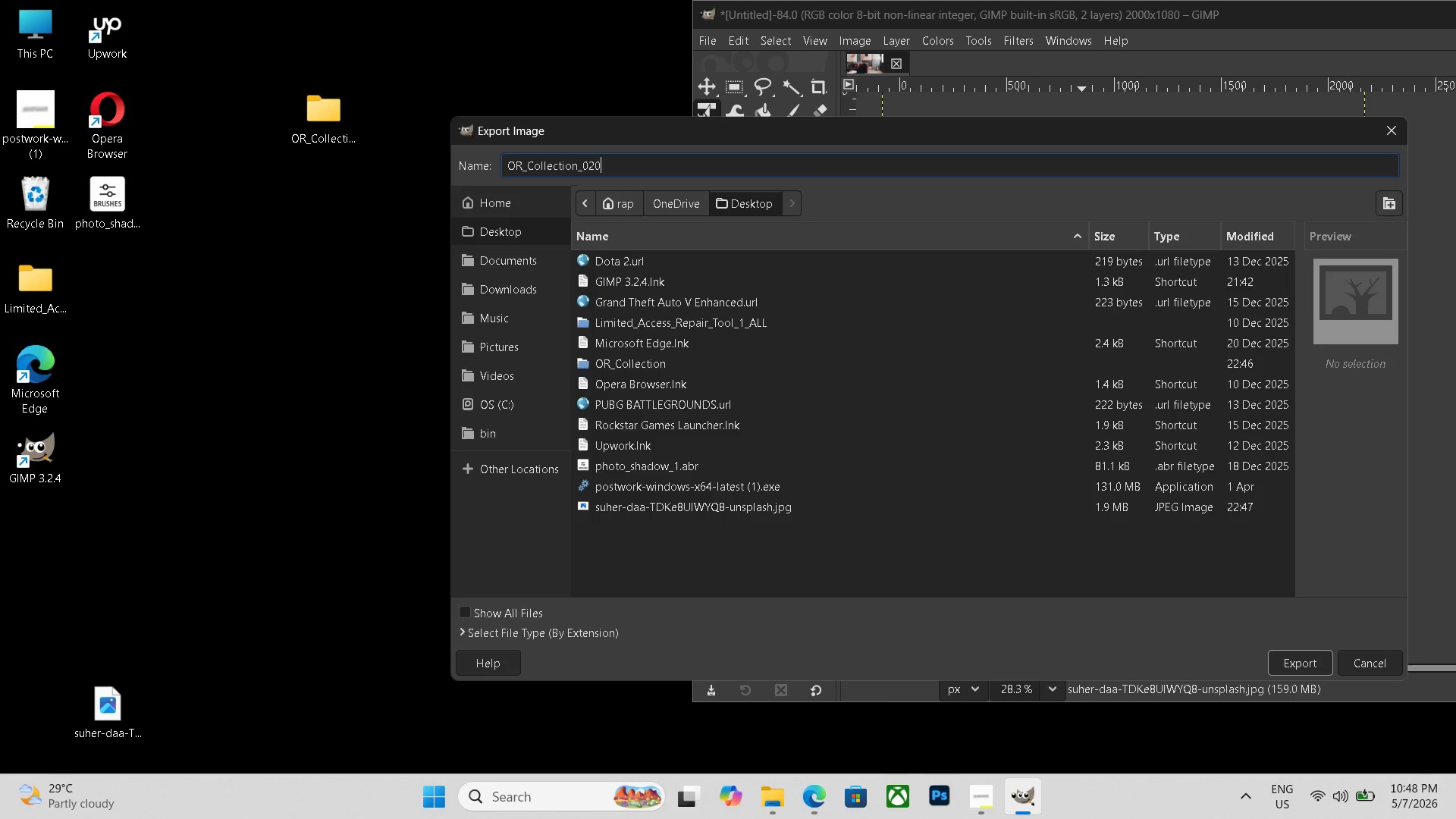 
key(Numpad0)
 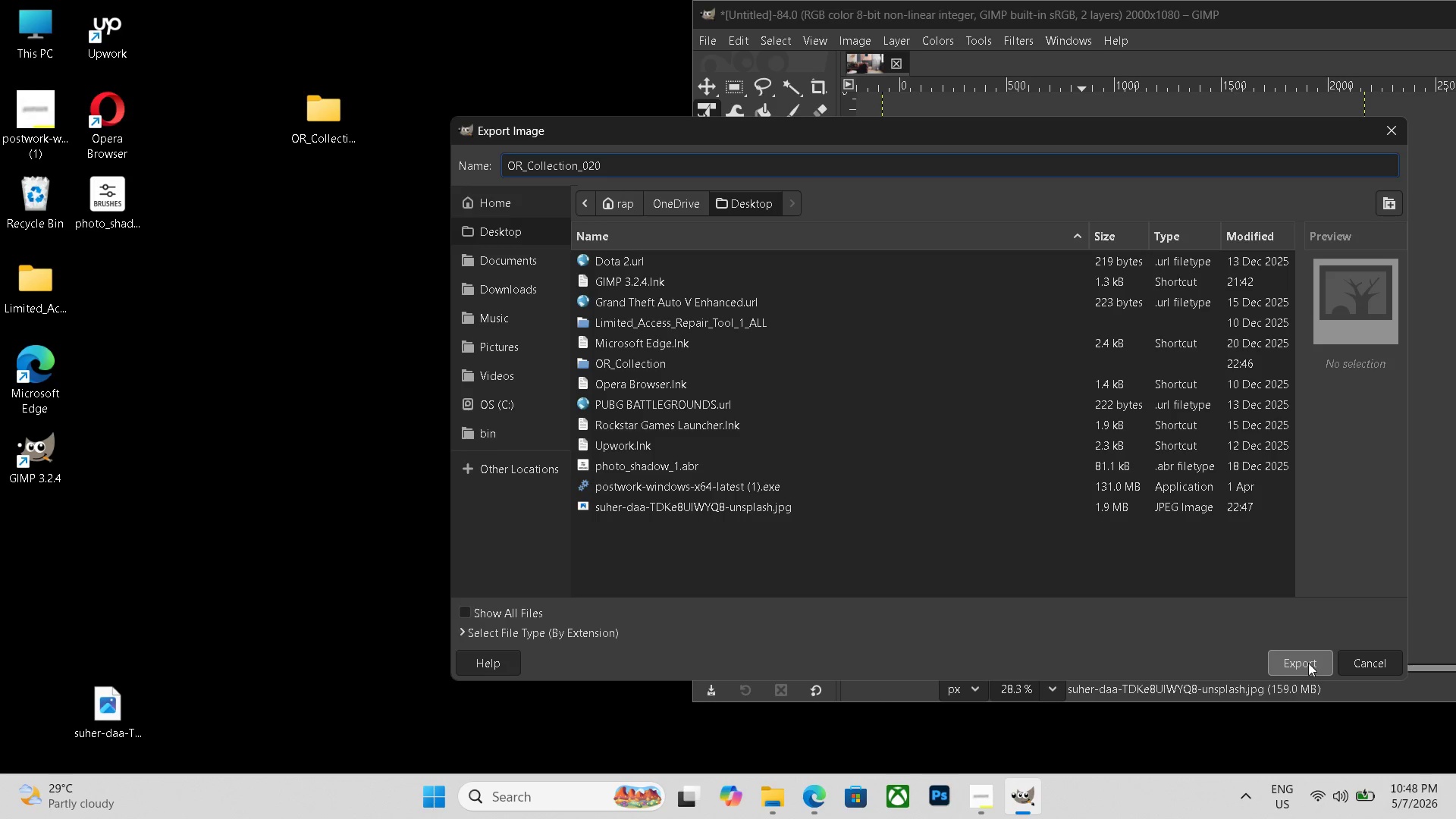 
left_click([1308, 663])
 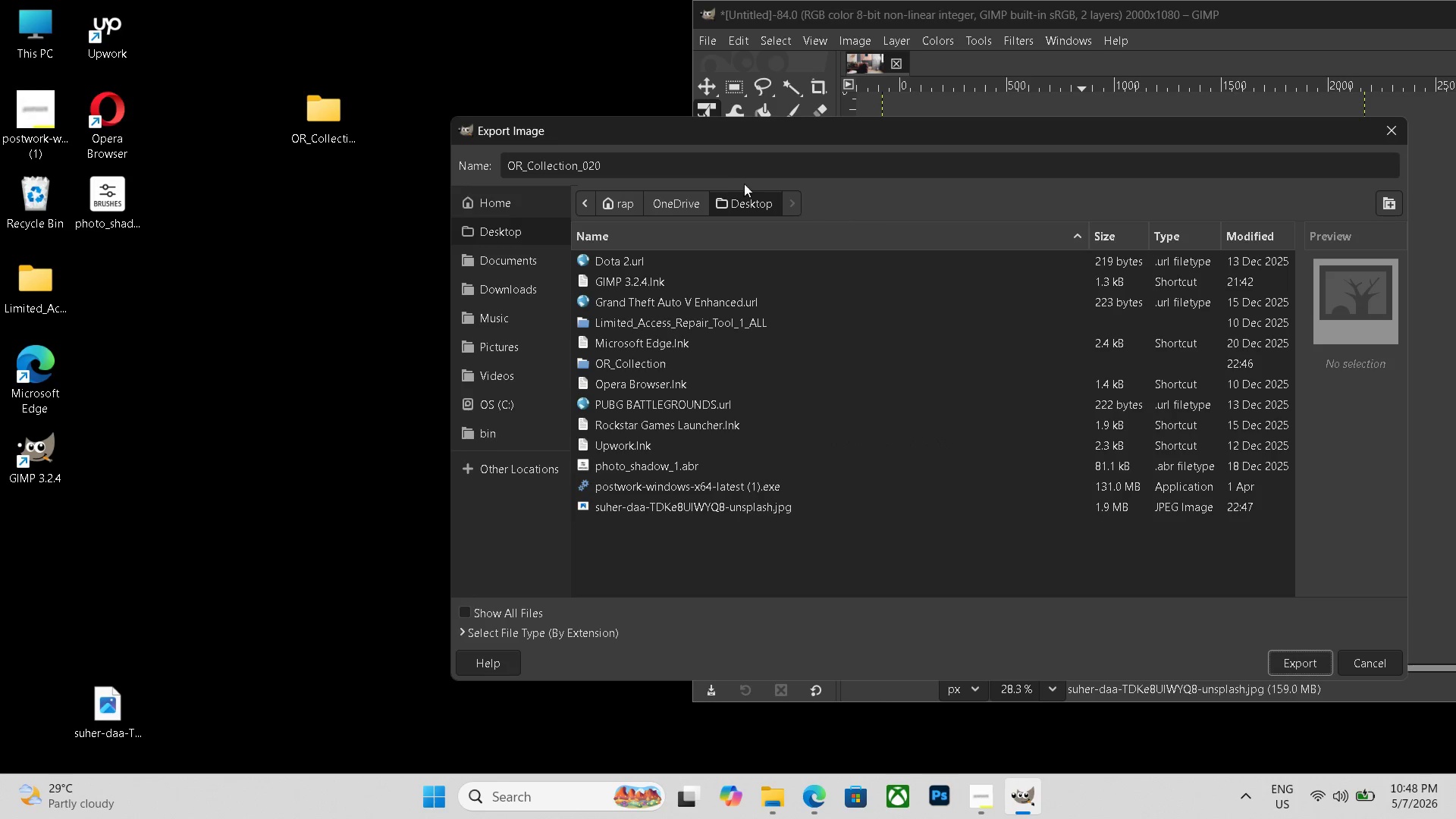 
double_click([706, 166])
 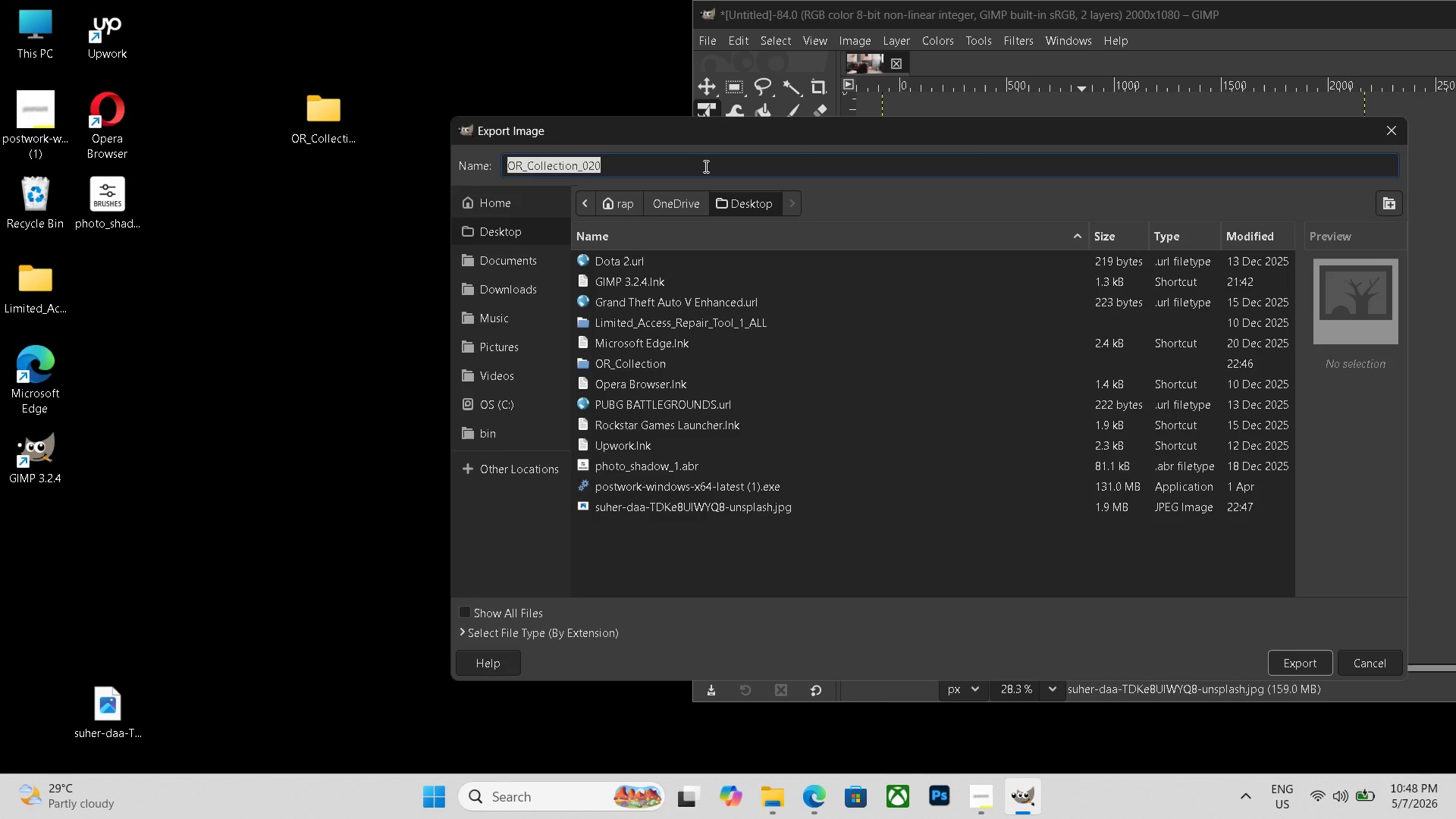 
triple_click([704, 166])
 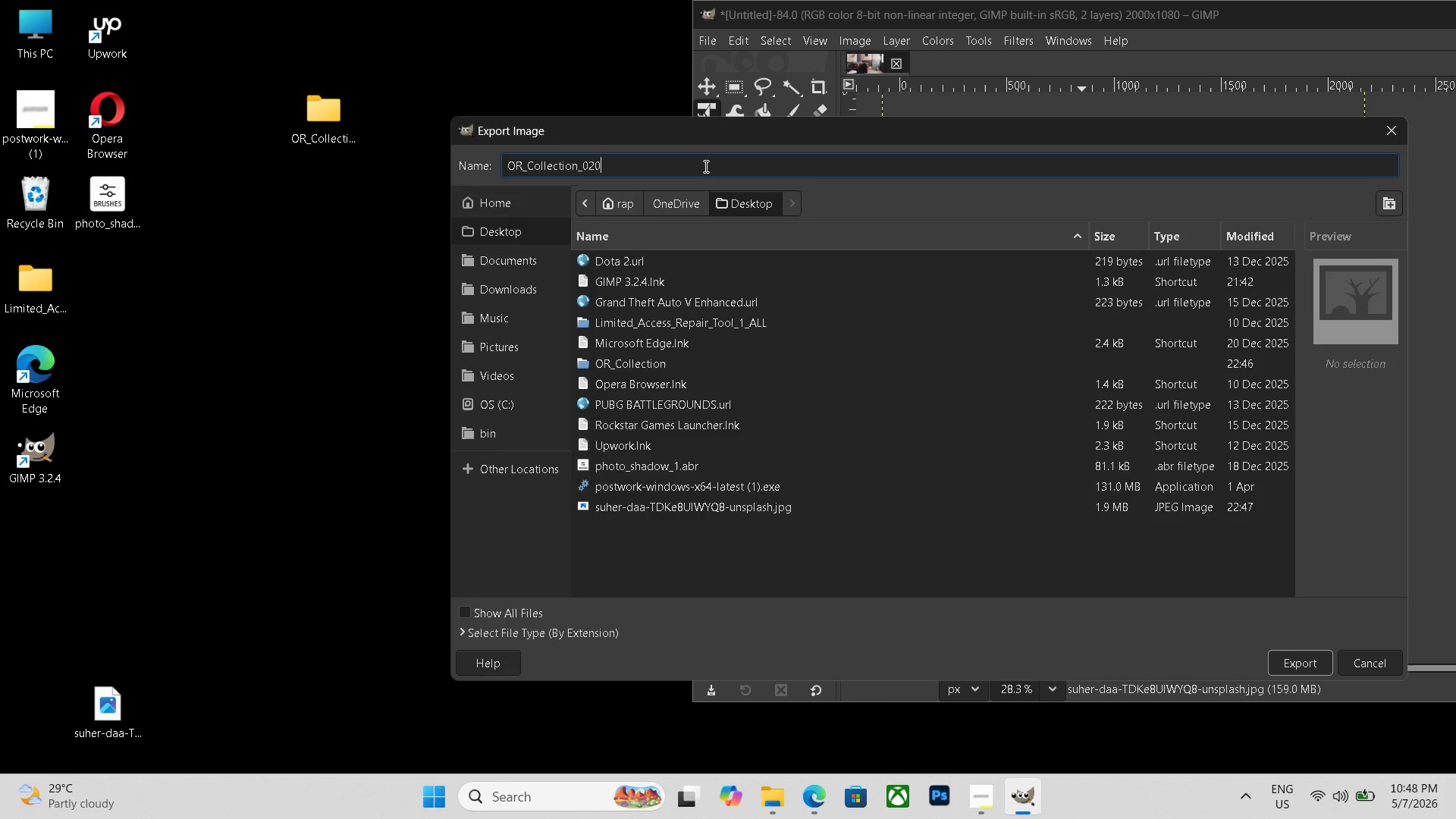 
triple_click([704, 166])
 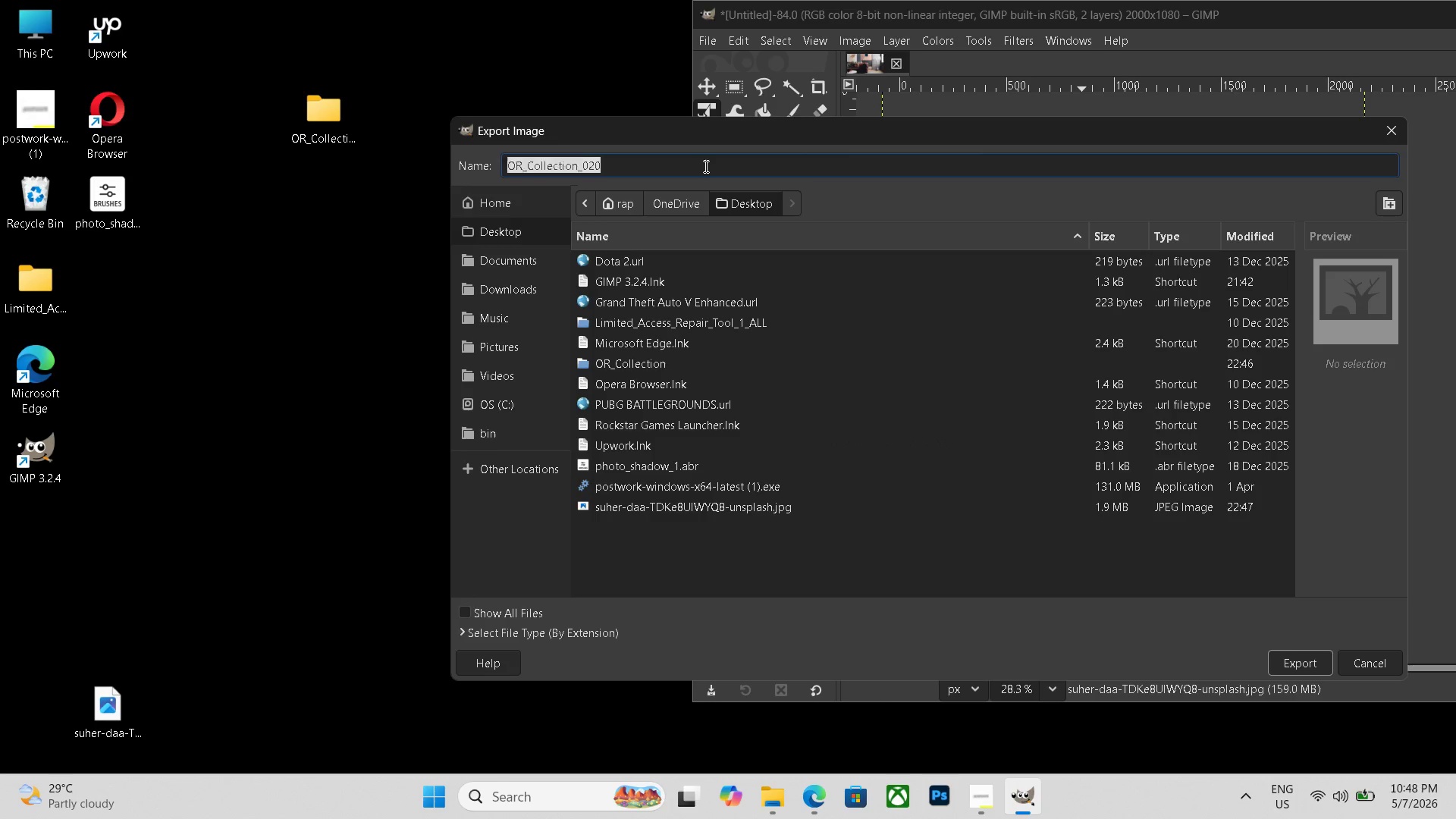 
triple_click([704, 166])
 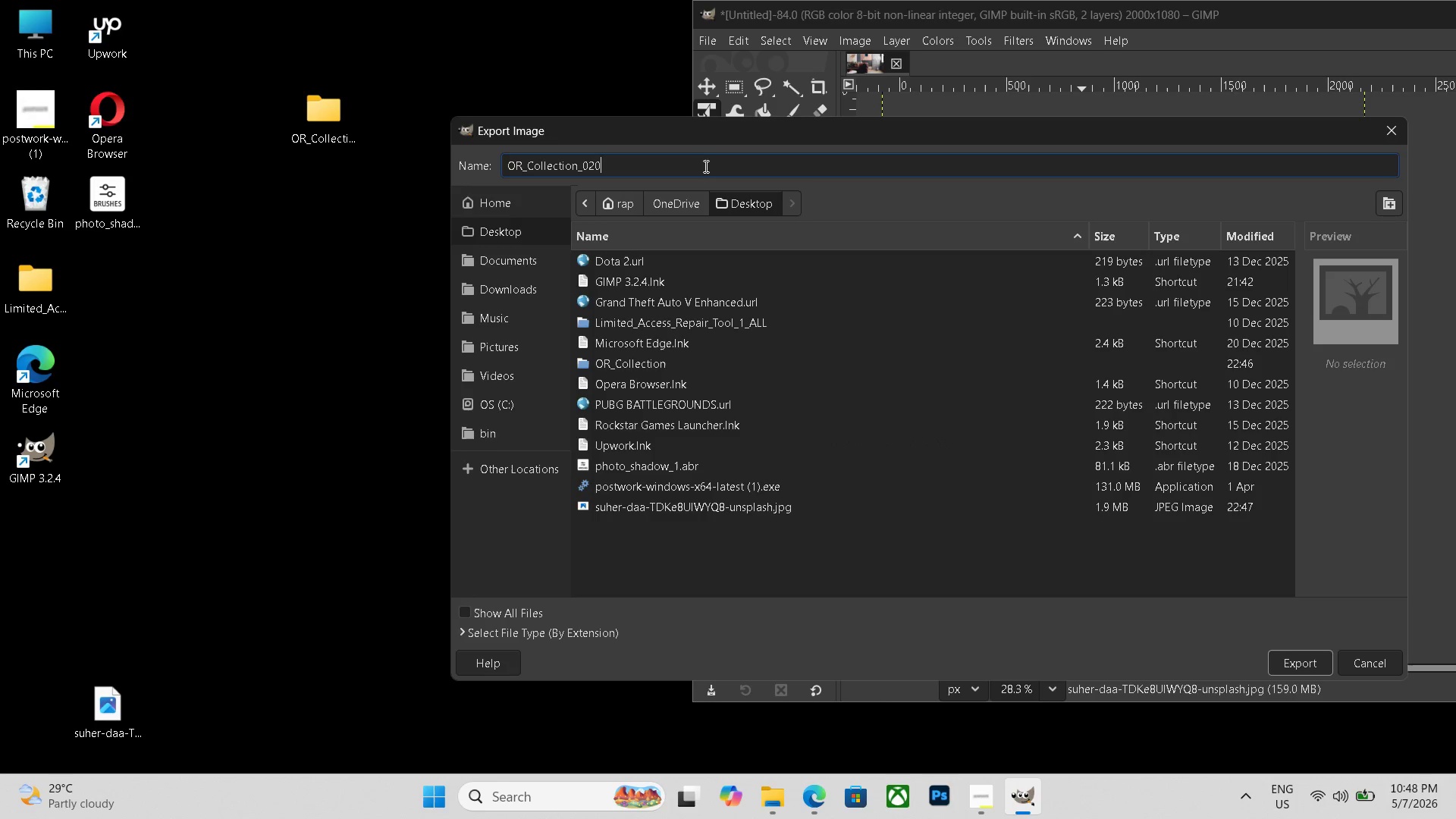 
triple_click([704, 166])
 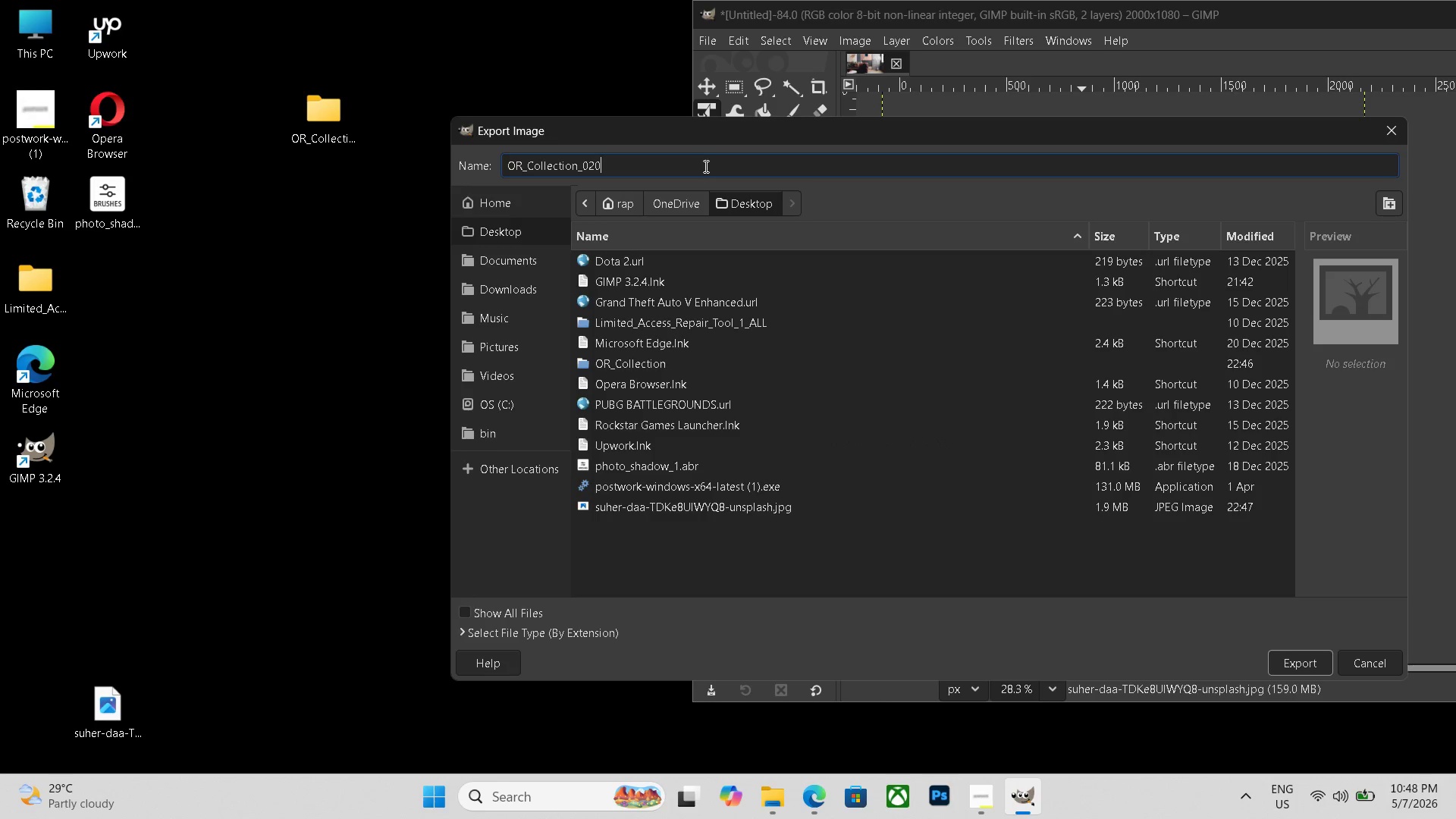 
triple_click([704, 166])
 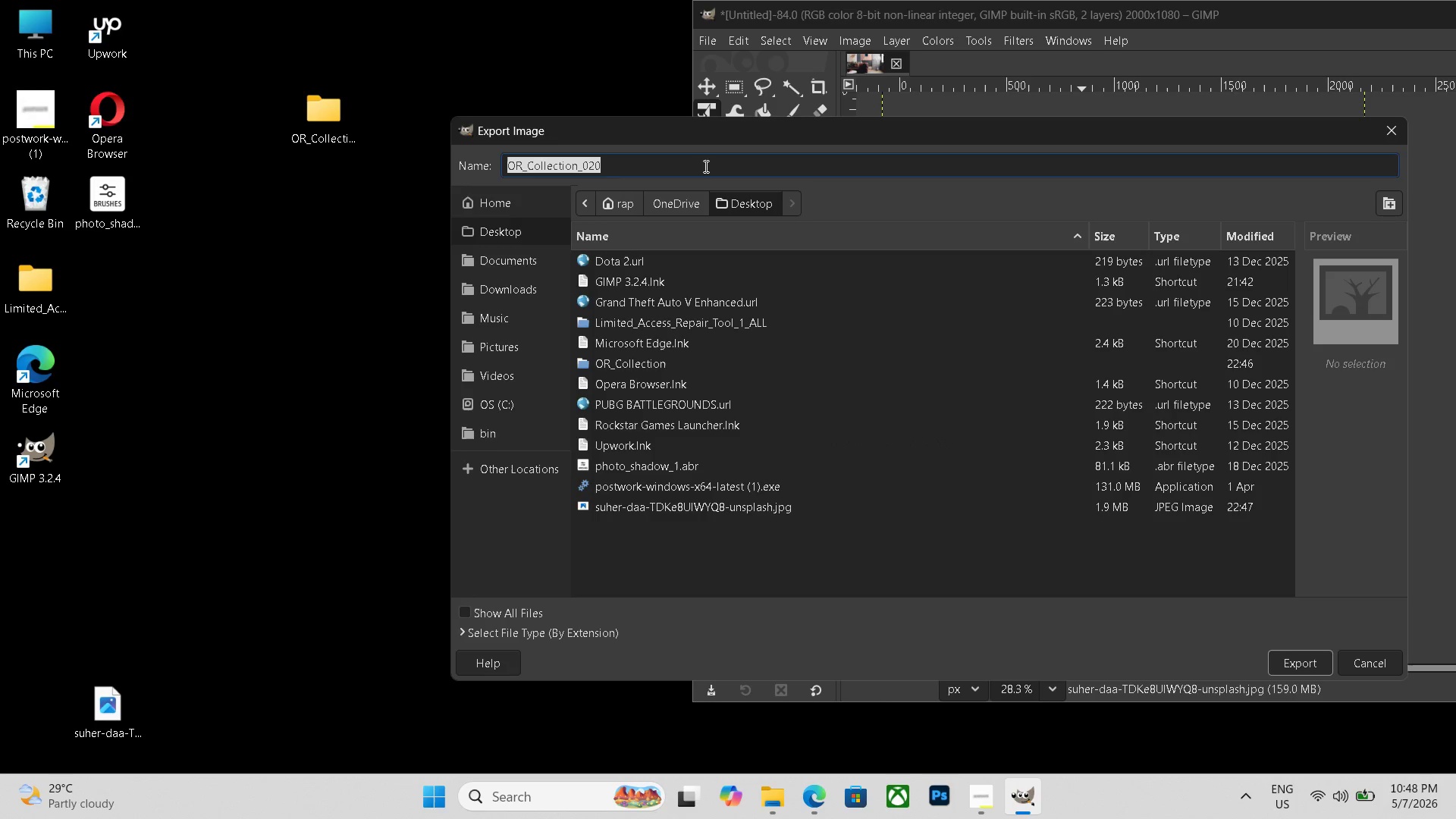 
triple_click([704, 166])
 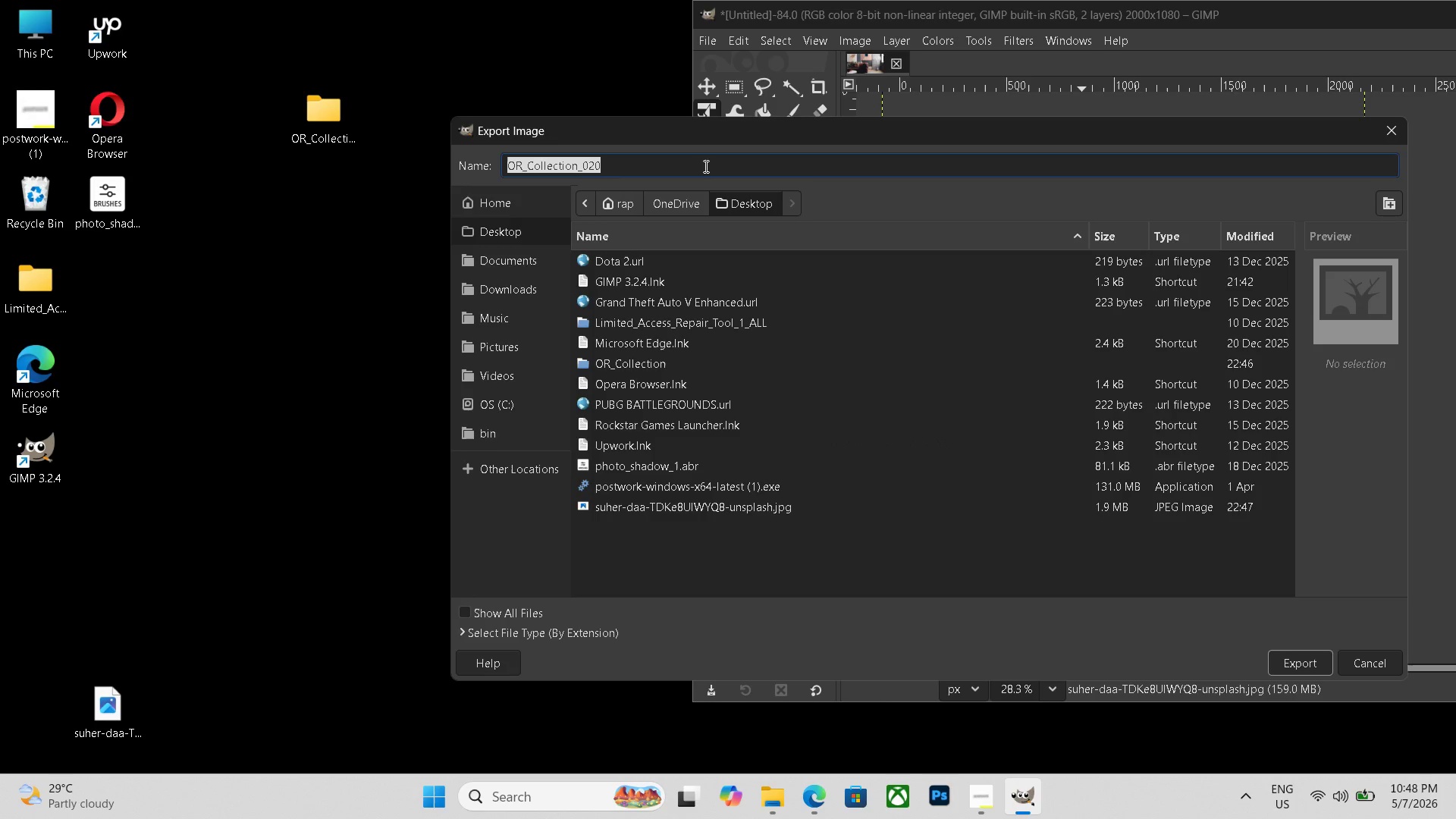 
triple_click([704, 166])
 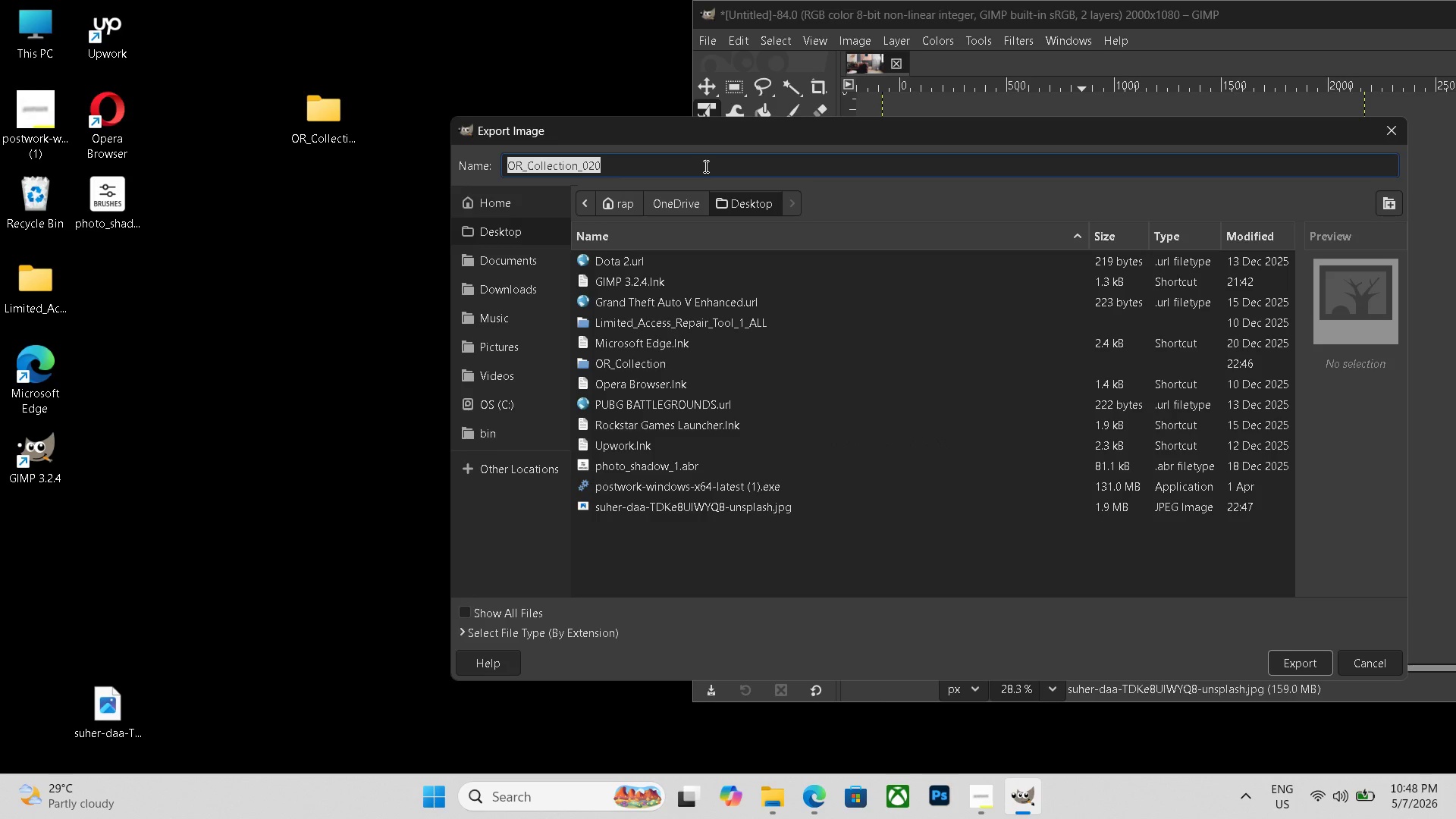 
key(Control+C)
 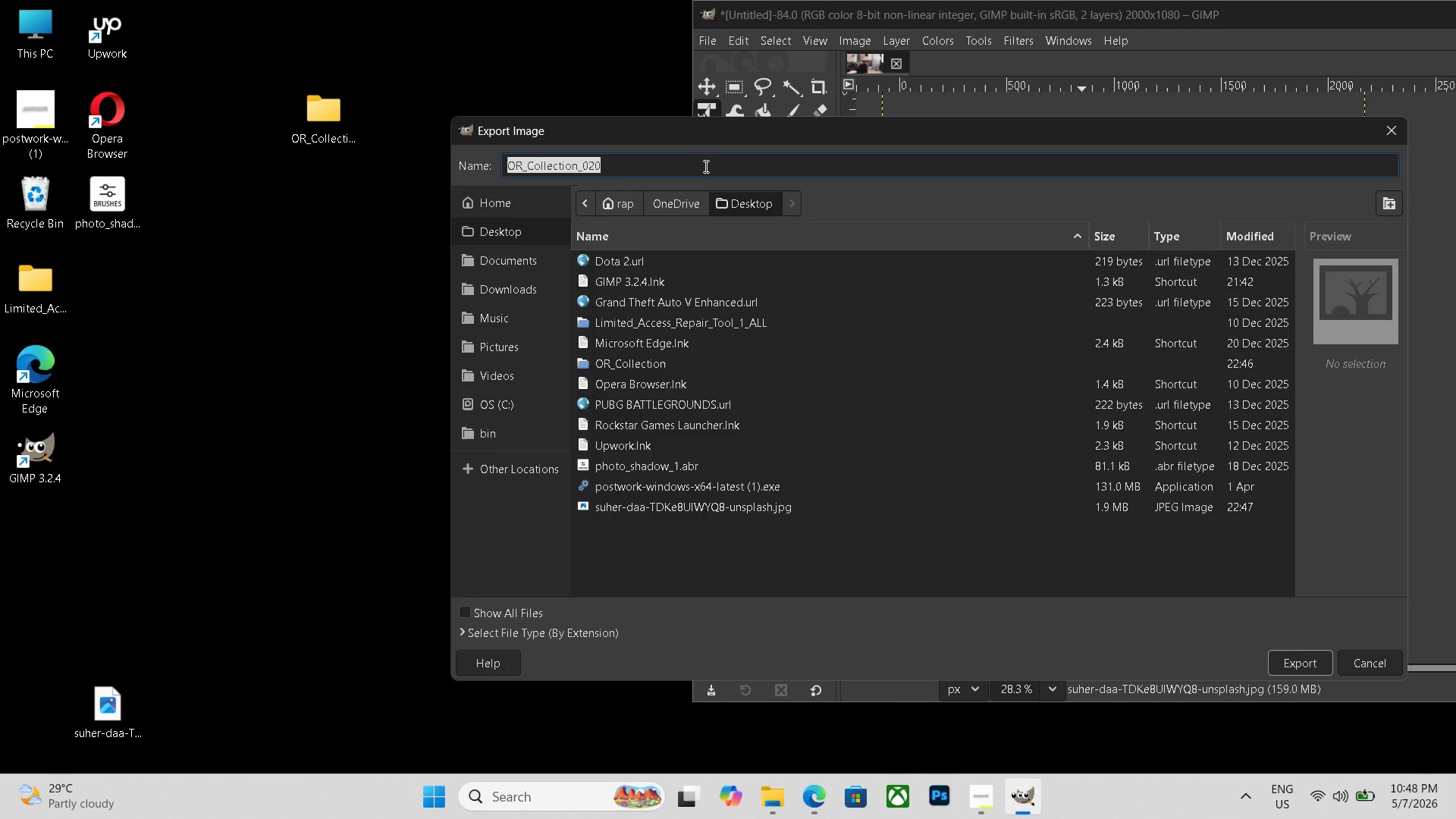 
key(Control+C)
 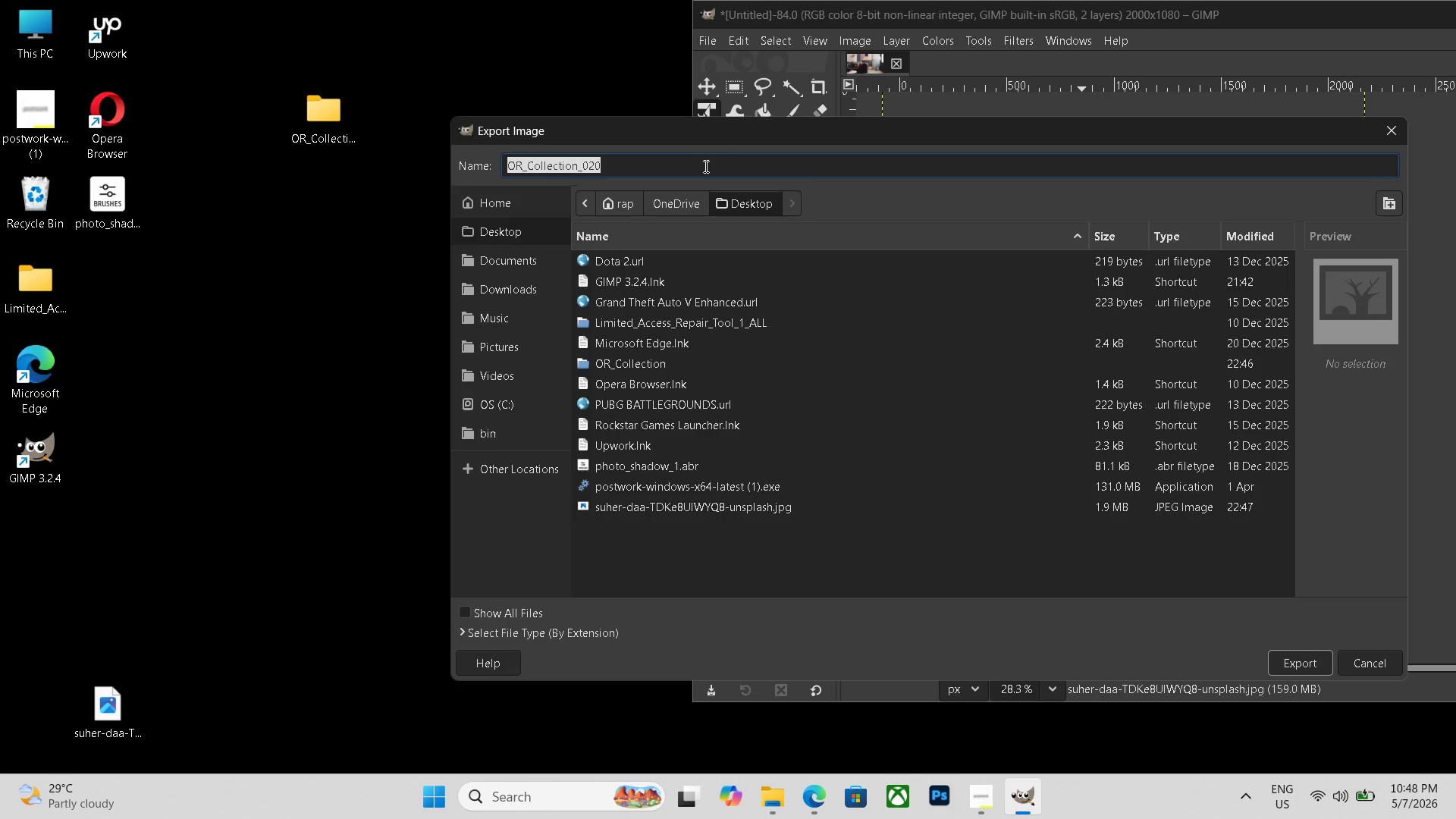 
key(Enter)
 